 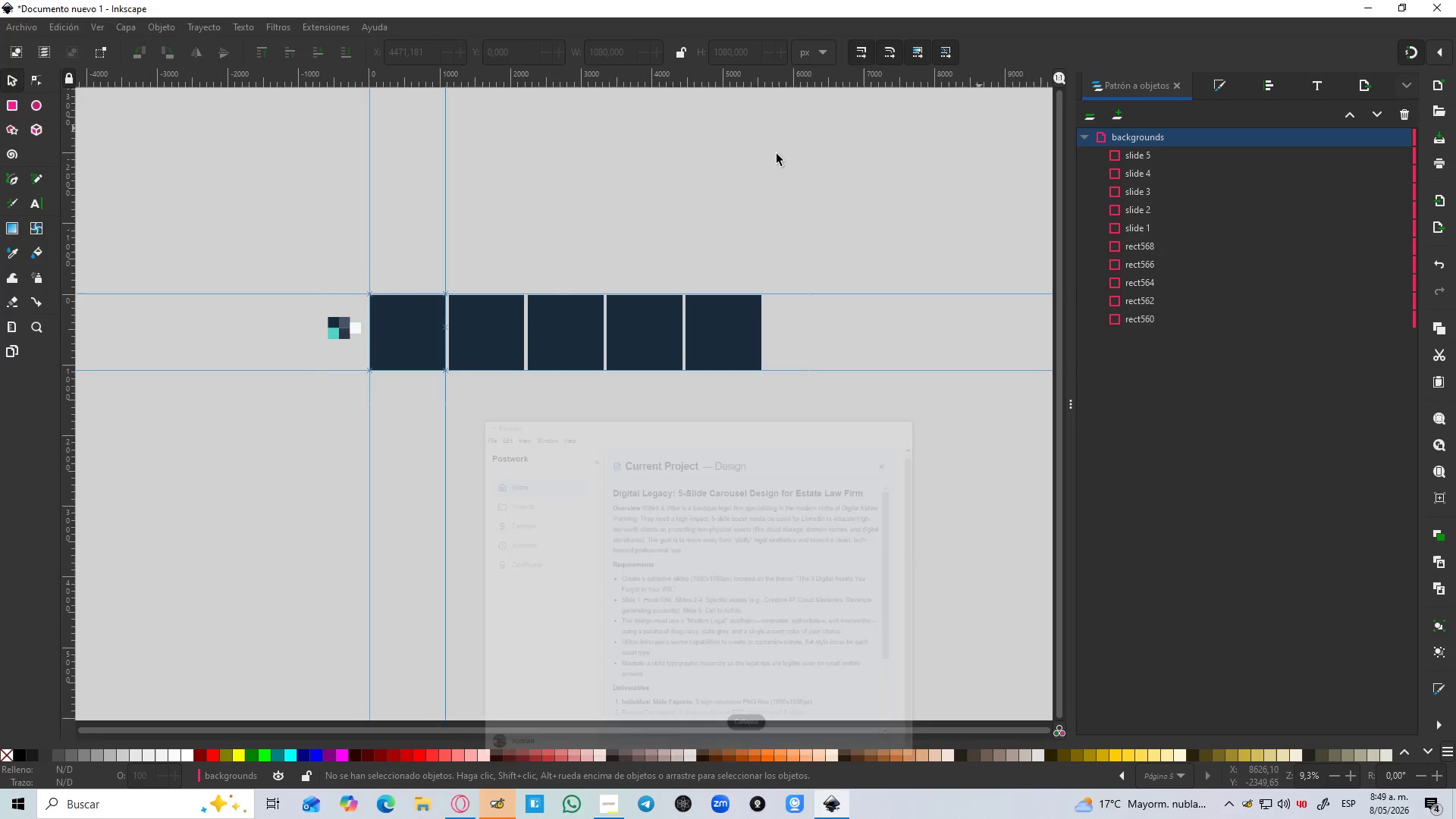 
hold_key(key=ControlLeft, duration=0.97)
scroll: coordinate [415, 338], scroll_direction: up, amount: 2.0
 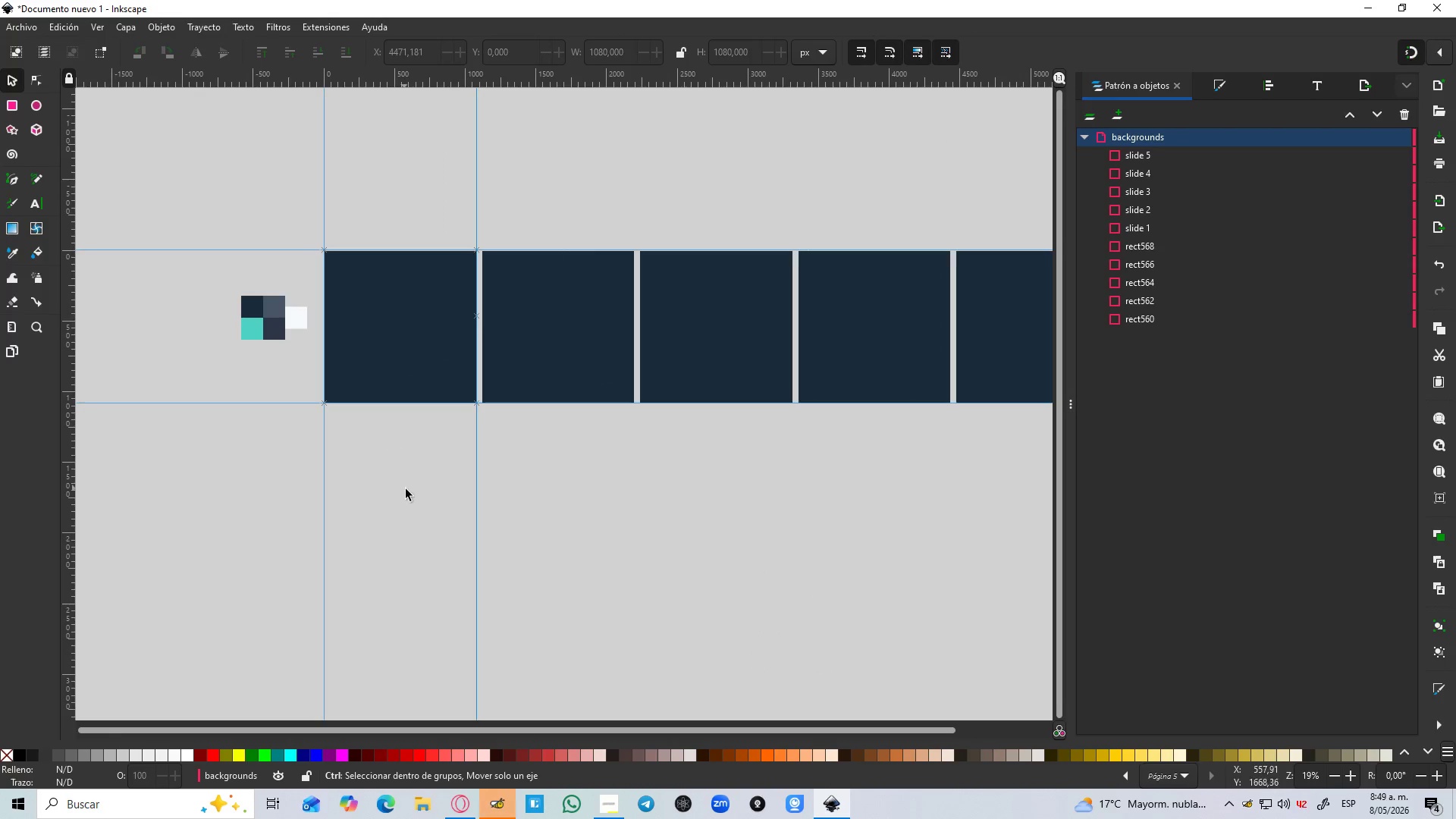 
left_click([406, 489])
 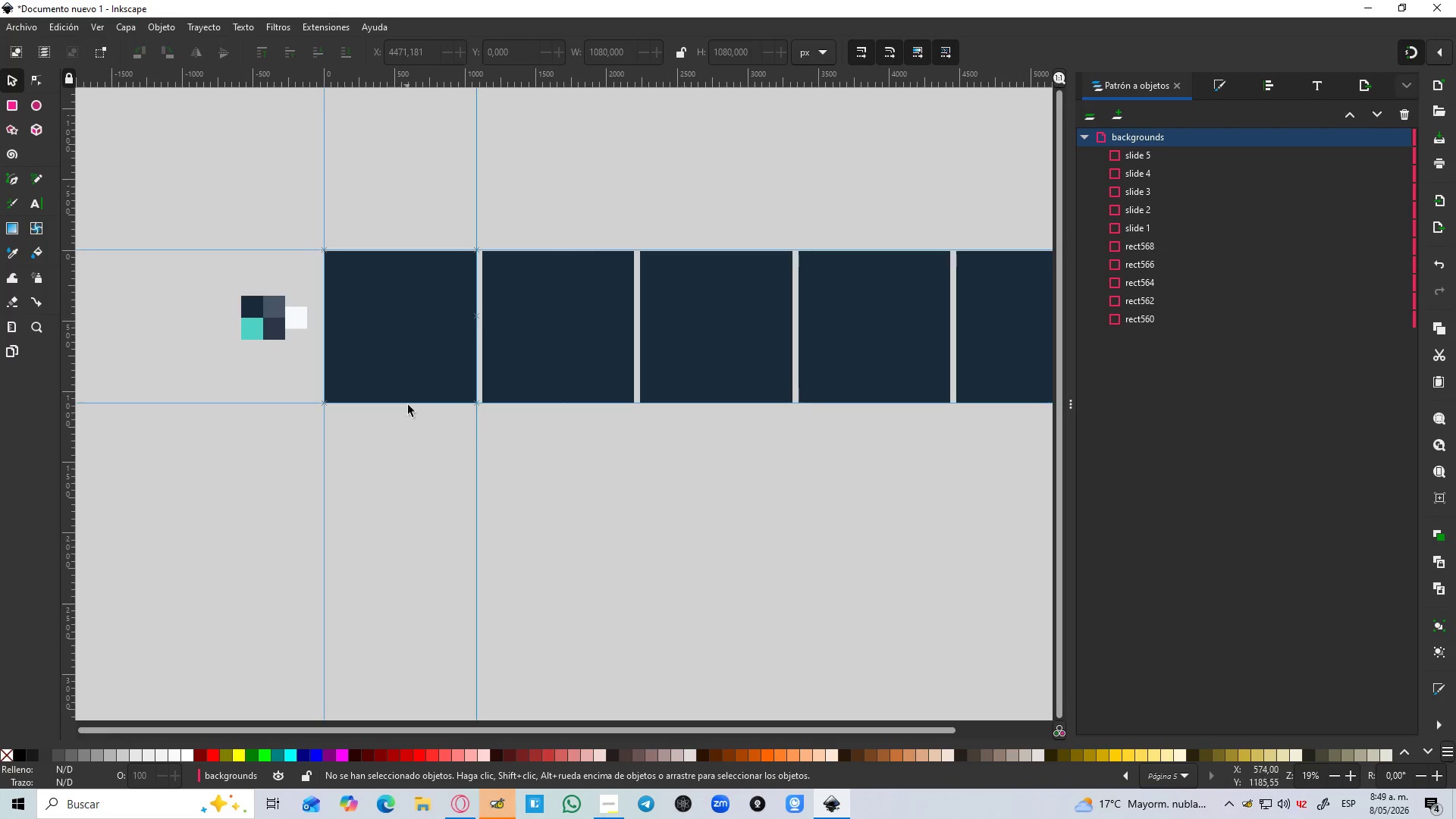 
hold_key(key=ControlLeft, duration=1.5)
scroll: coordinate [409, 371], scroll_direction: up, amount: 1.0
 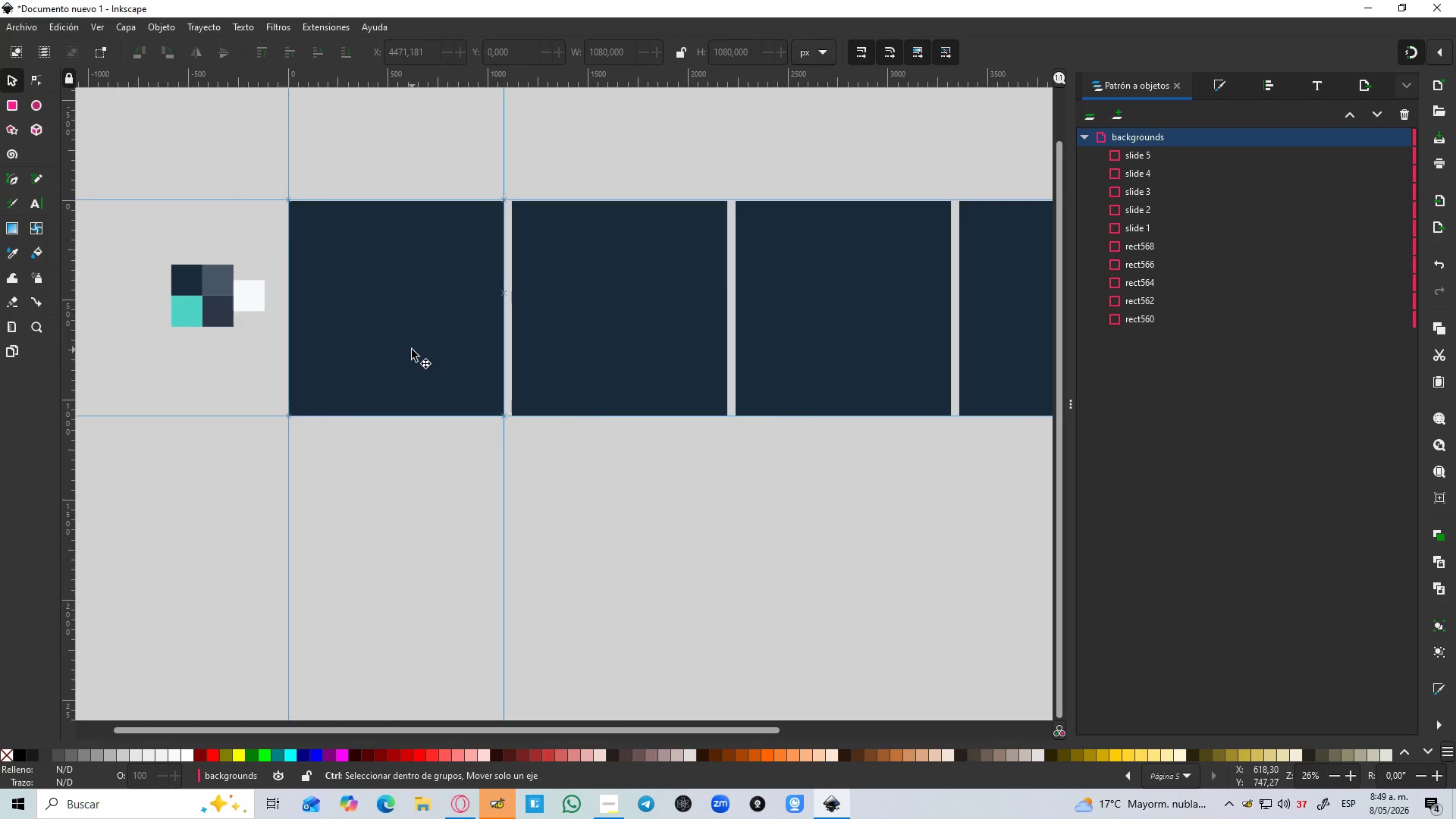 
hold_key(key=ControlLeft, duration=0.62)
 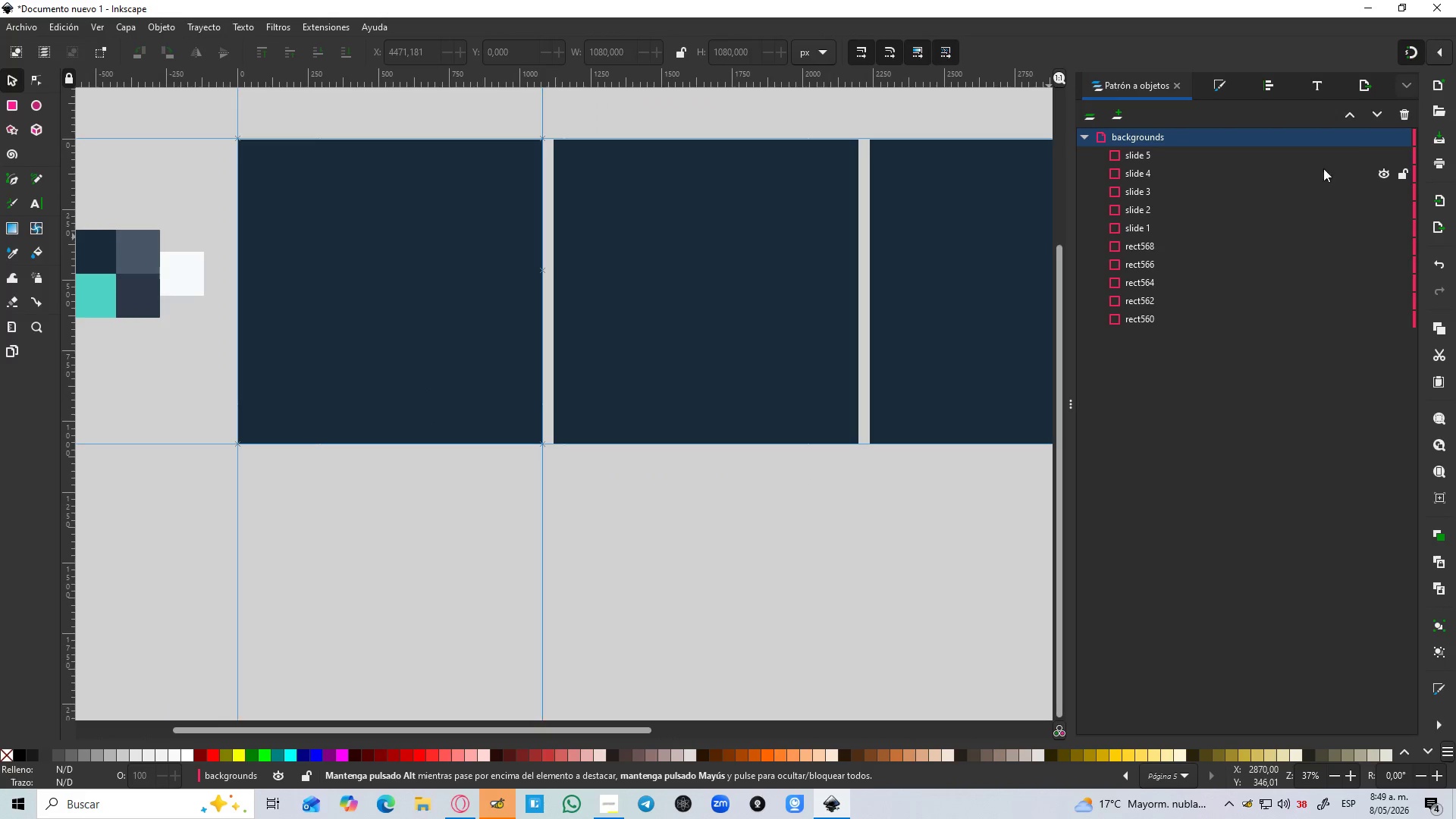 
scroll: coordinate [412, 350], scroll_direction: up, amount: 2.0
 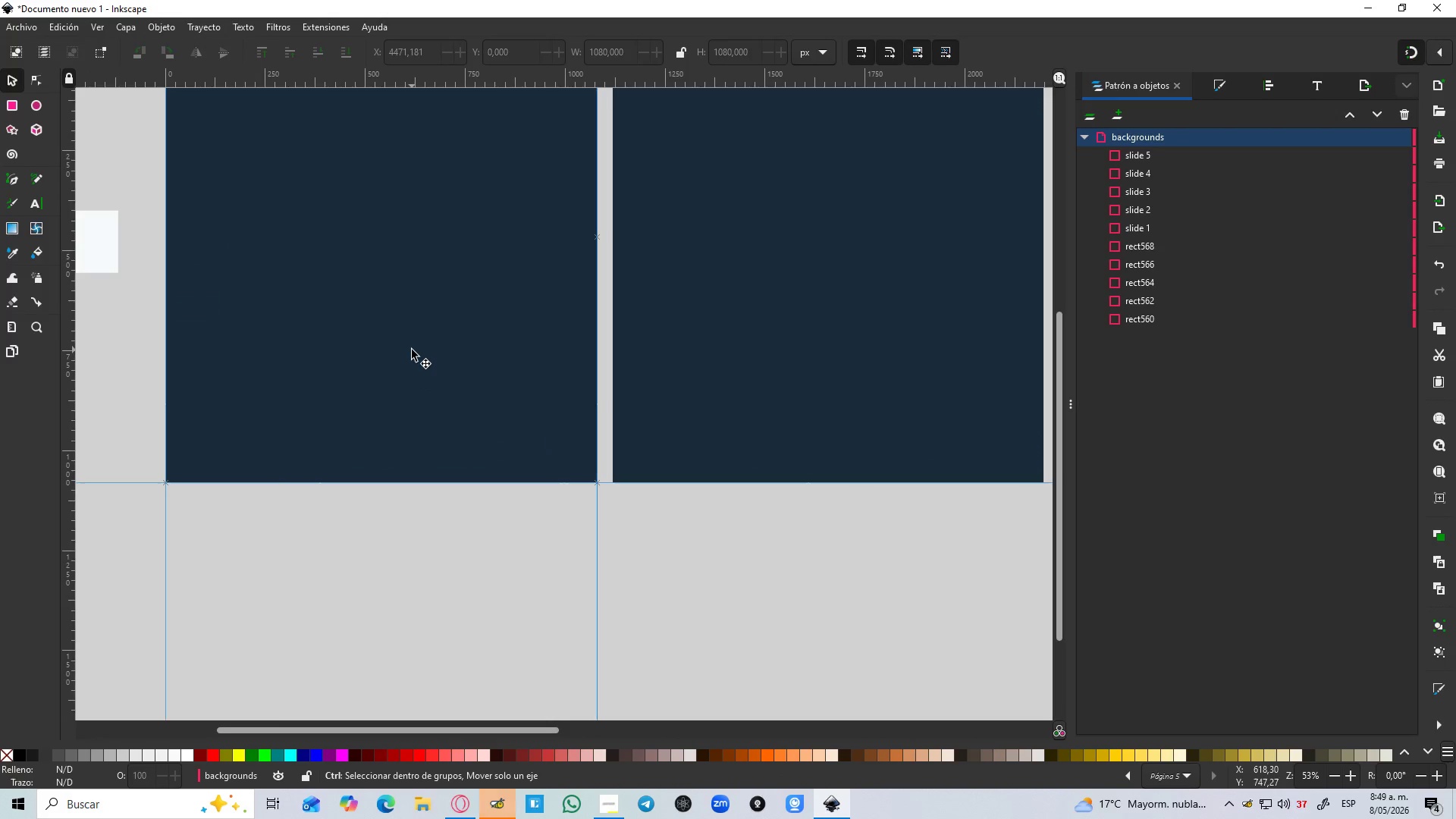 
scroll: coordinate [412, 350], scroll_direction: down, amount: 1.0
 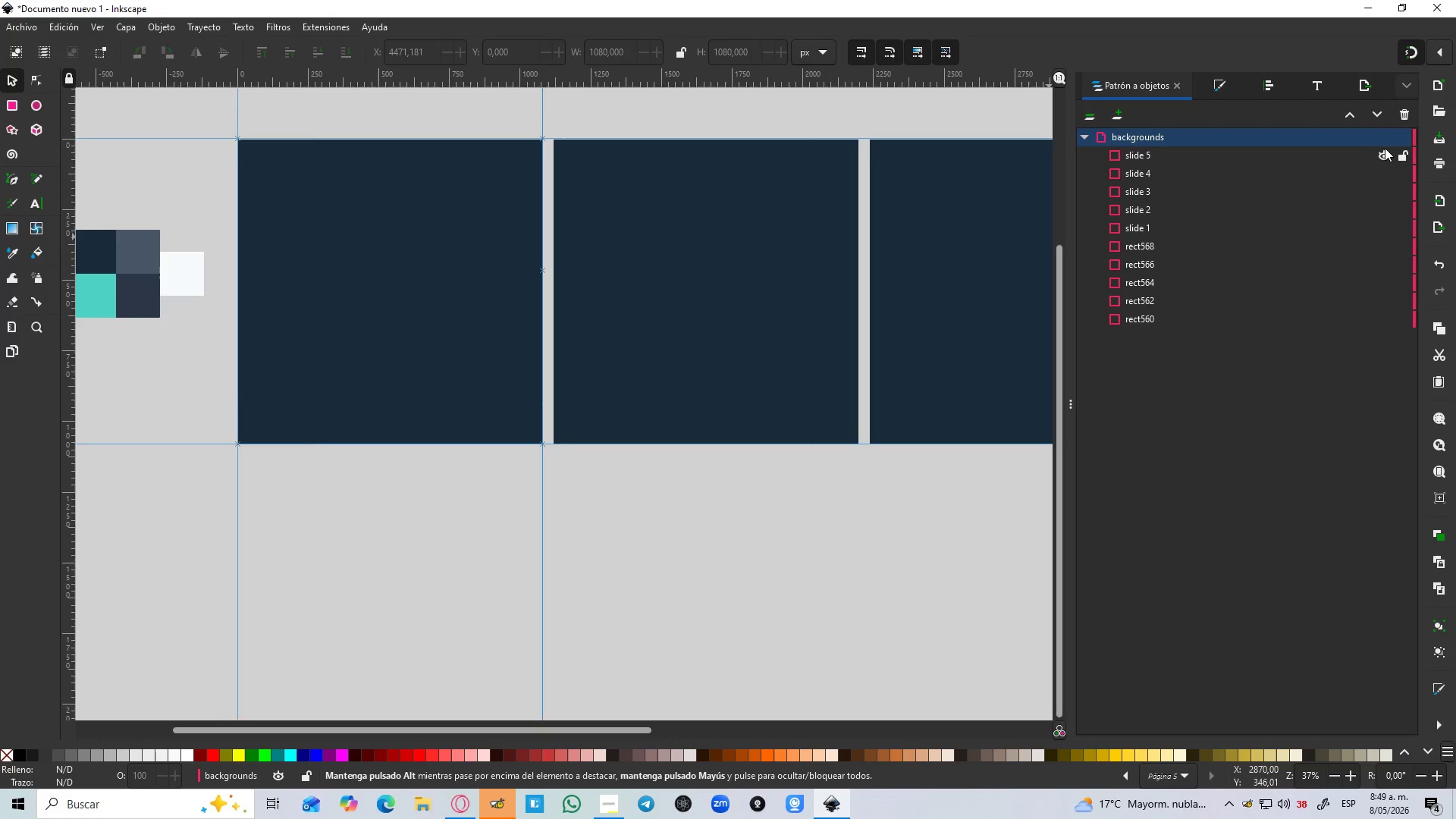 
left_click([1404, 146])
 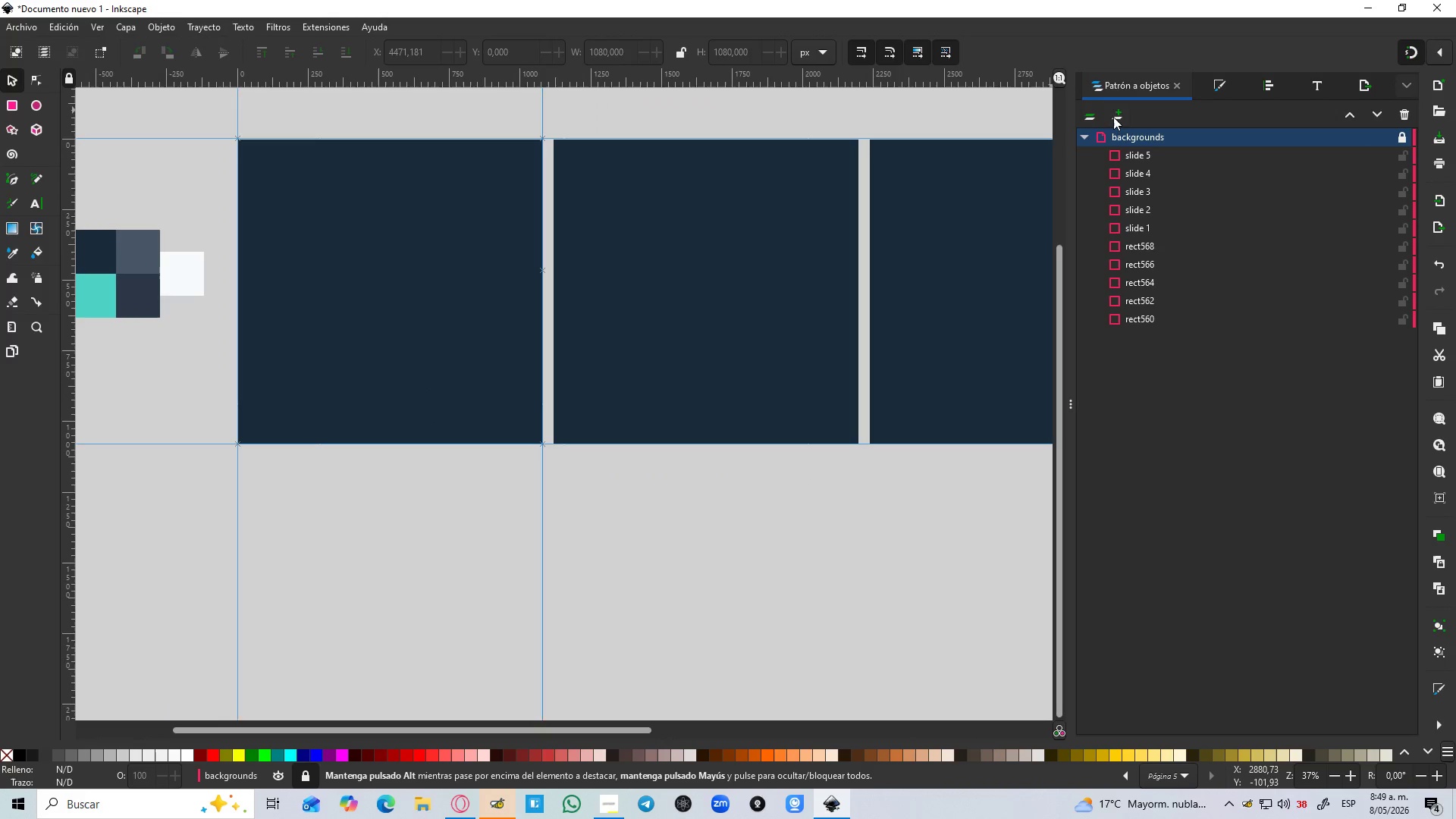 
left_click([1119, 115])
 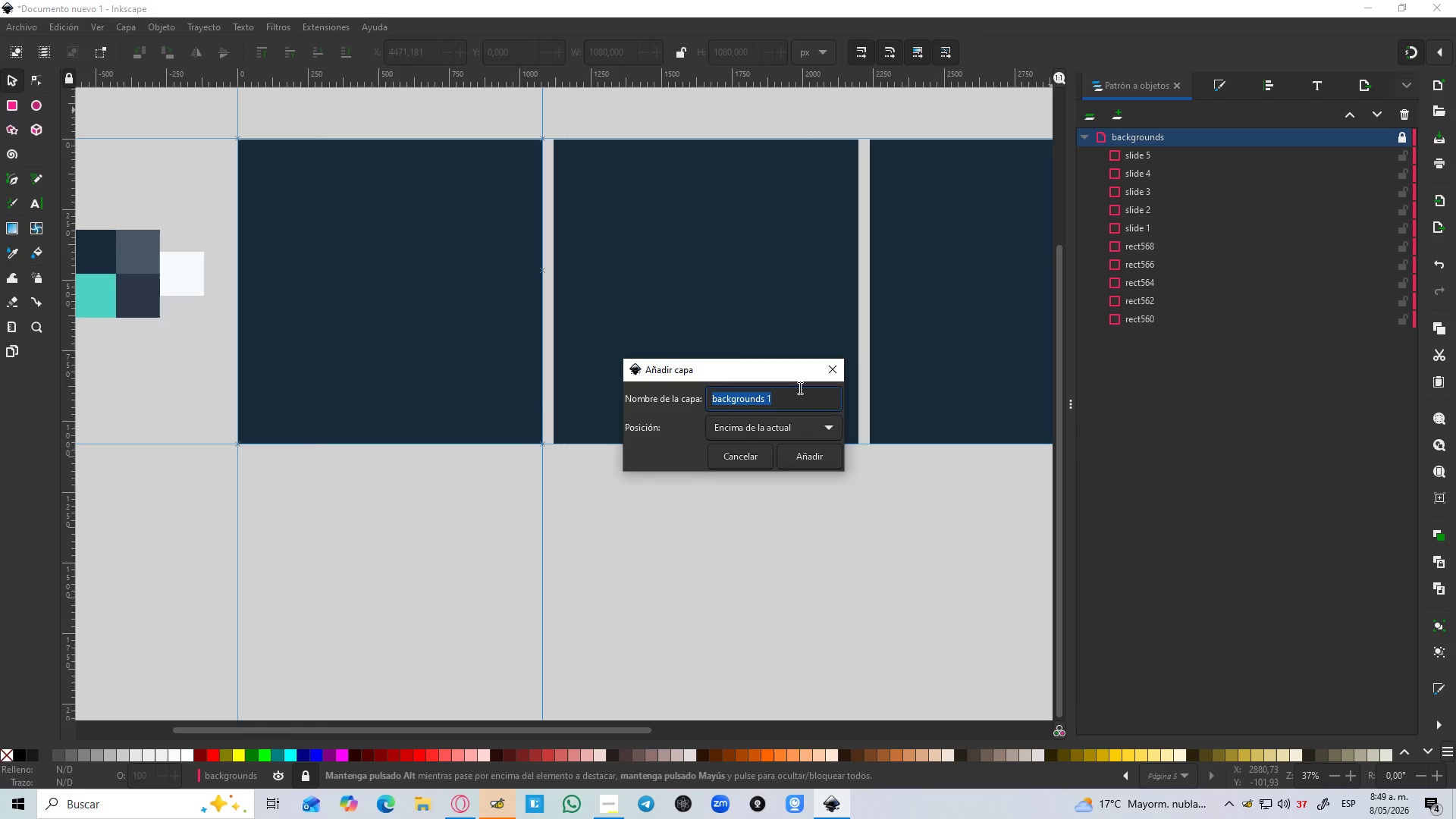 
type(illustrations)
 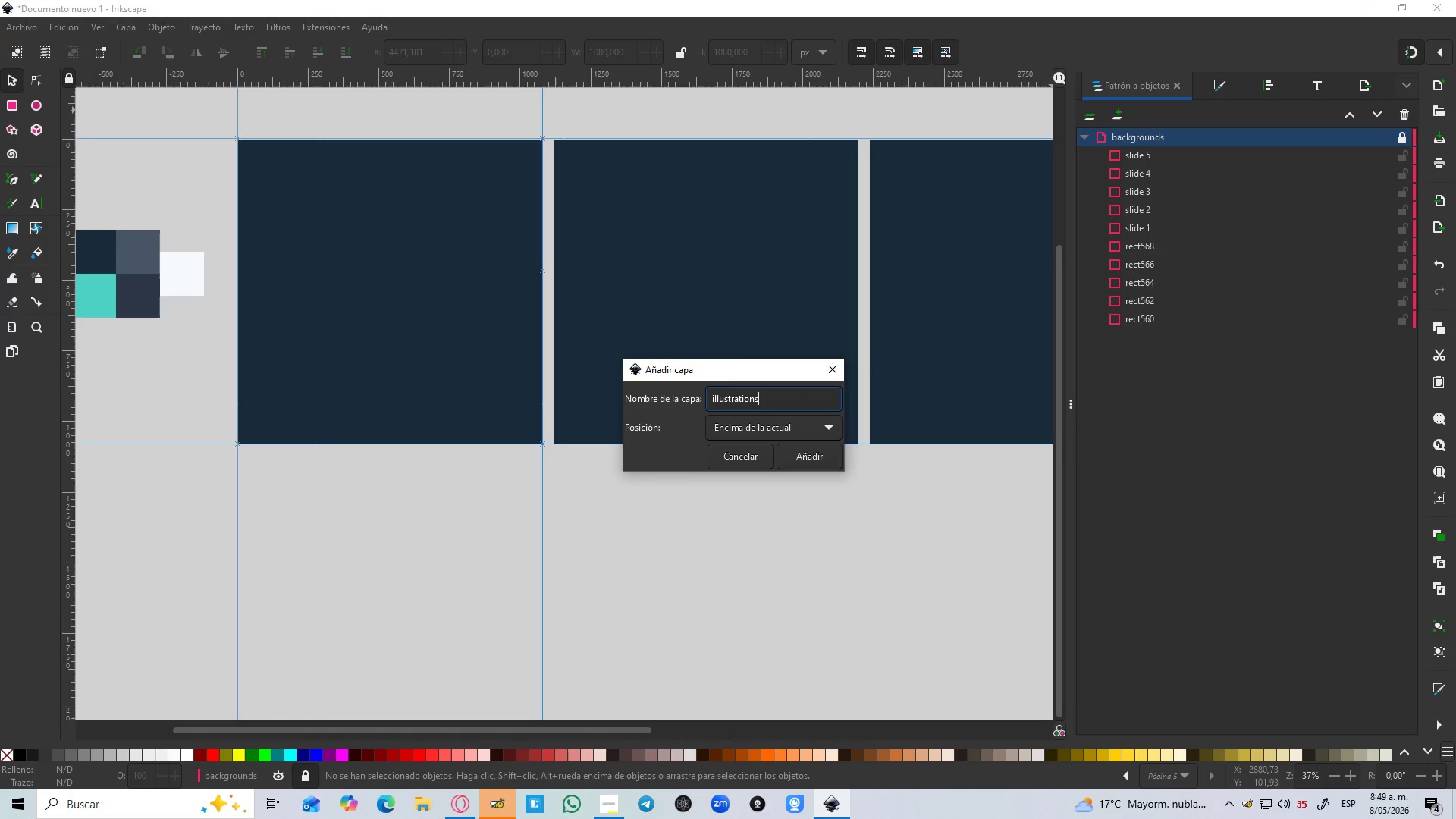 
key(Enter)
 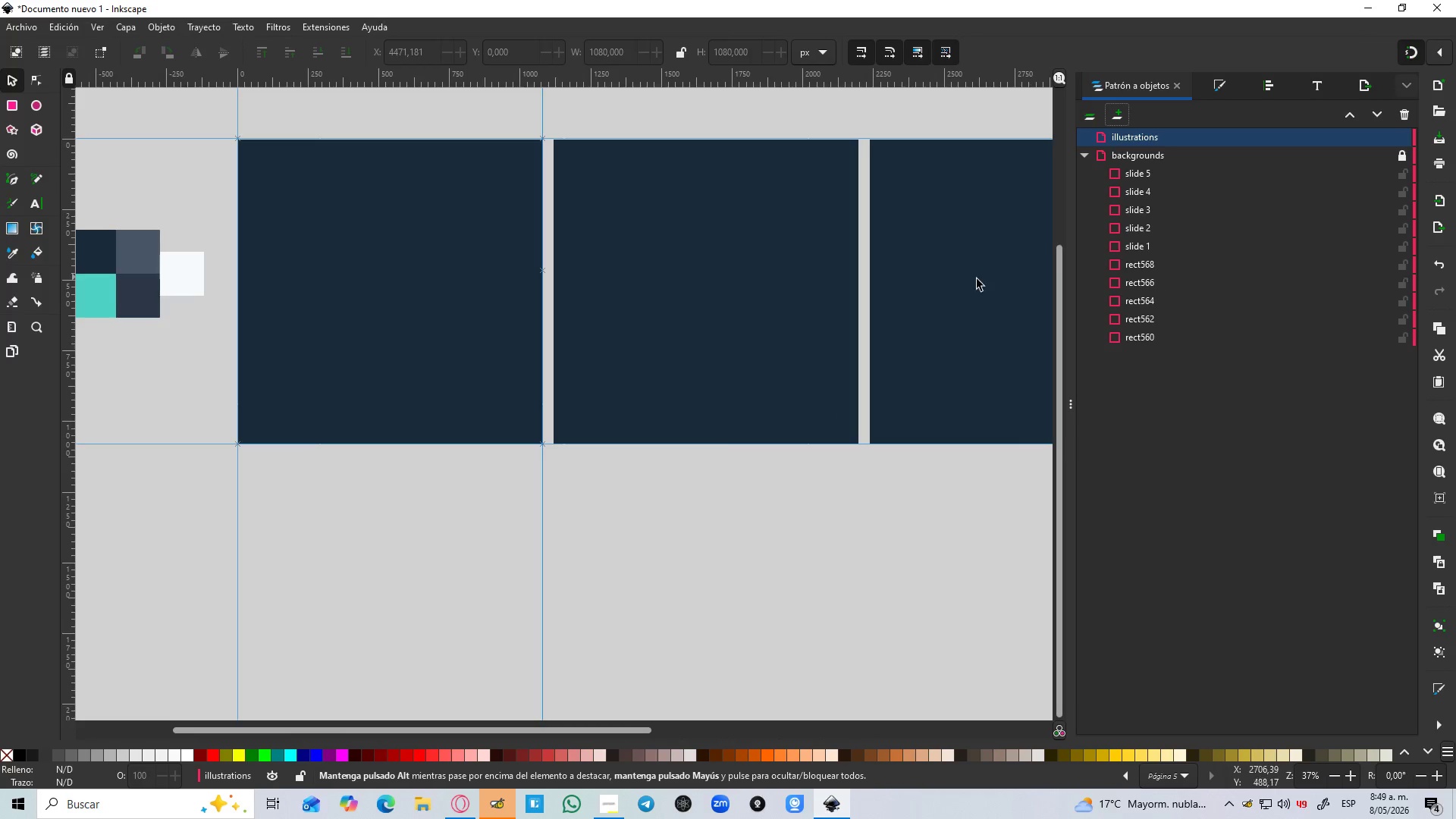 
hold_key(key=ControlLeft, duration=1.53)
 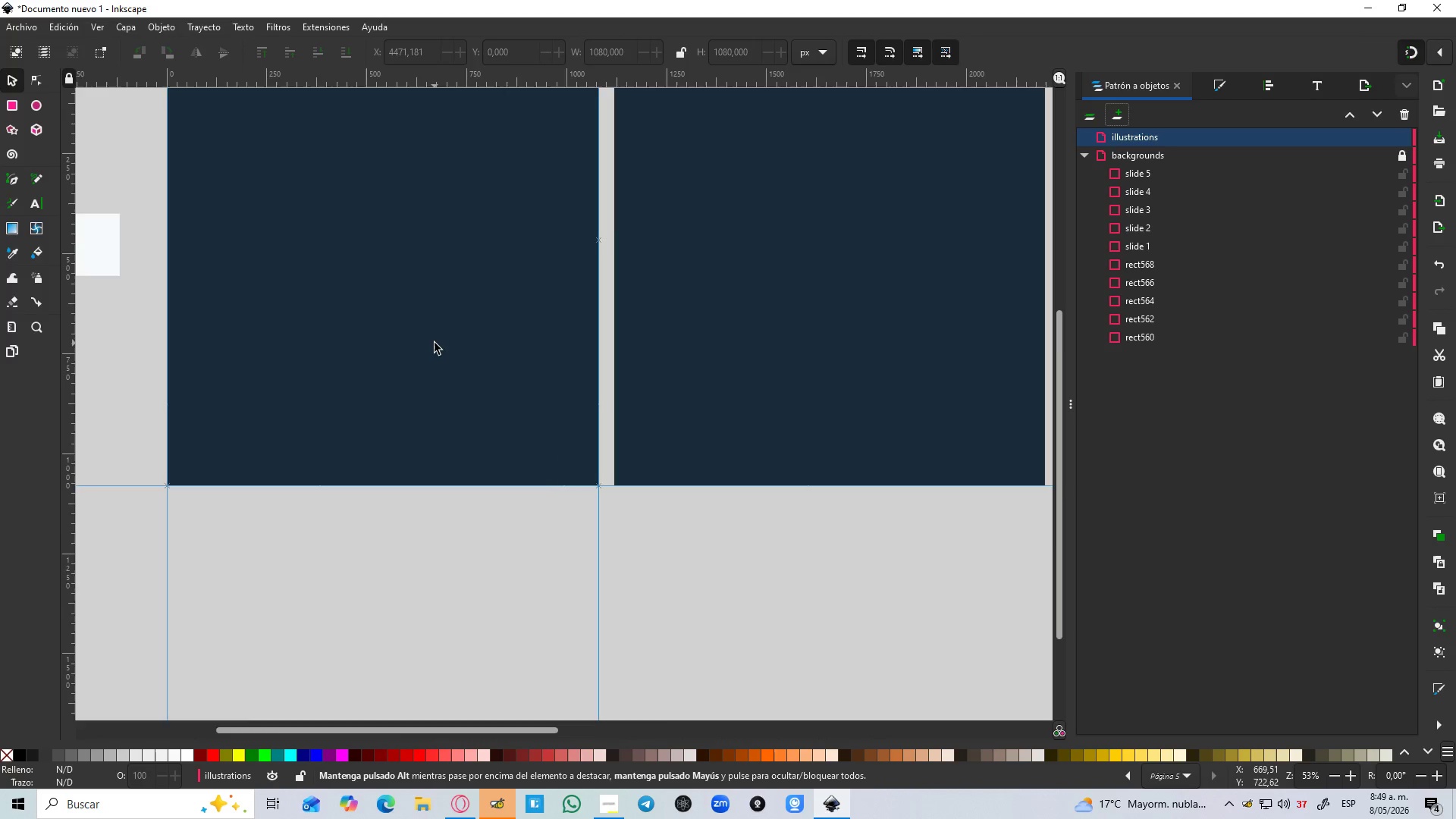 
hold_key(key=ControlLeft, duration=0.83)
scroll: coordinate [435, 343], scroll_direction: up, amount: 2.0
 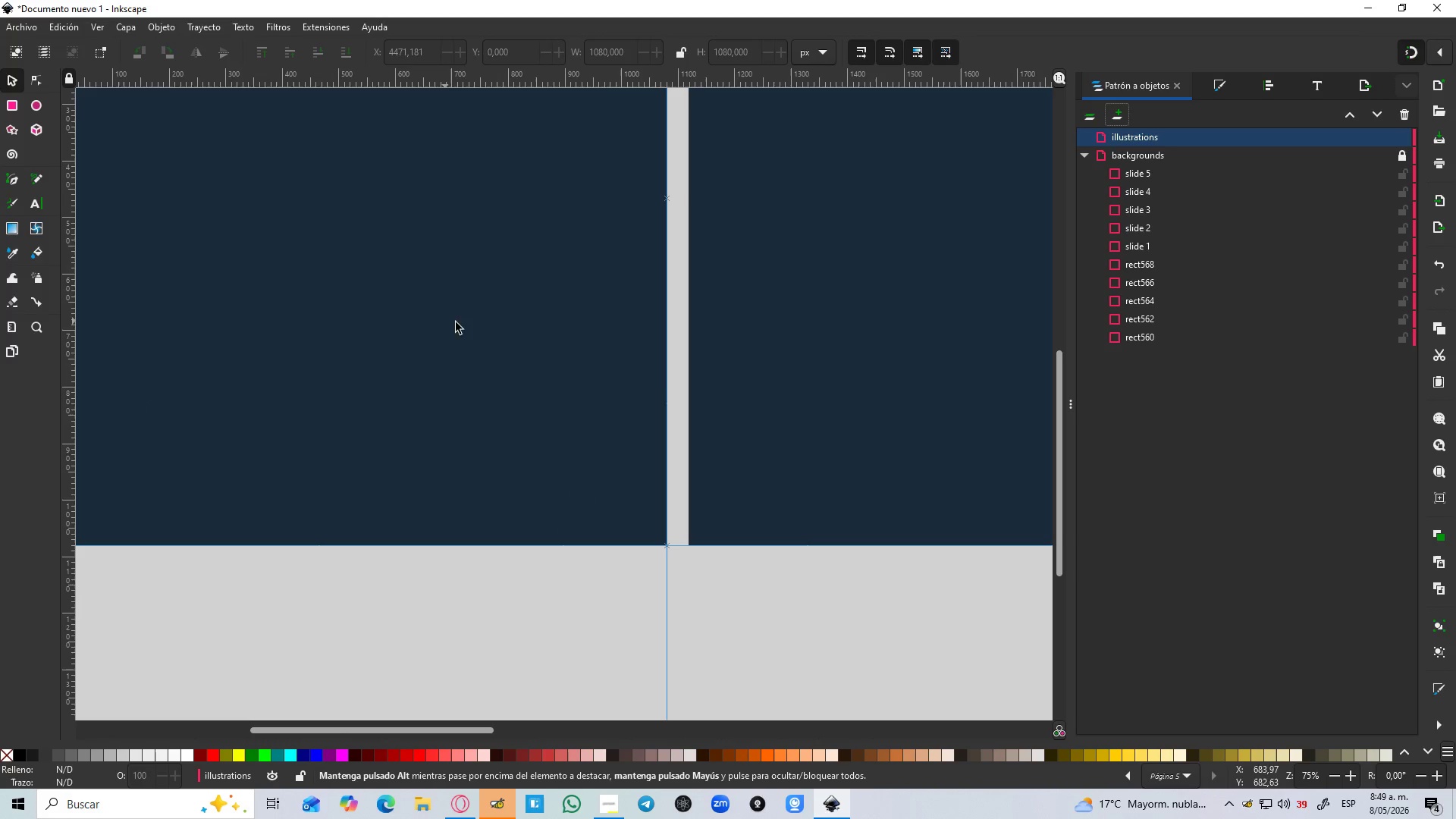 
key(B)
 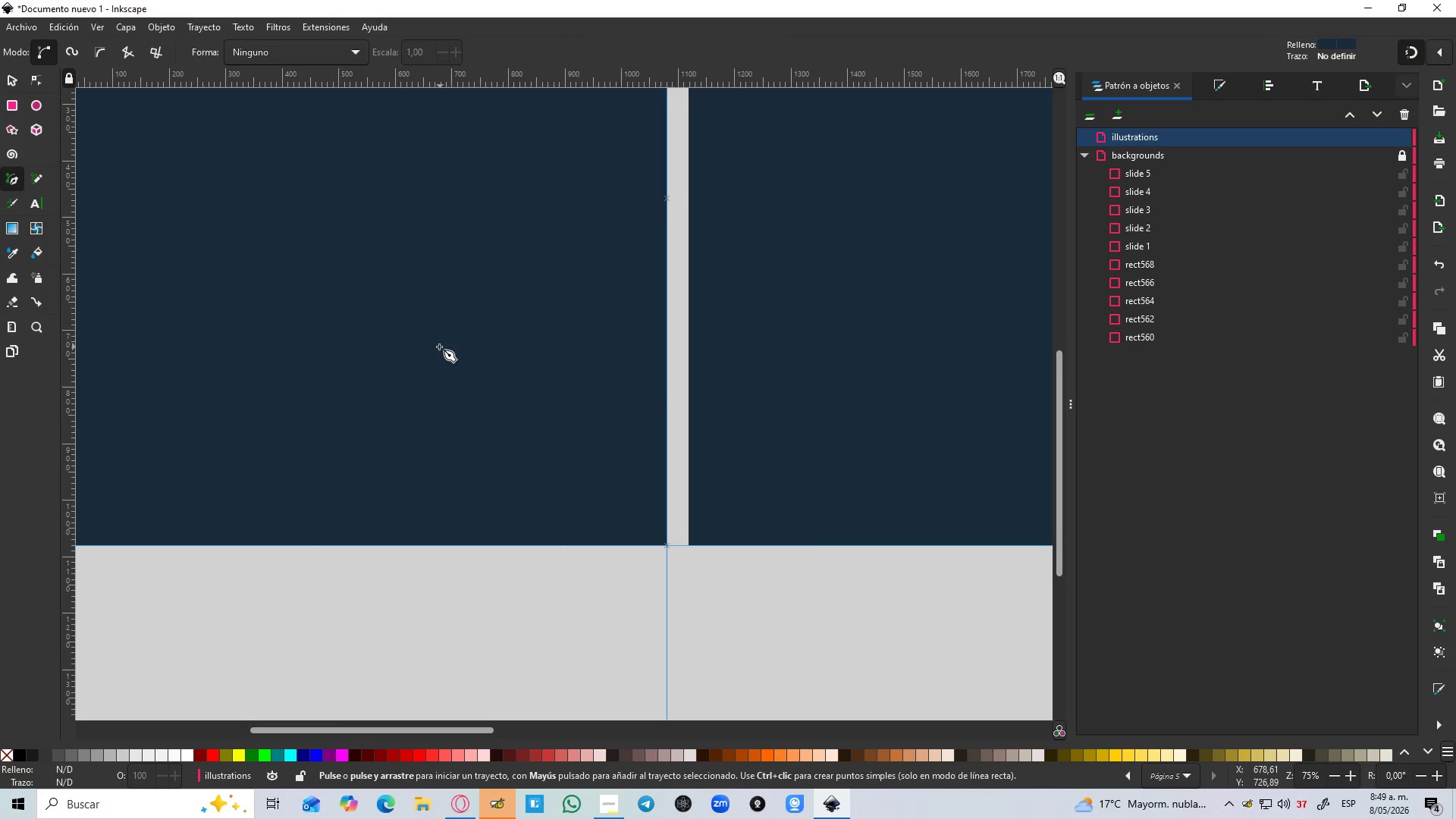 
left_click([439, 347])
 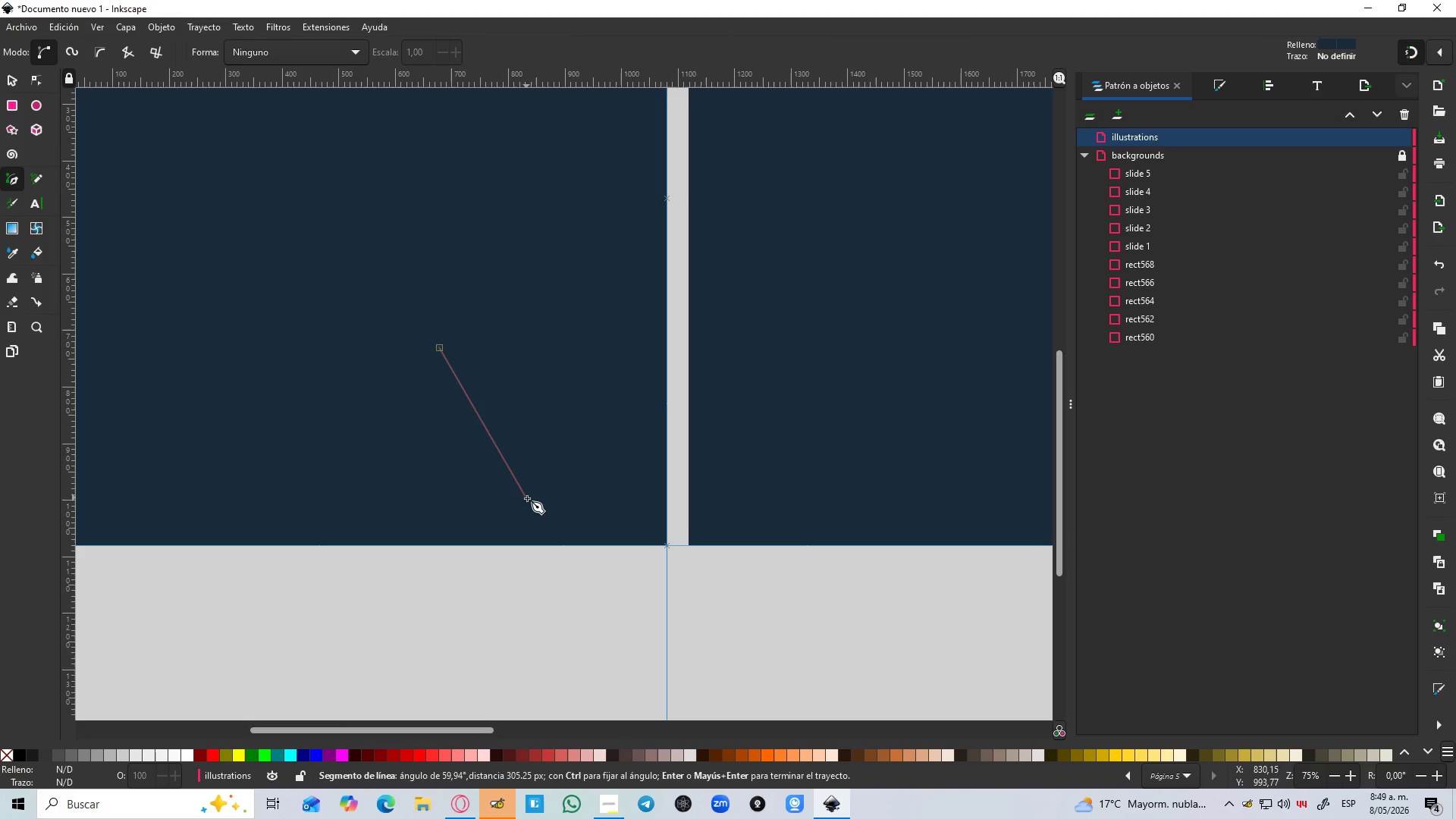 
left_click_drag(start_coordinate=[541, 504], to_coordinate=[634, 556])
 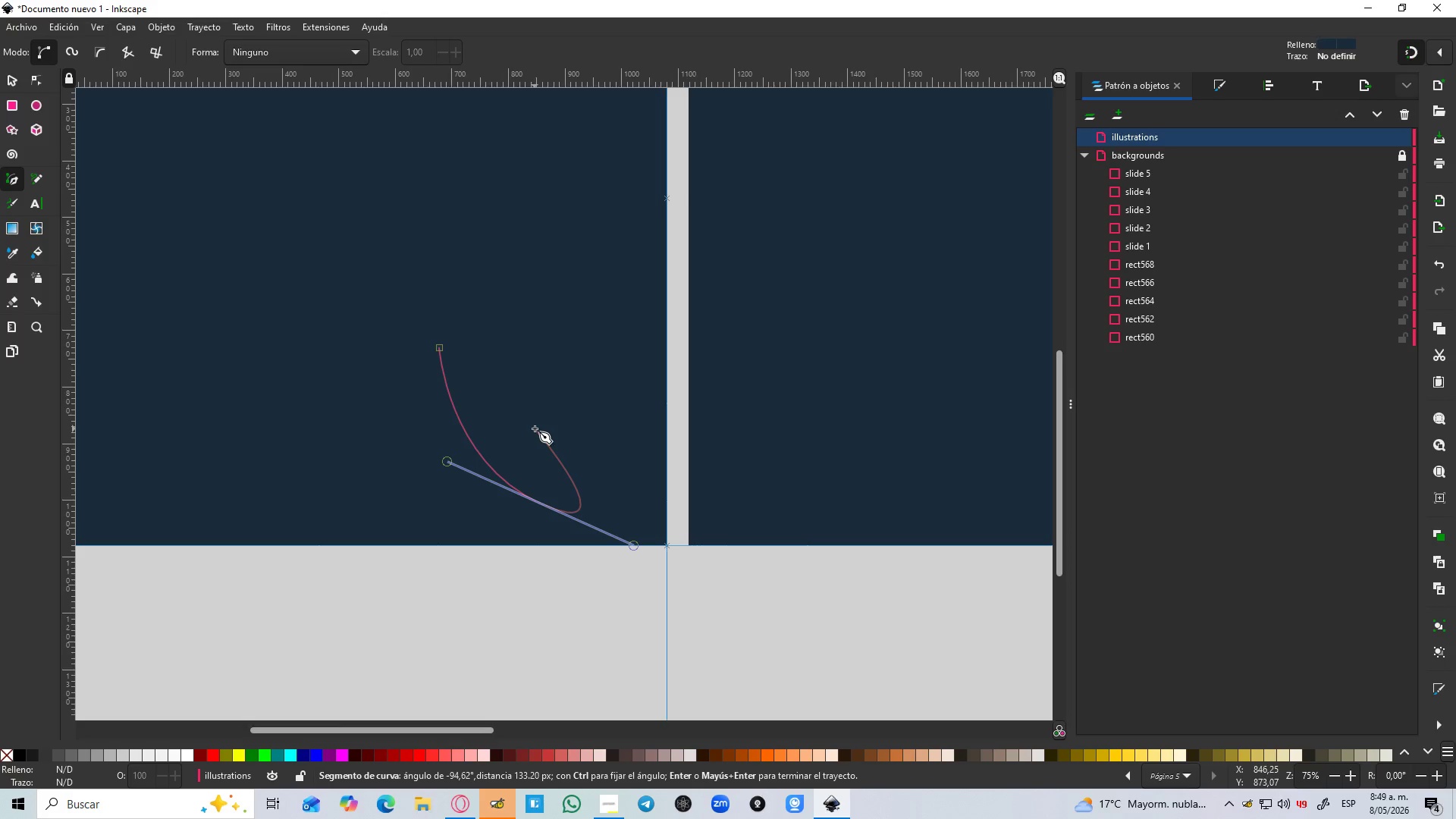 
type(L%)
 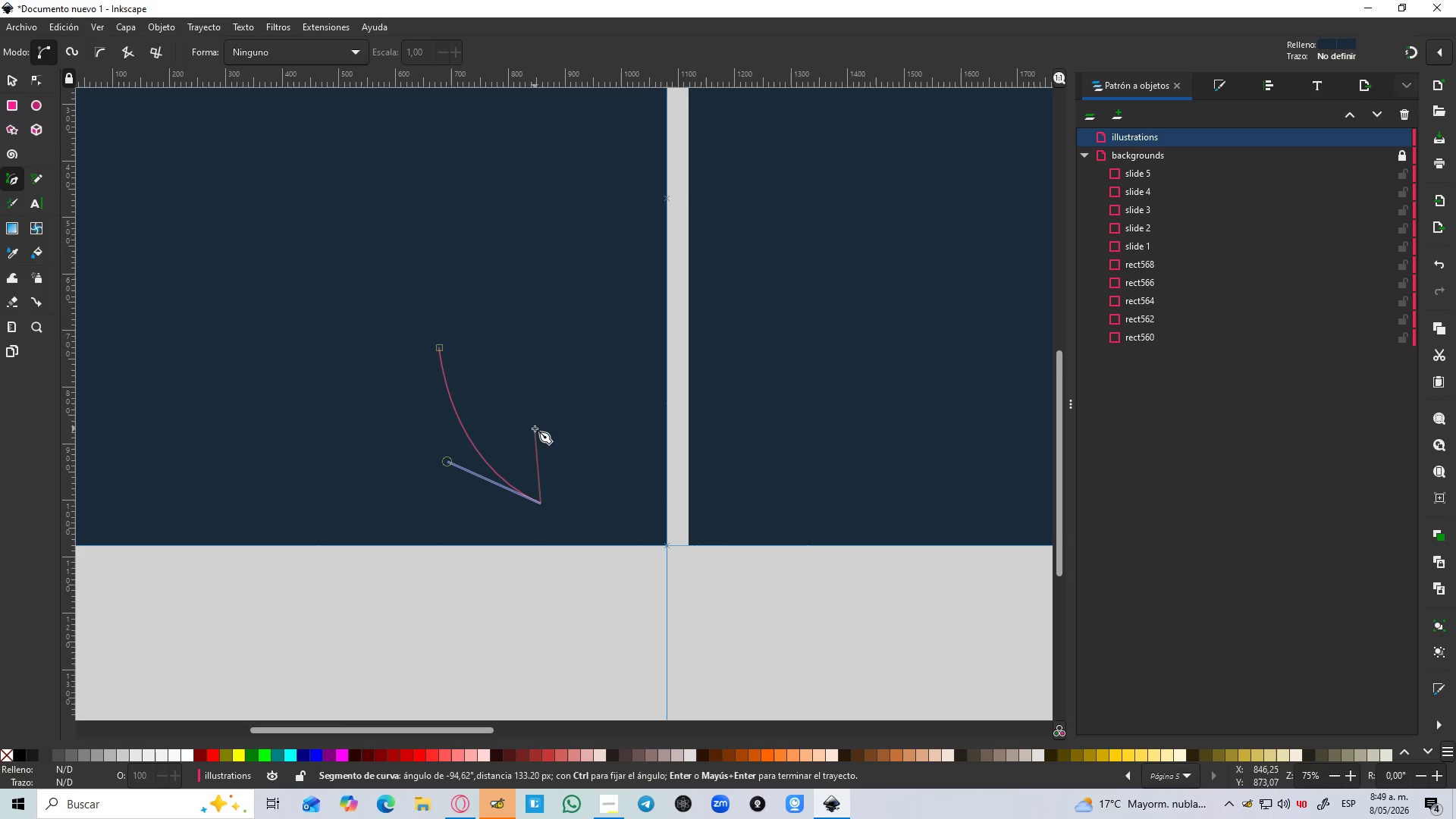 
hold_key(key=ControlLeft, duration=1.52)
 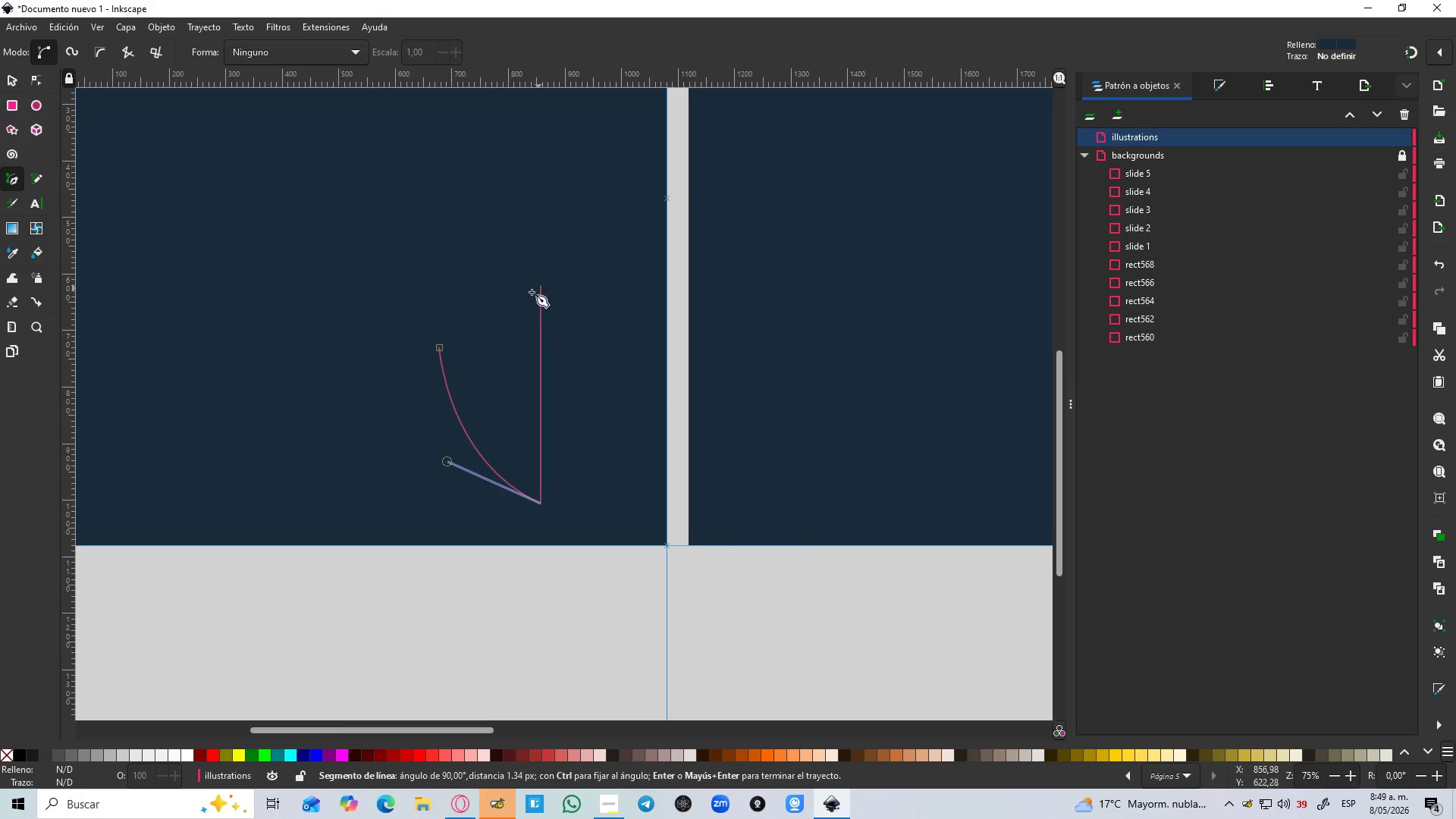 
hold_key(key=ControlLeft, duration=0.66)
 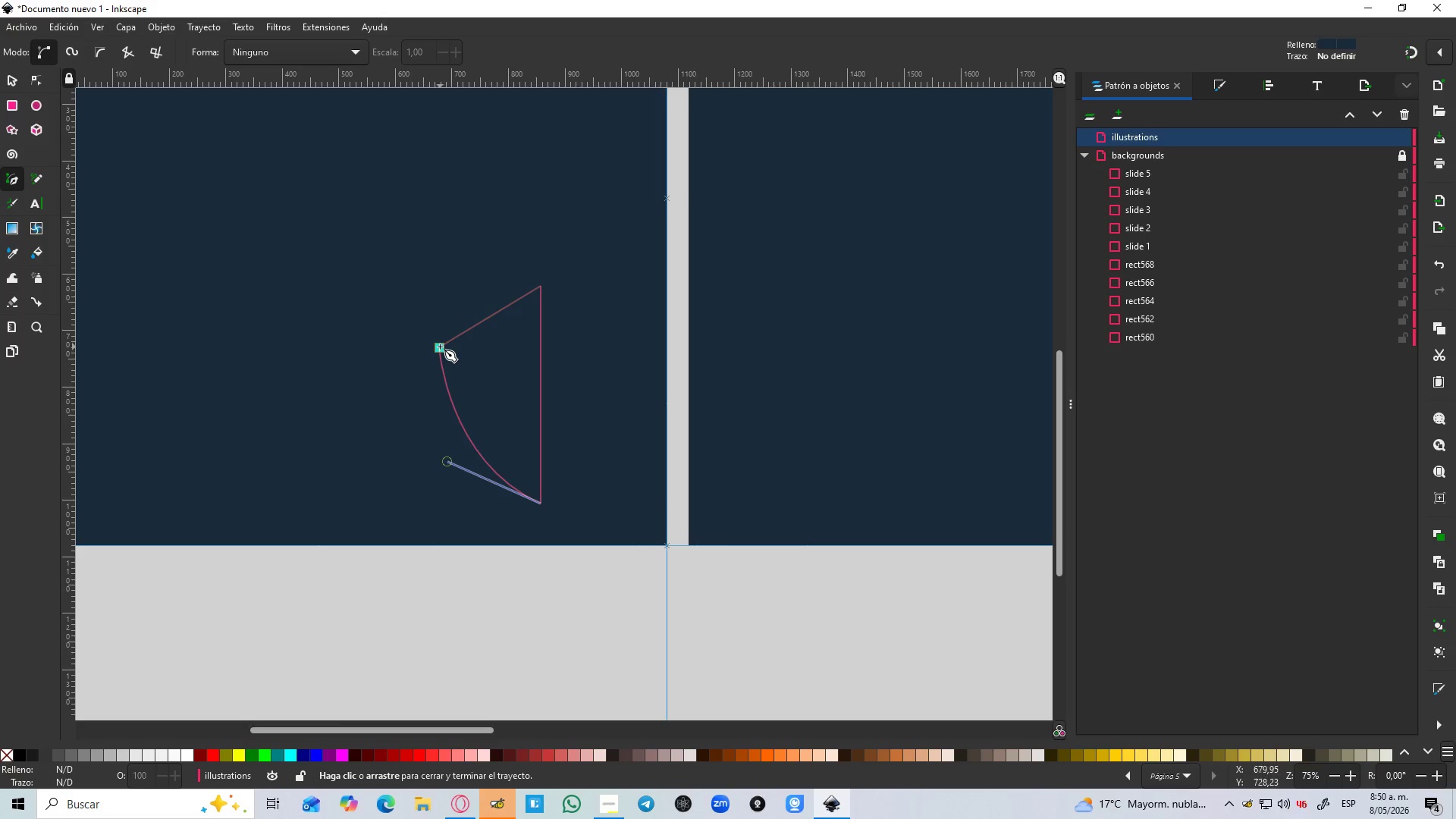 
left_click_drag(start_coordinate=[439, 347], to_coordinate=[363, 353])
 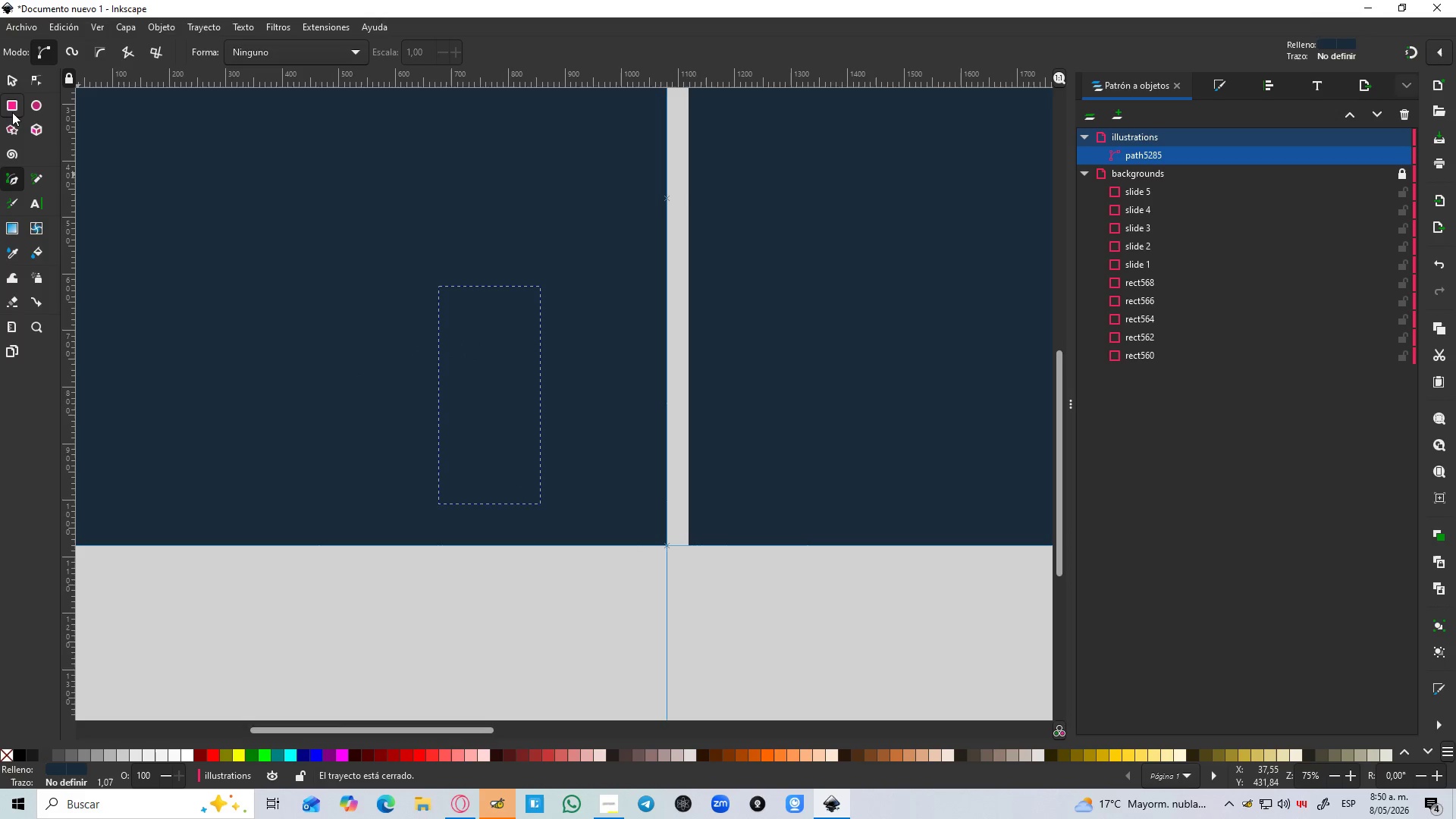 
hold_key(key=ControlLeft, duration=1.5)
scroll: coordinate [330, 293], scroll_direction: down, amount: 5.0
 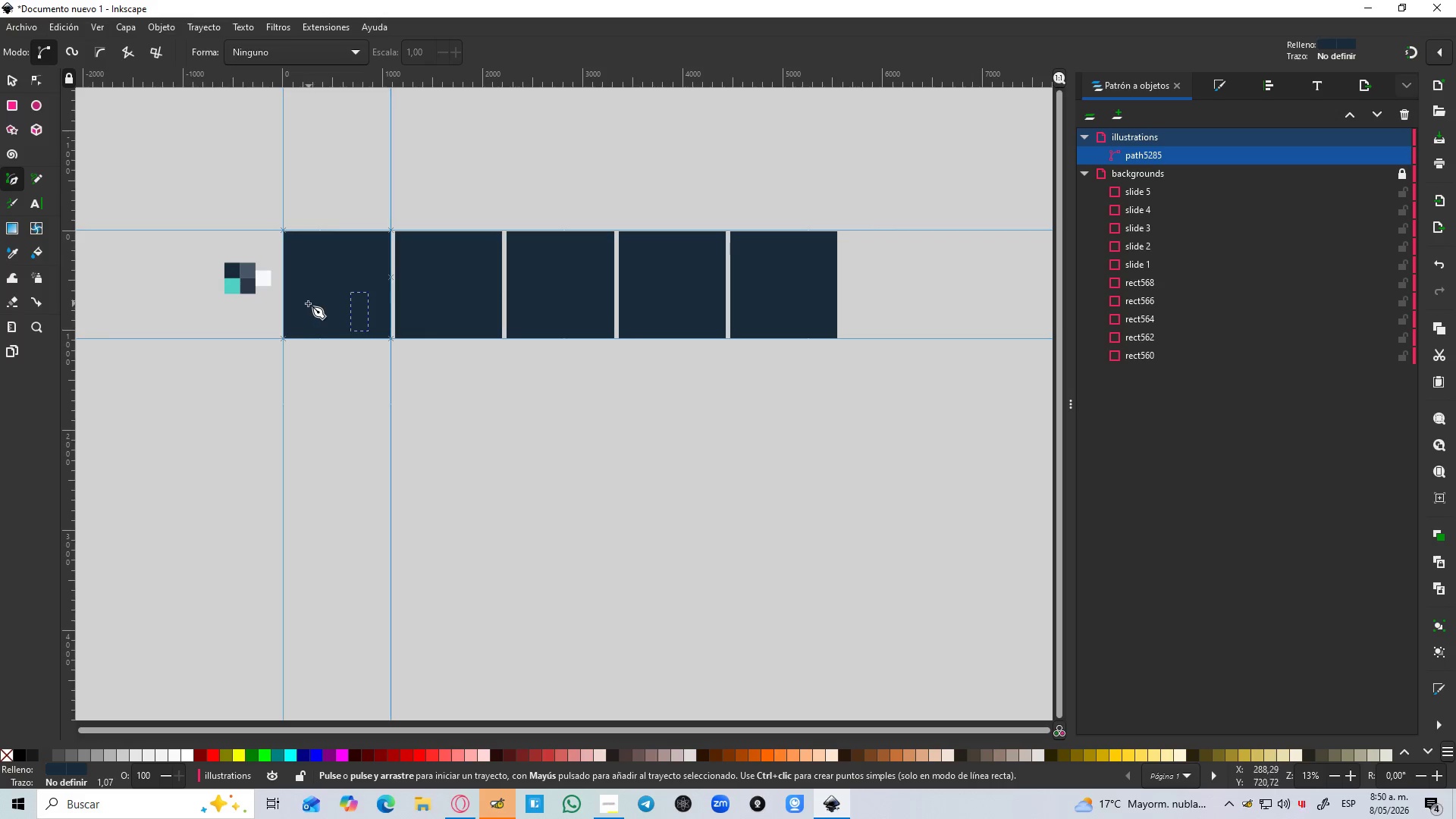 
hold_key(key=ControlLeft, duration=0.66)
scroll: coordinate [279, 281], scroll_direction: up, amount: 3.0
 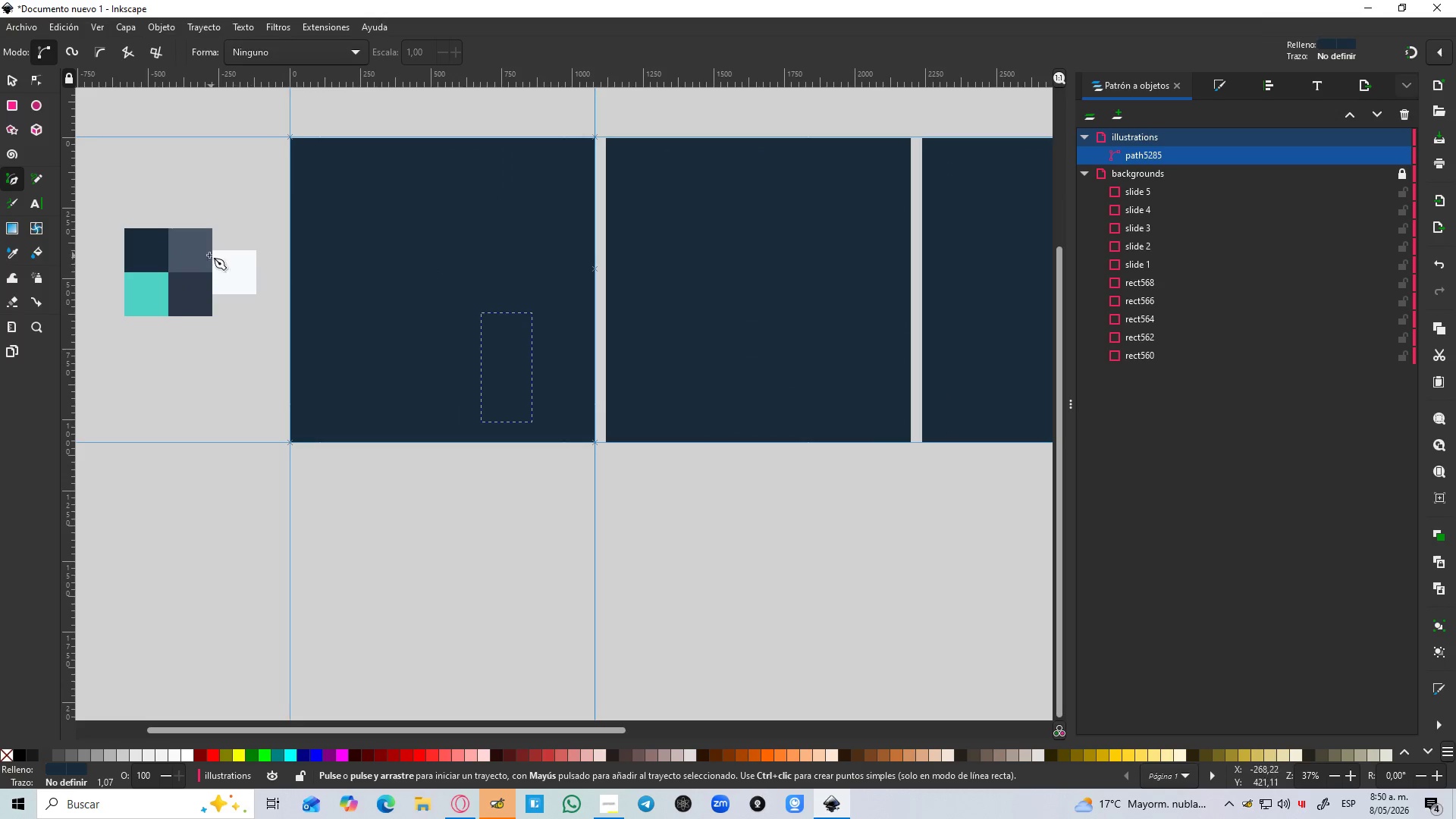 
key(D)
 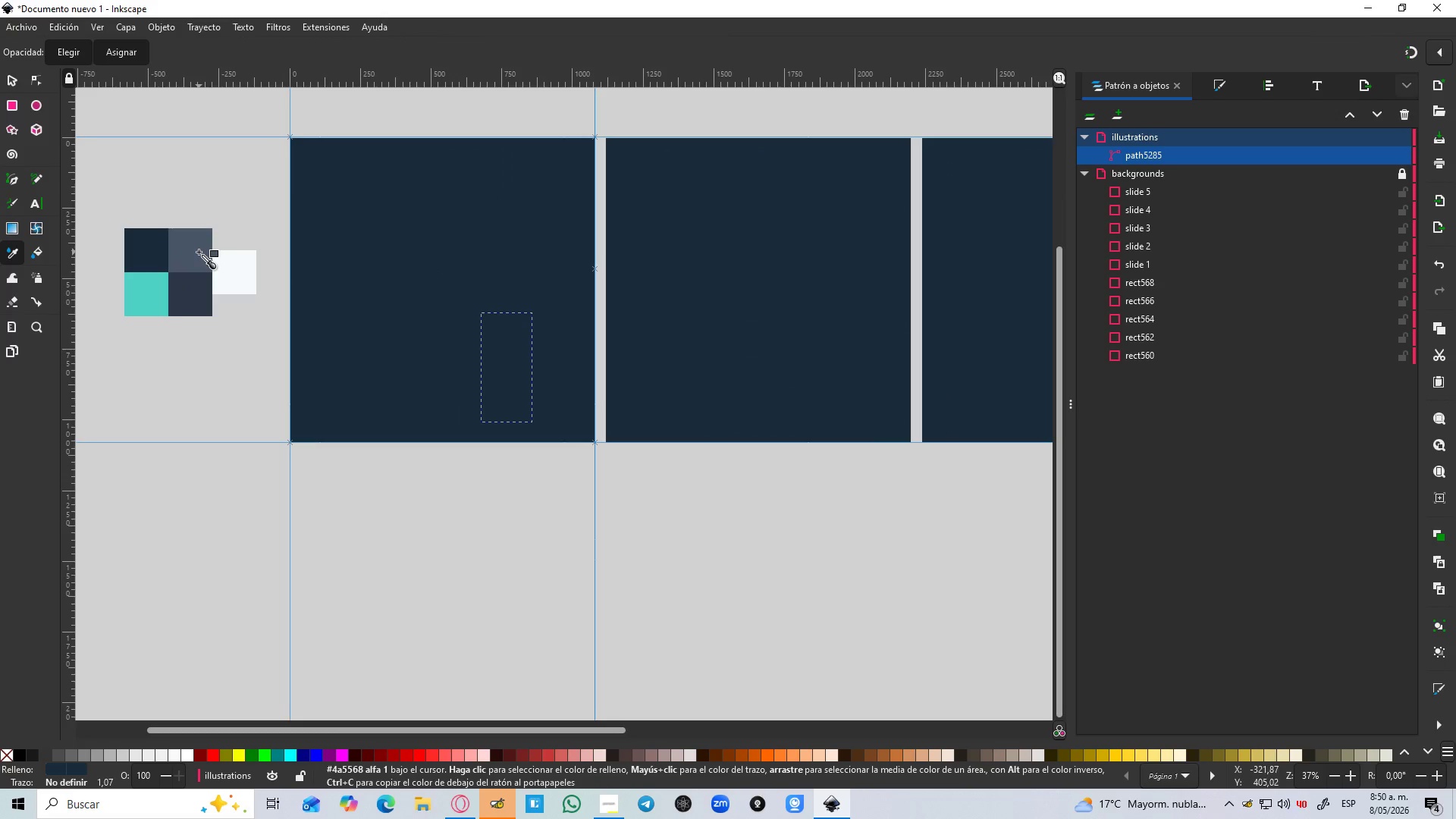 
left_click([199, 252])
 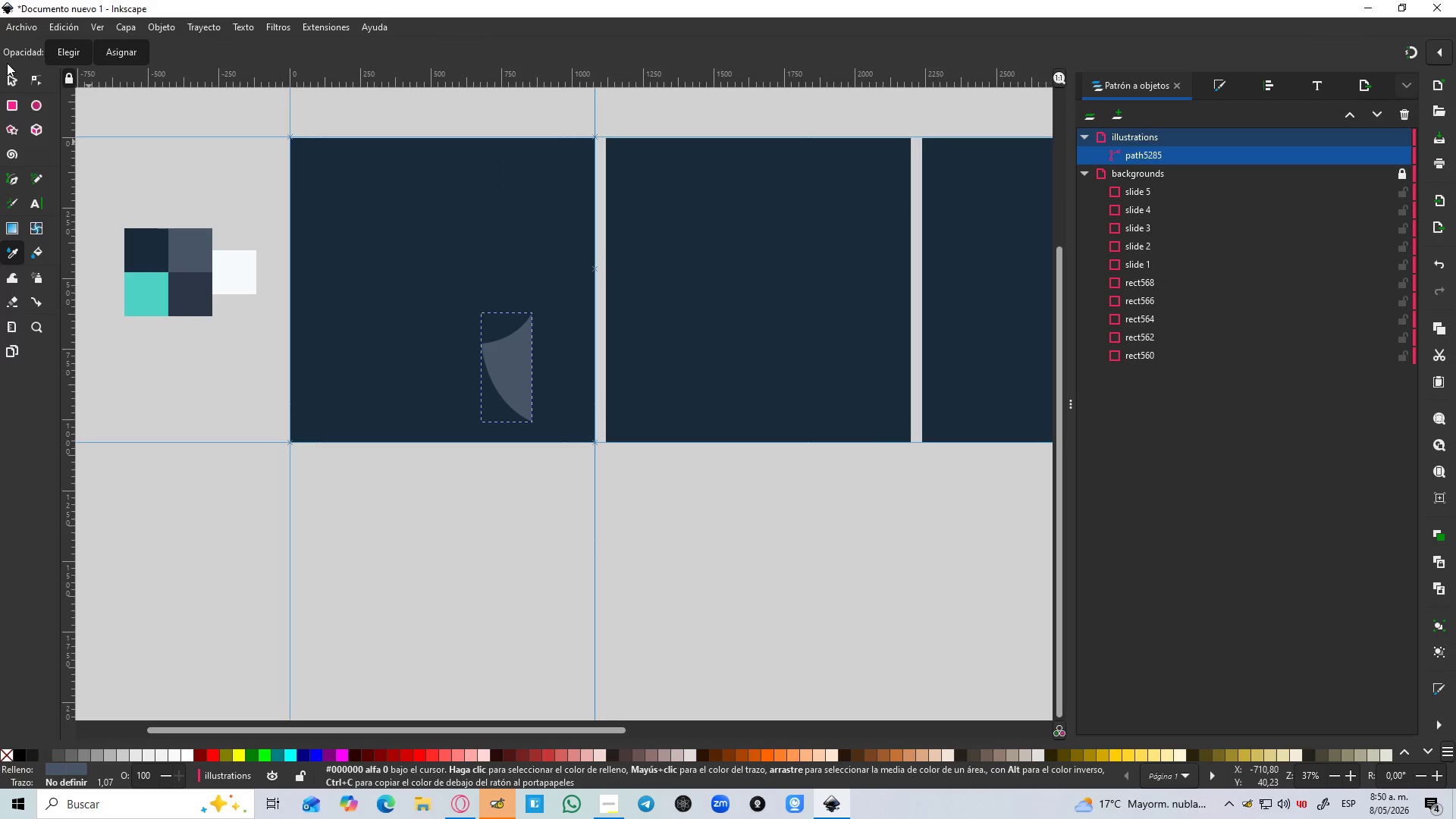 
left_click([7, 72])
 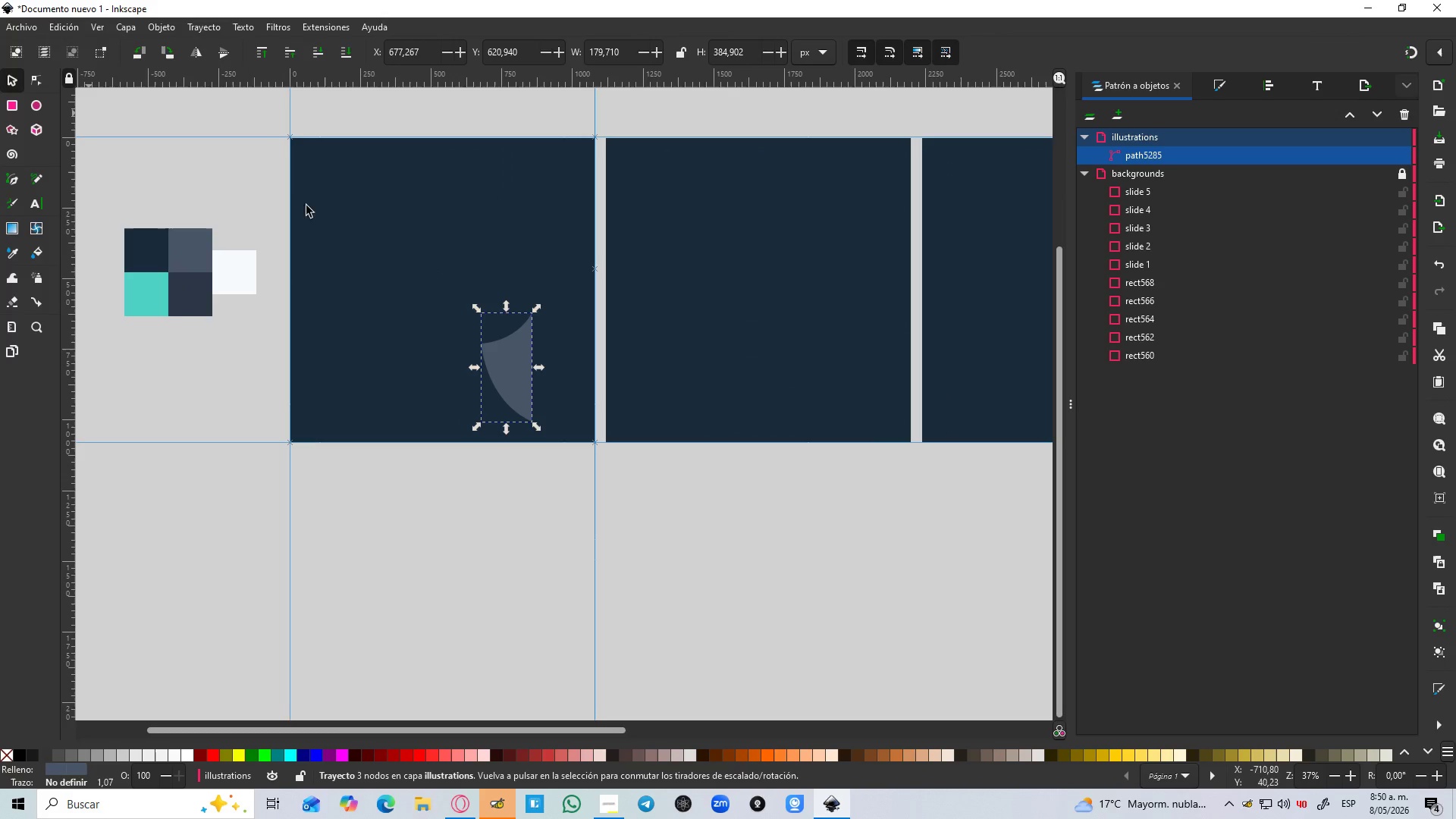 
hold_key(key=ControlLeft, duration=0.61)
scroll: coordinate [535, 308], scroll_direction: up, amount: 2.0
 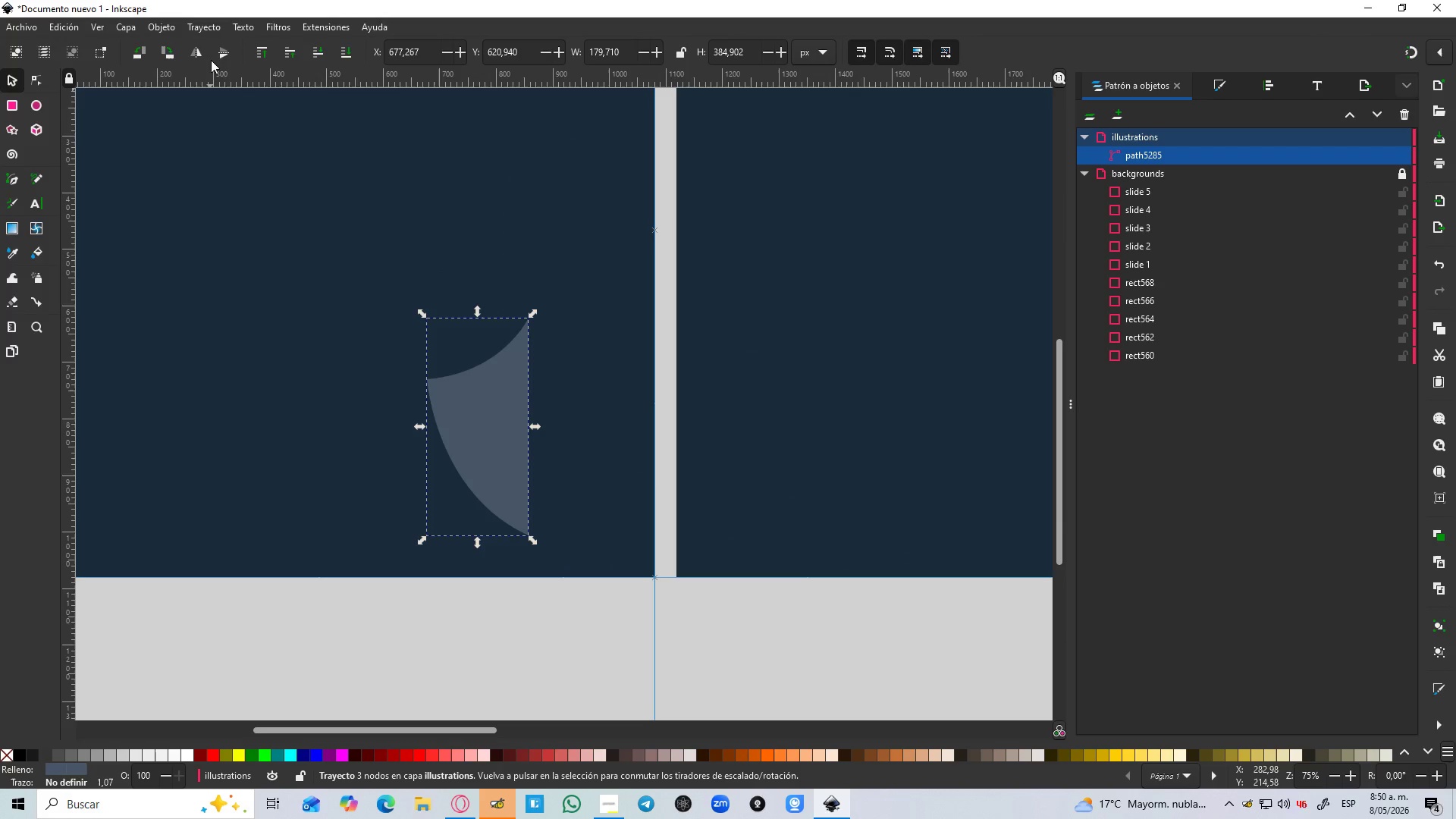 
left_click([201, 49])
 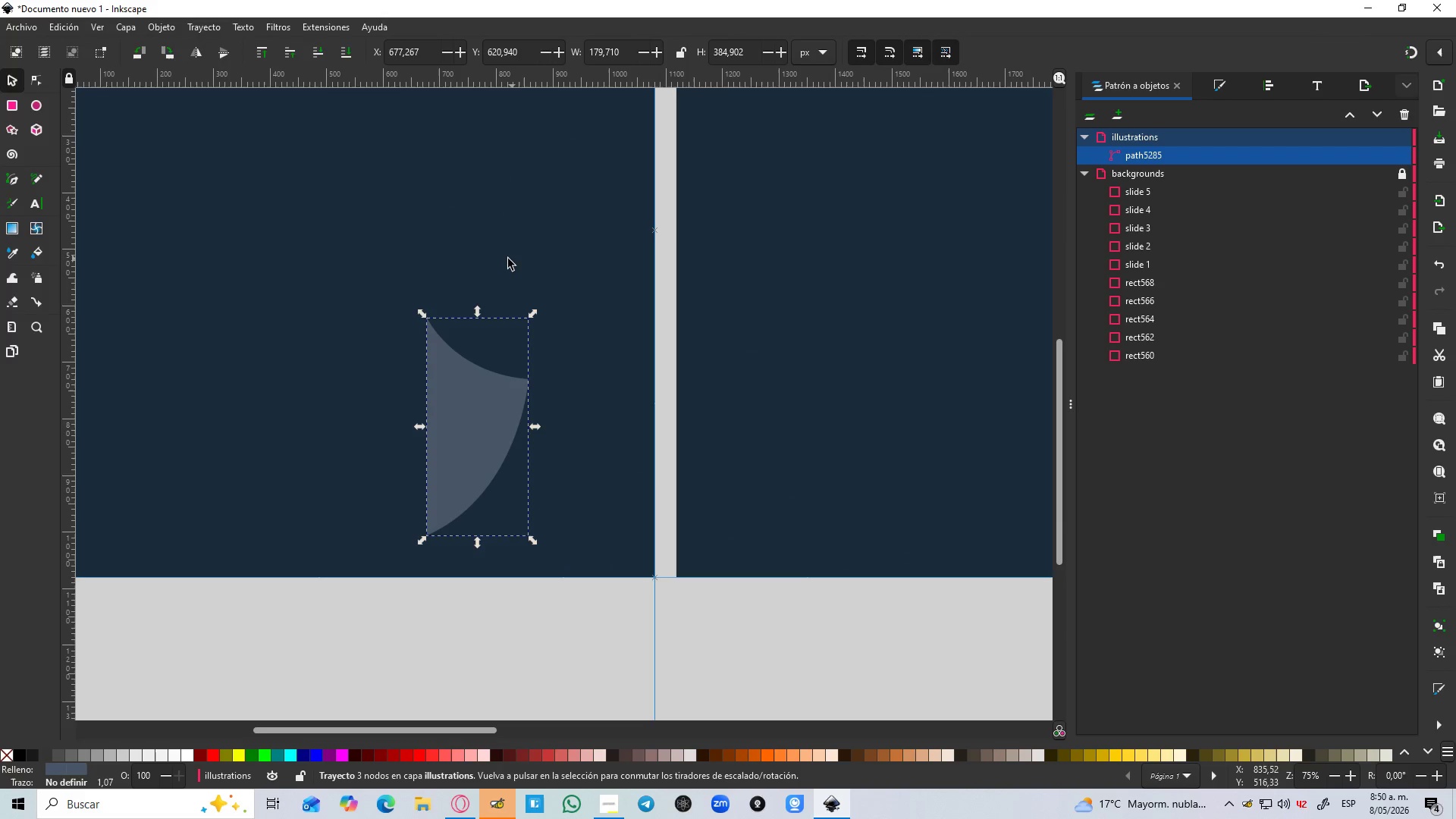 
key(Control+Z)
 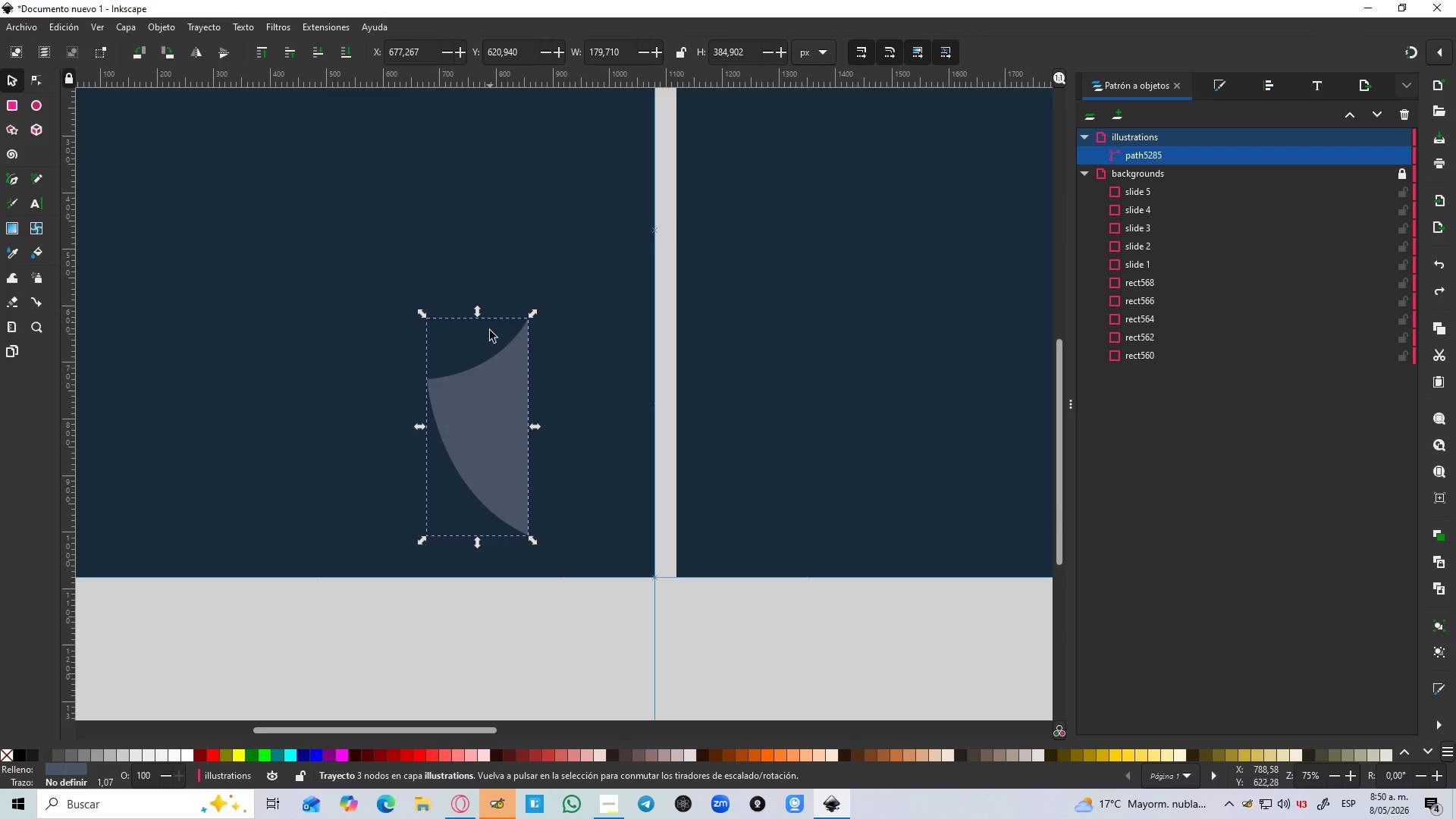 
key(Control+D)
 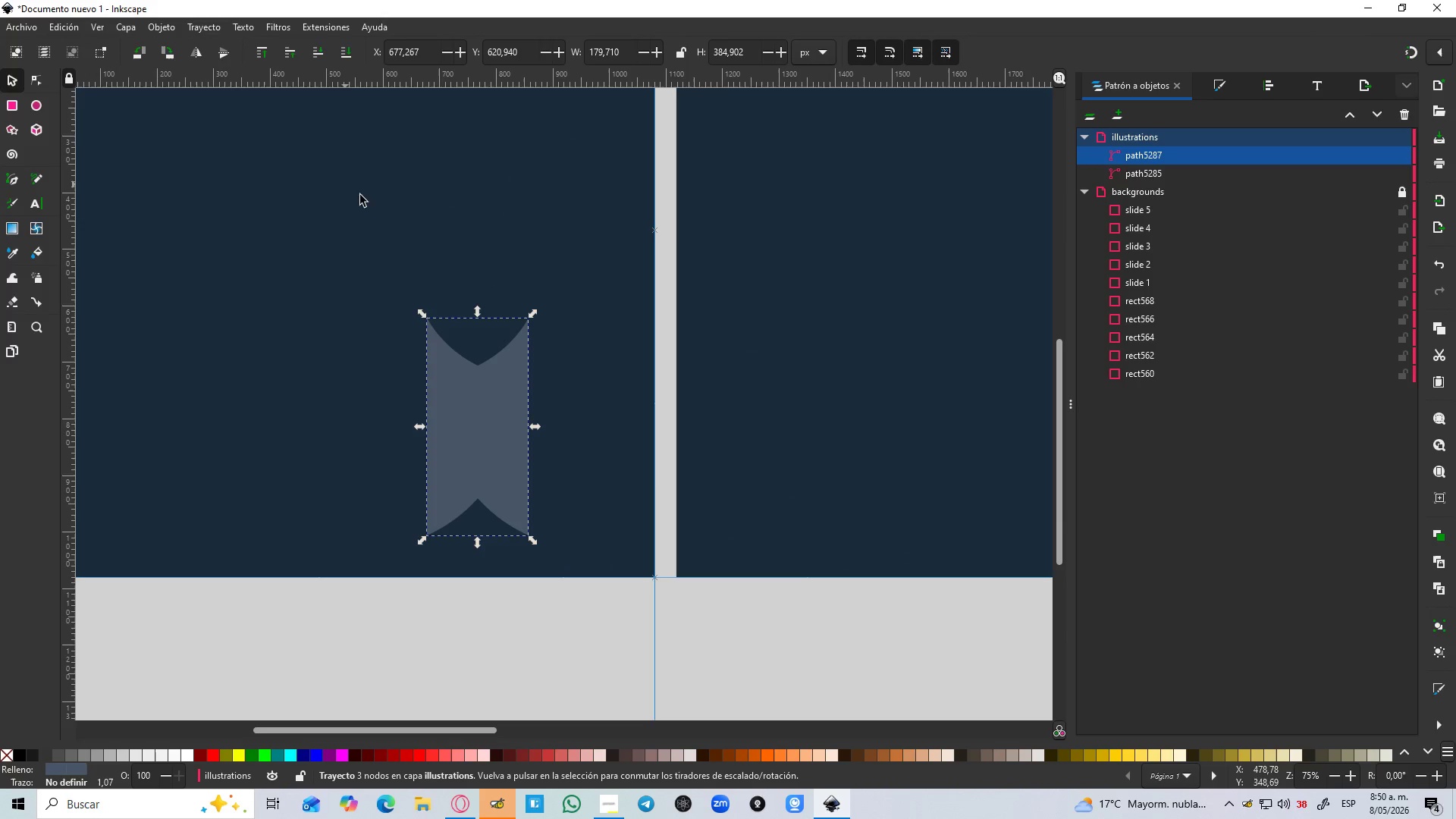 
left_click([448, 374])
 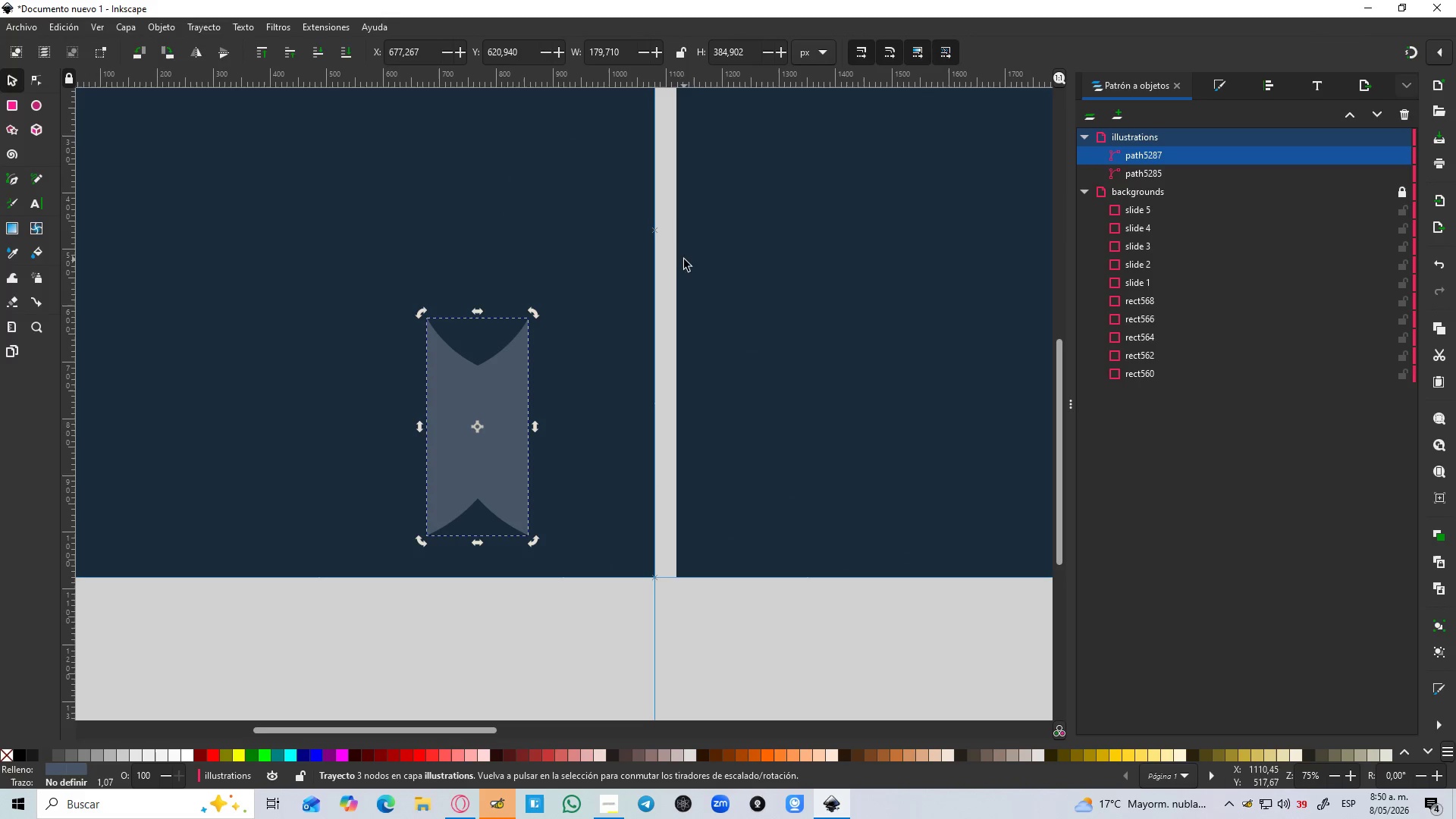 
left_click([668, 278])
 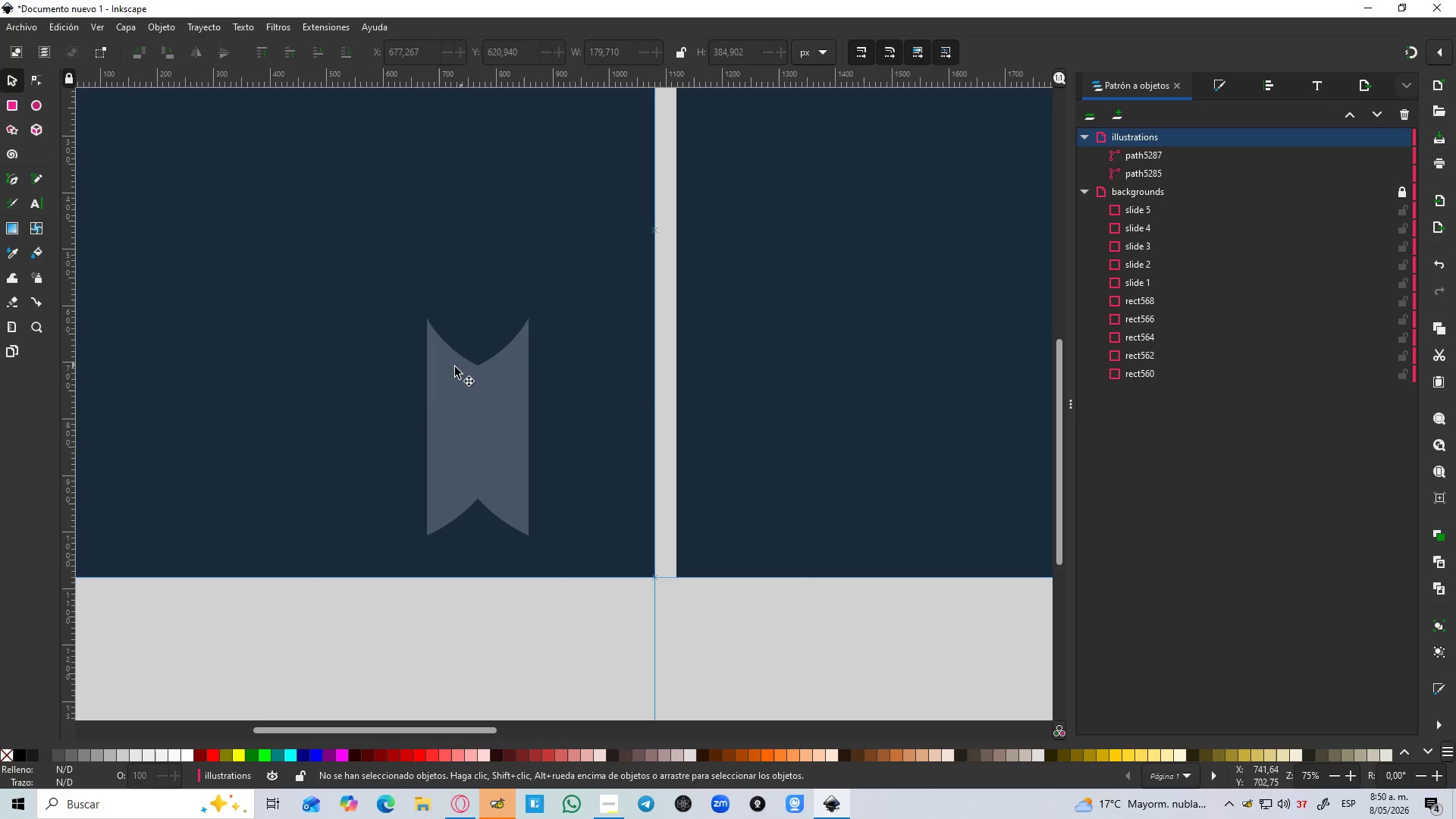 
left_click([450, 370])
 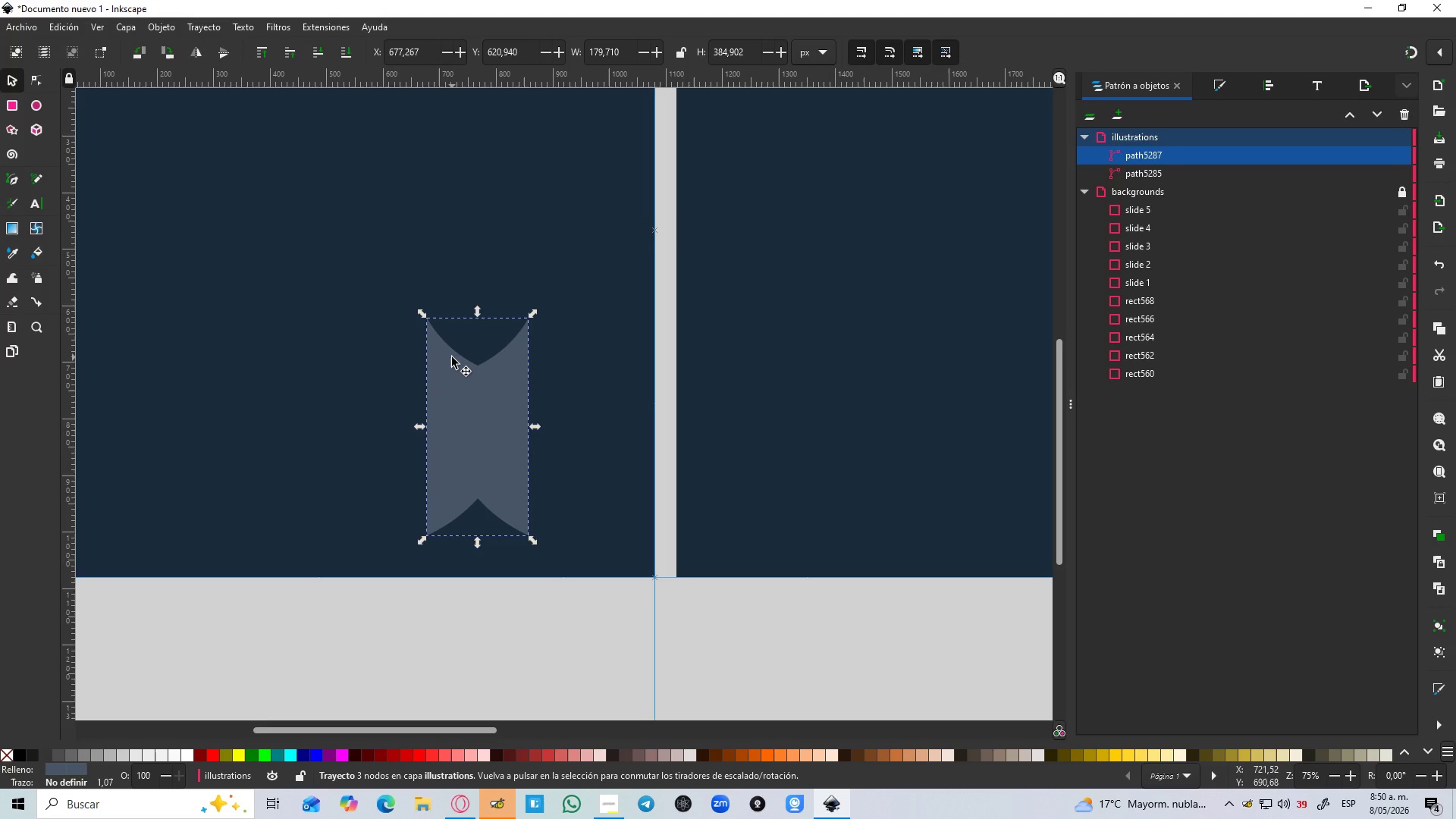 
key(Shift+5)
 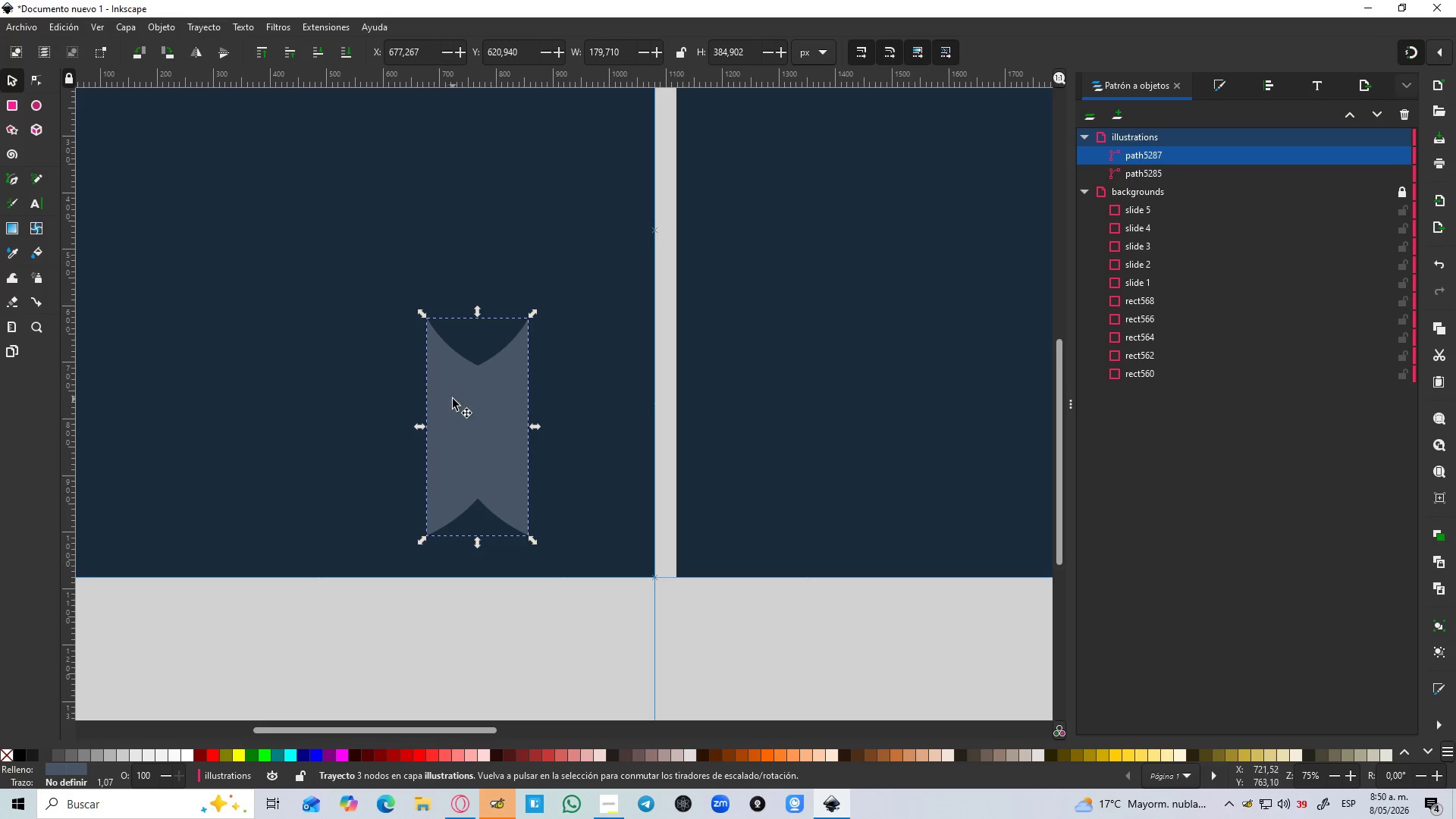 
left_click_drag(start_coordinate=[453, 399], to_coordinate=[566, 410])
 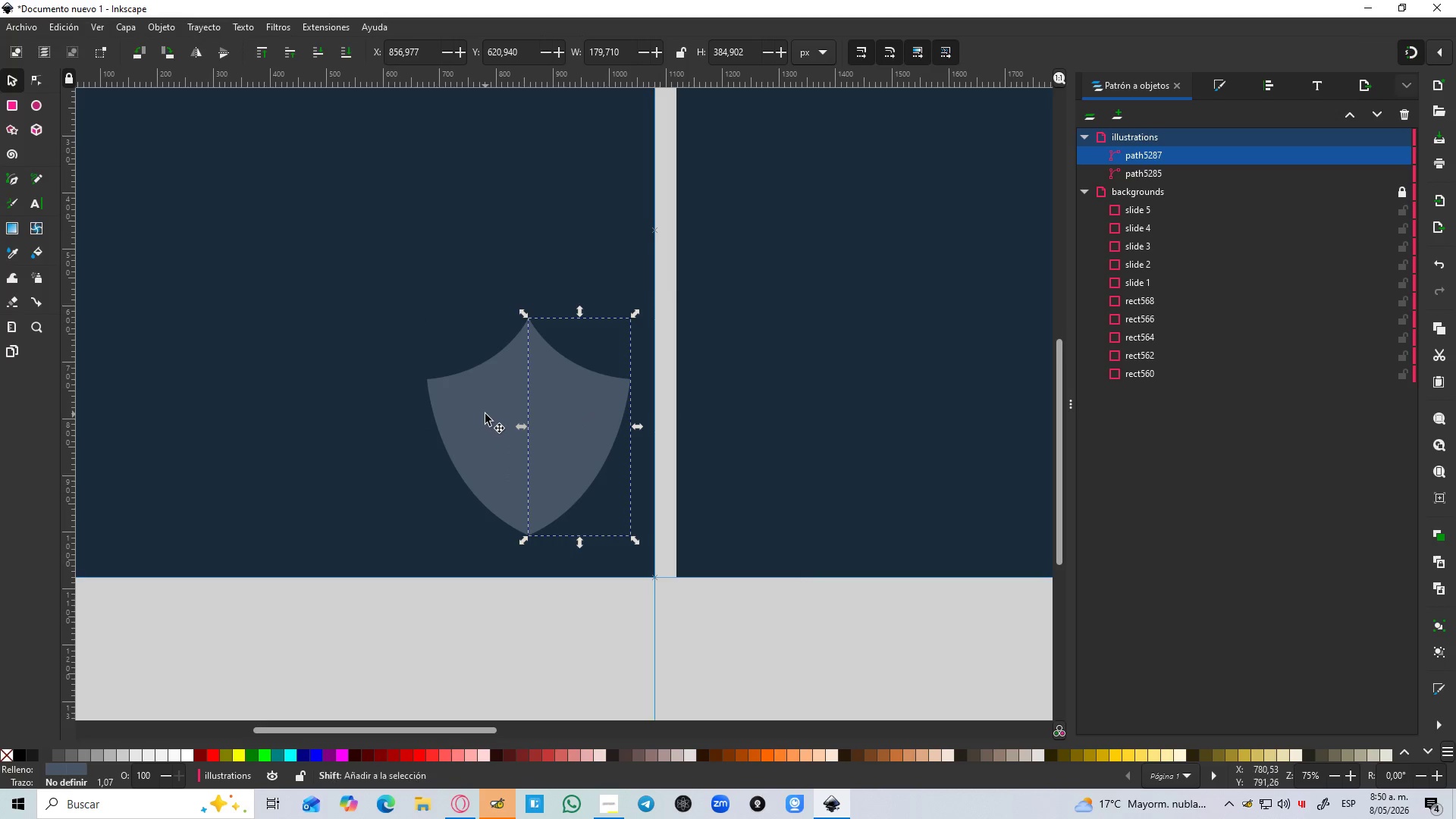 
hold_key(key=ControlLeft, duration=0.86)
 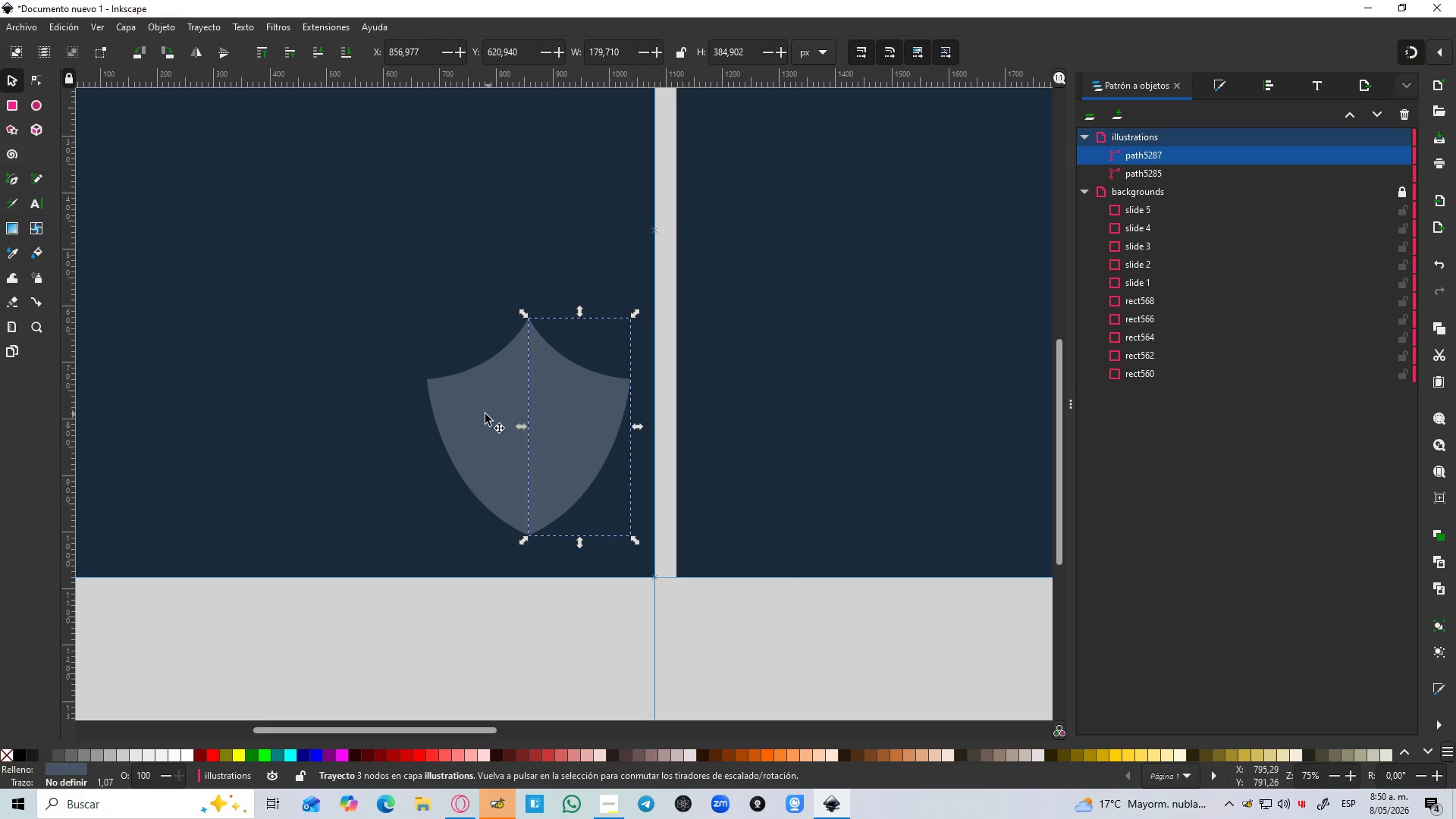 
hold_key(key=ShiftLeft, duration=0.39)
left_click([485, 414])
 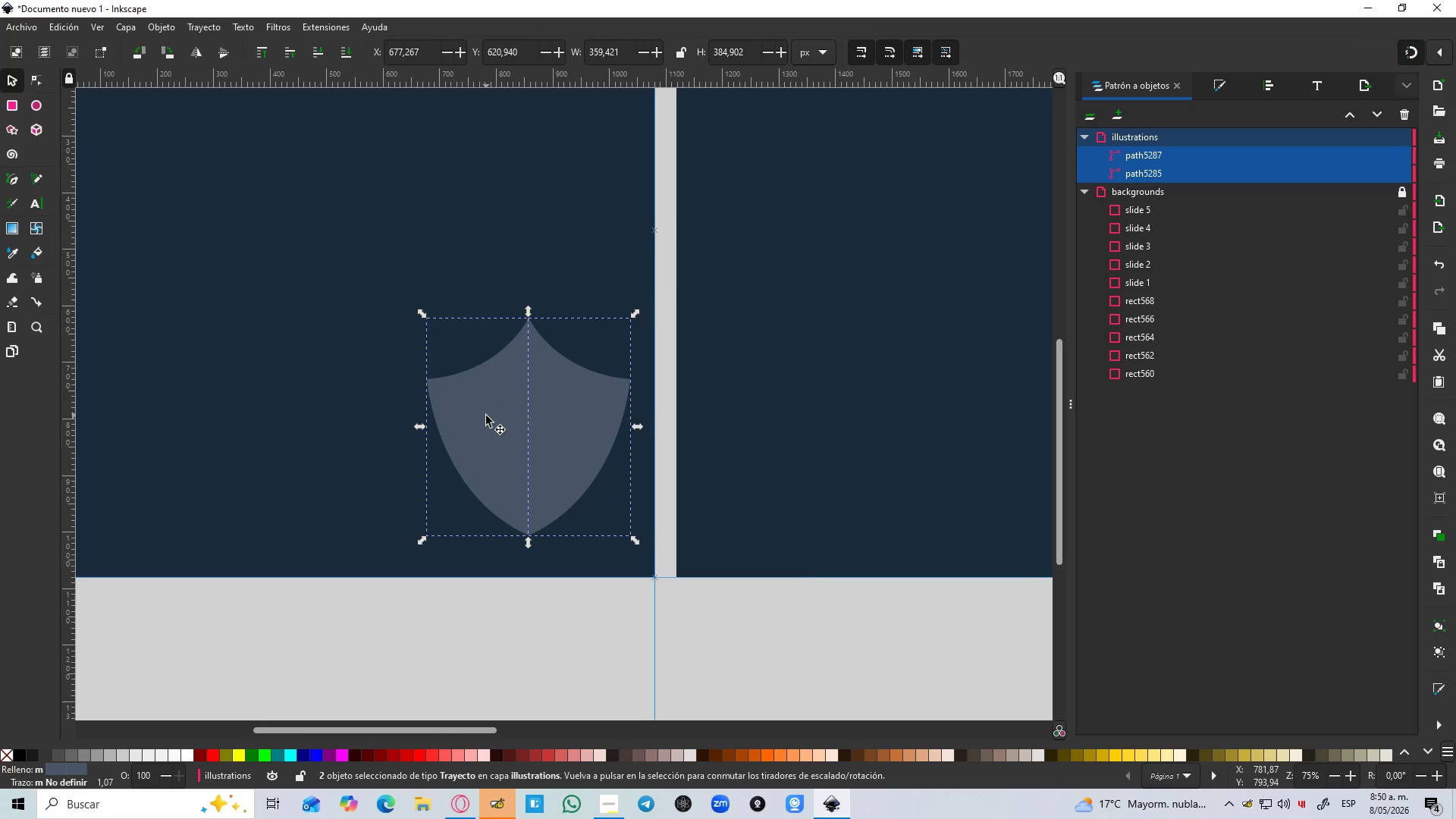 
key(Control+NumpadAdd)
 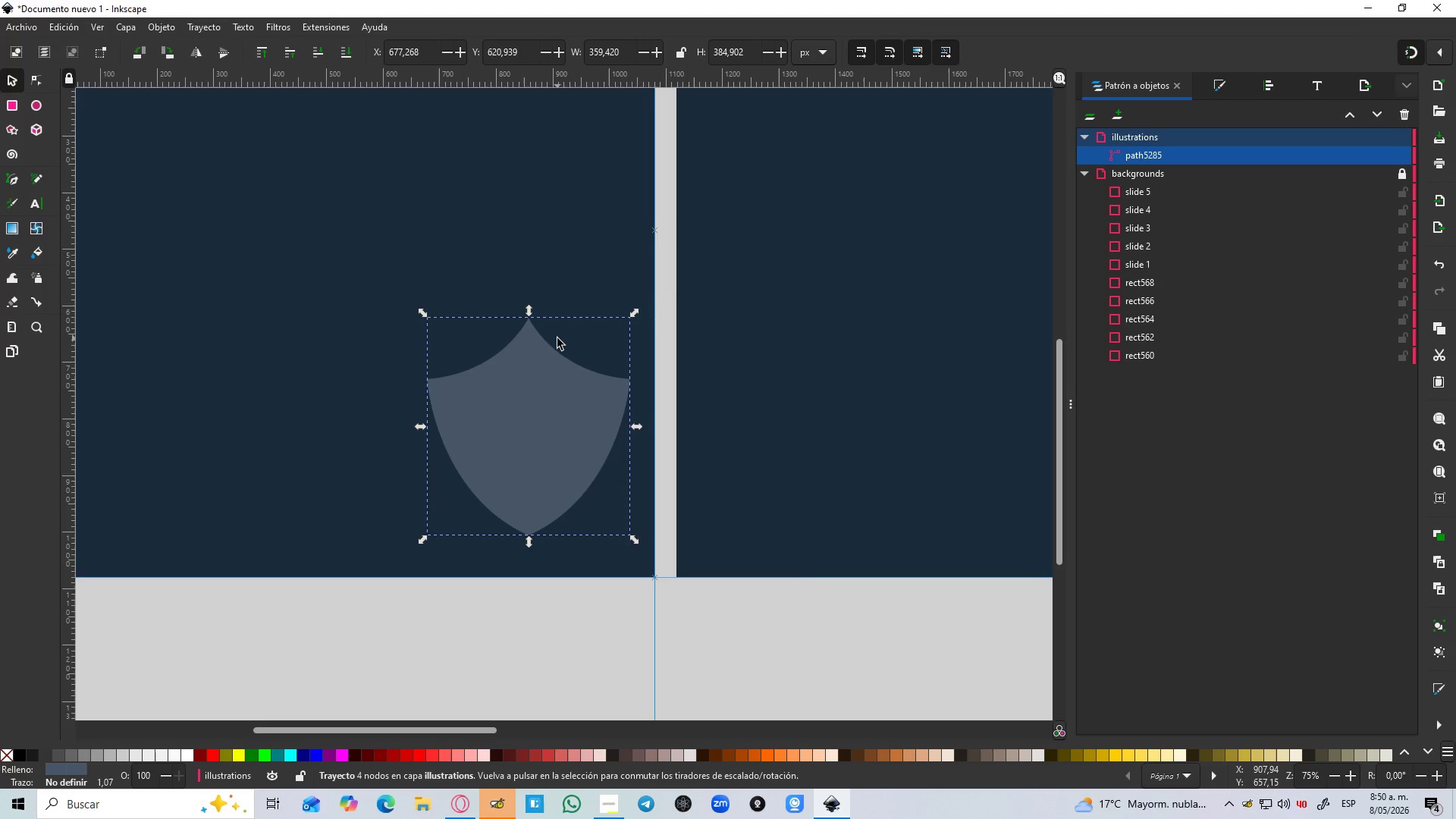 
key(Shift+5)
 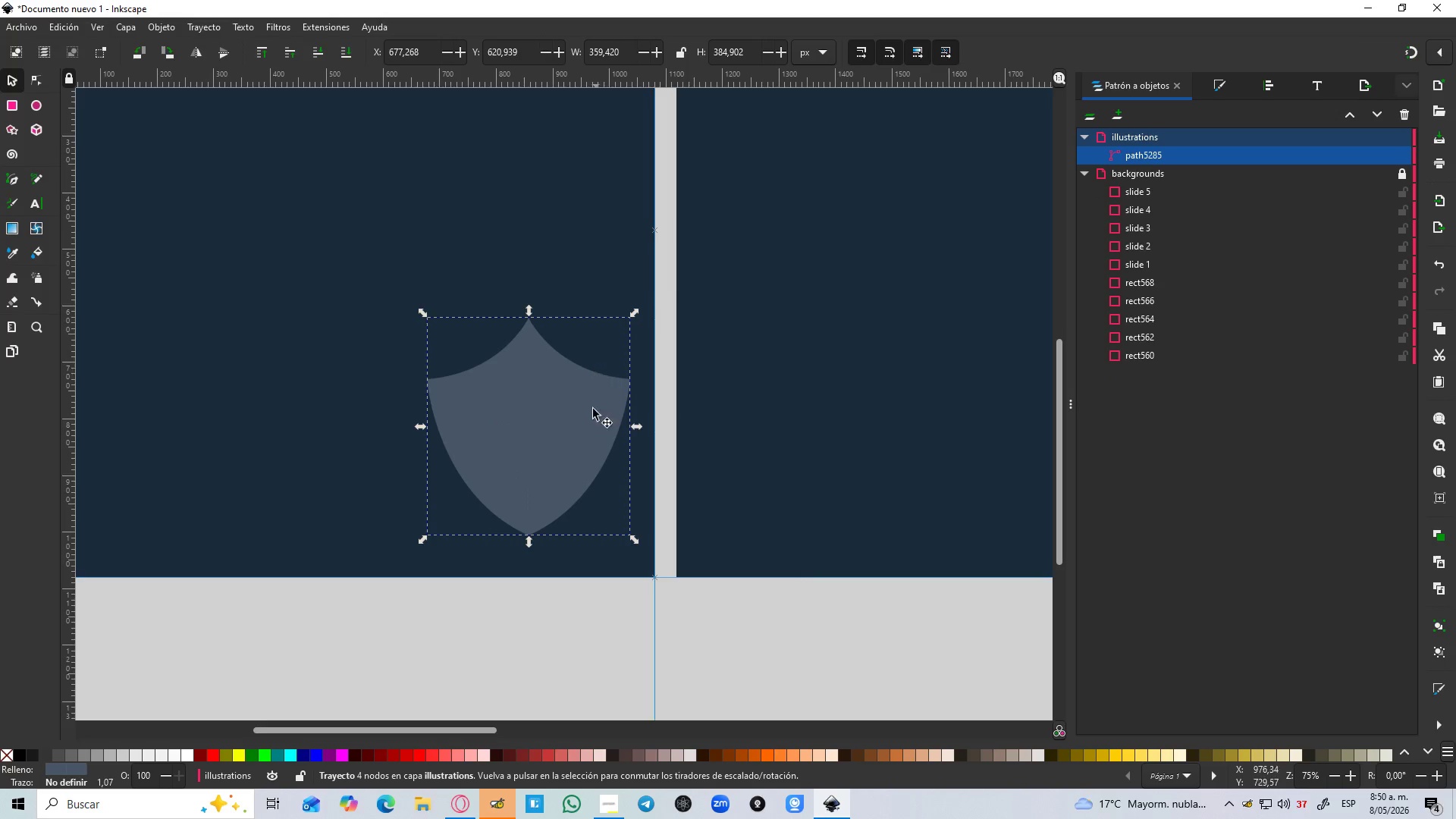 
left_click([589, 425])
 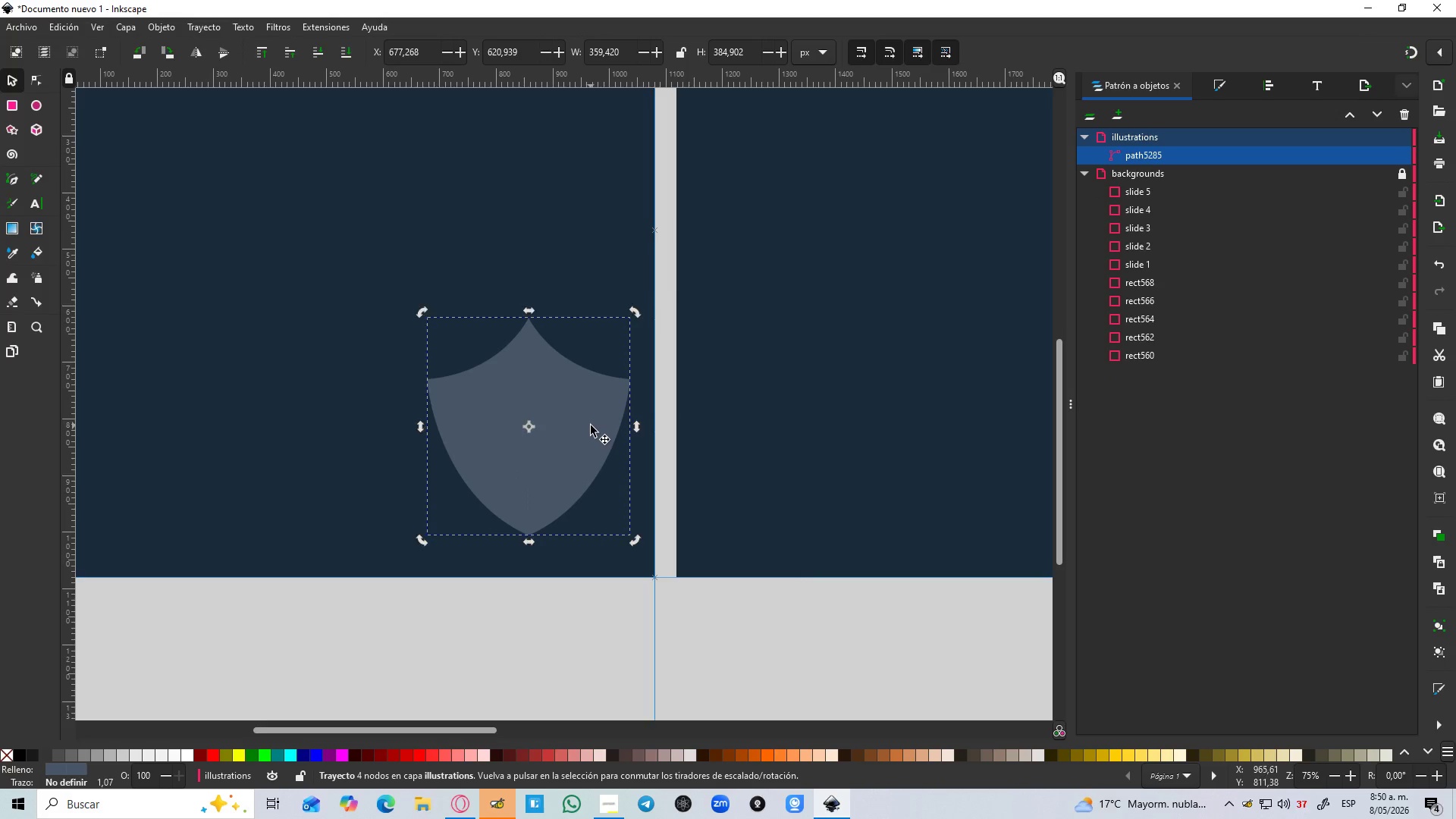 
key(Control+D)
 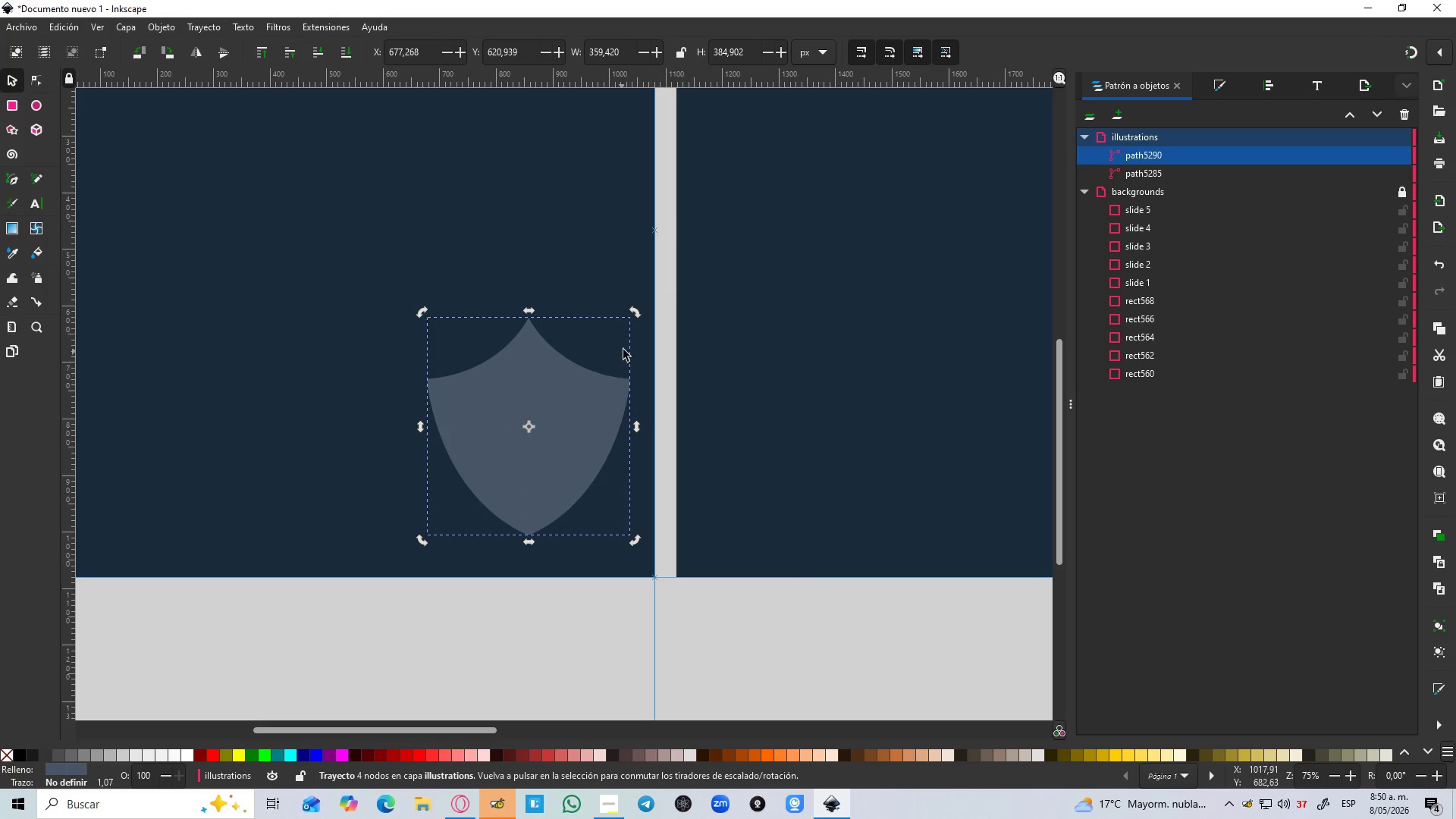 
hold_key(key=ControlLeft, duration=0.58)
 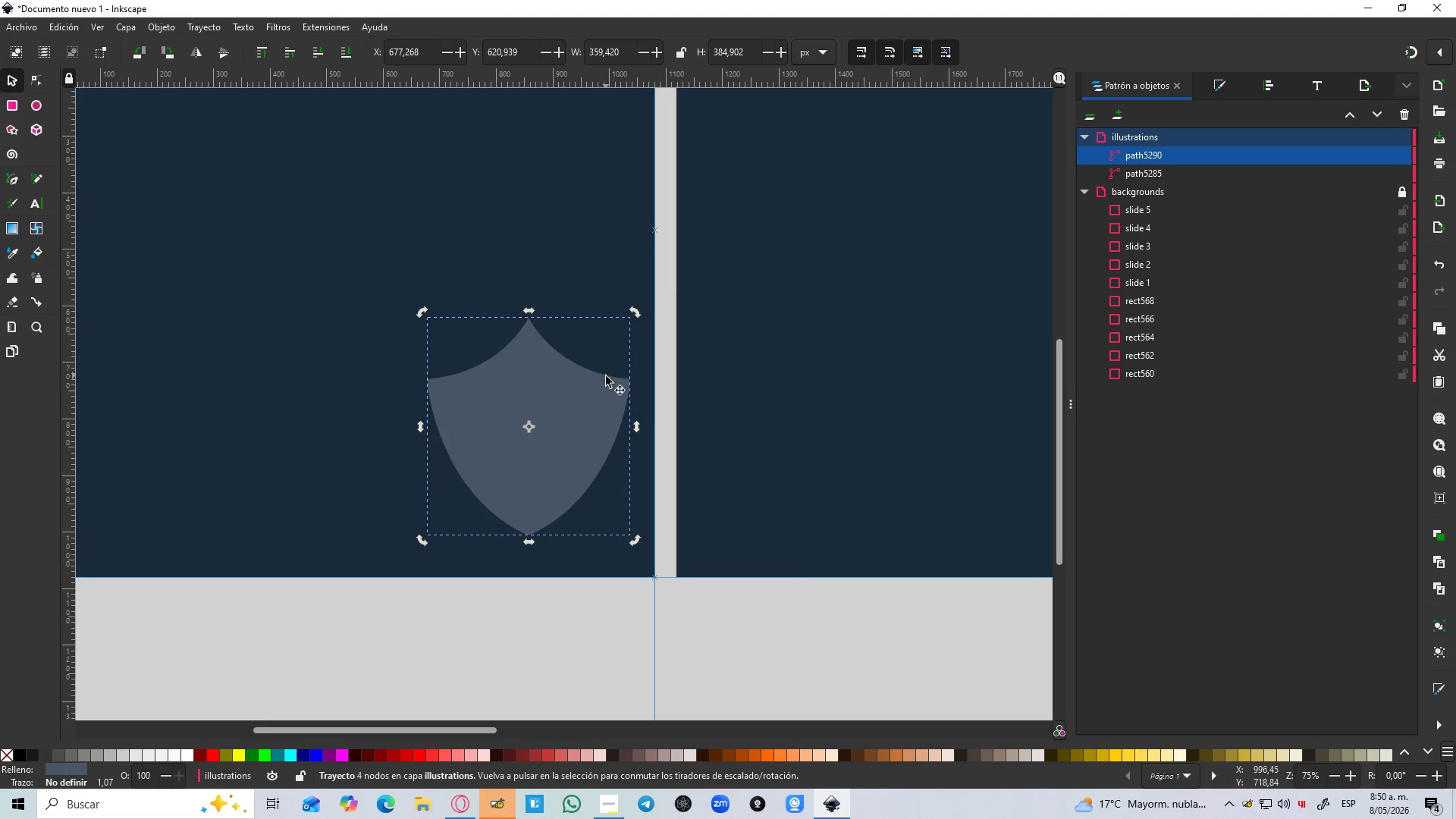 
left_click([606, 377])
 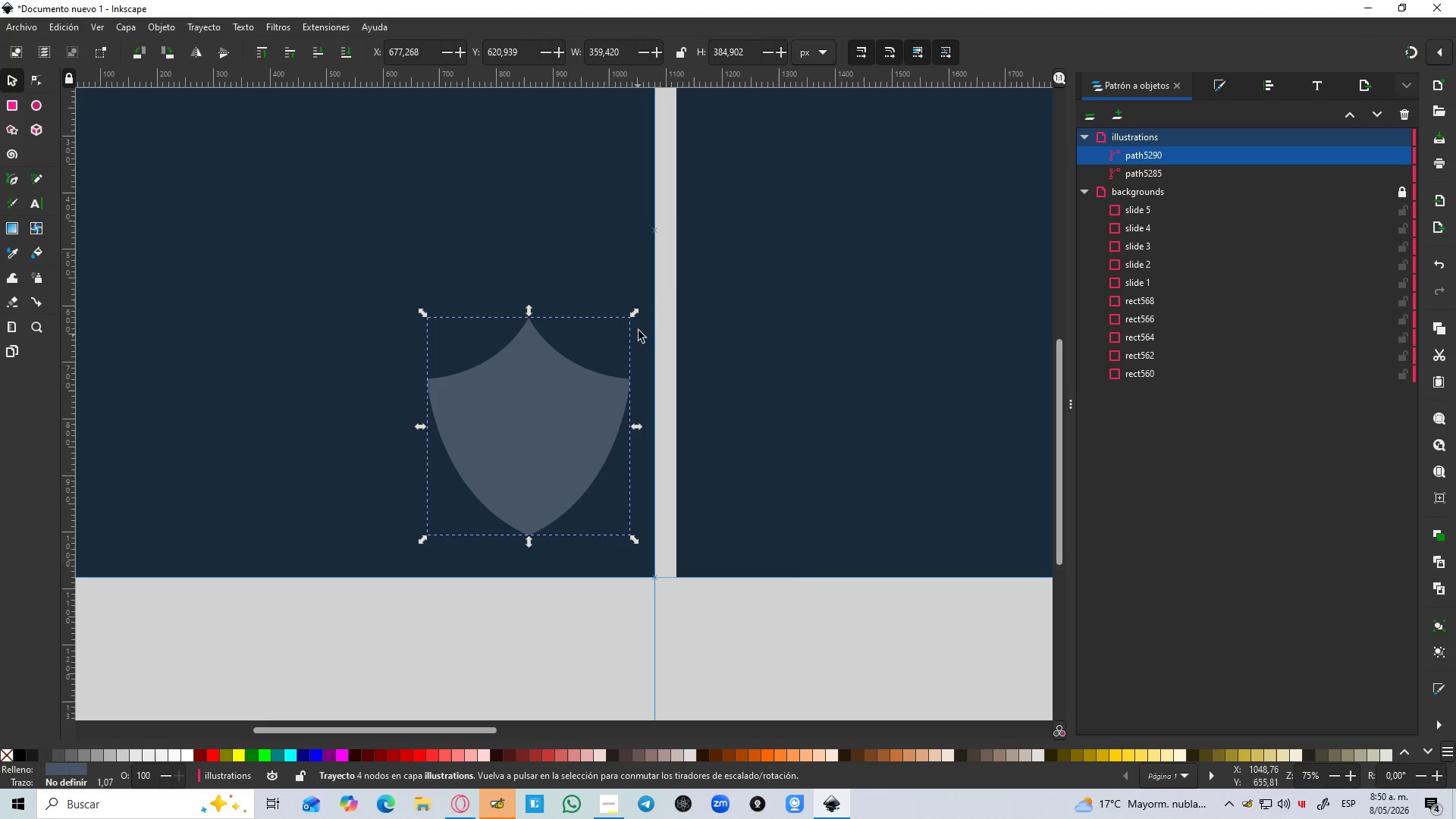 
hold_key(key=ControlLeft, duration=3.23)
left_click_drag(start_coordinate=[639, 318], to_coordinate=[625, 331])
 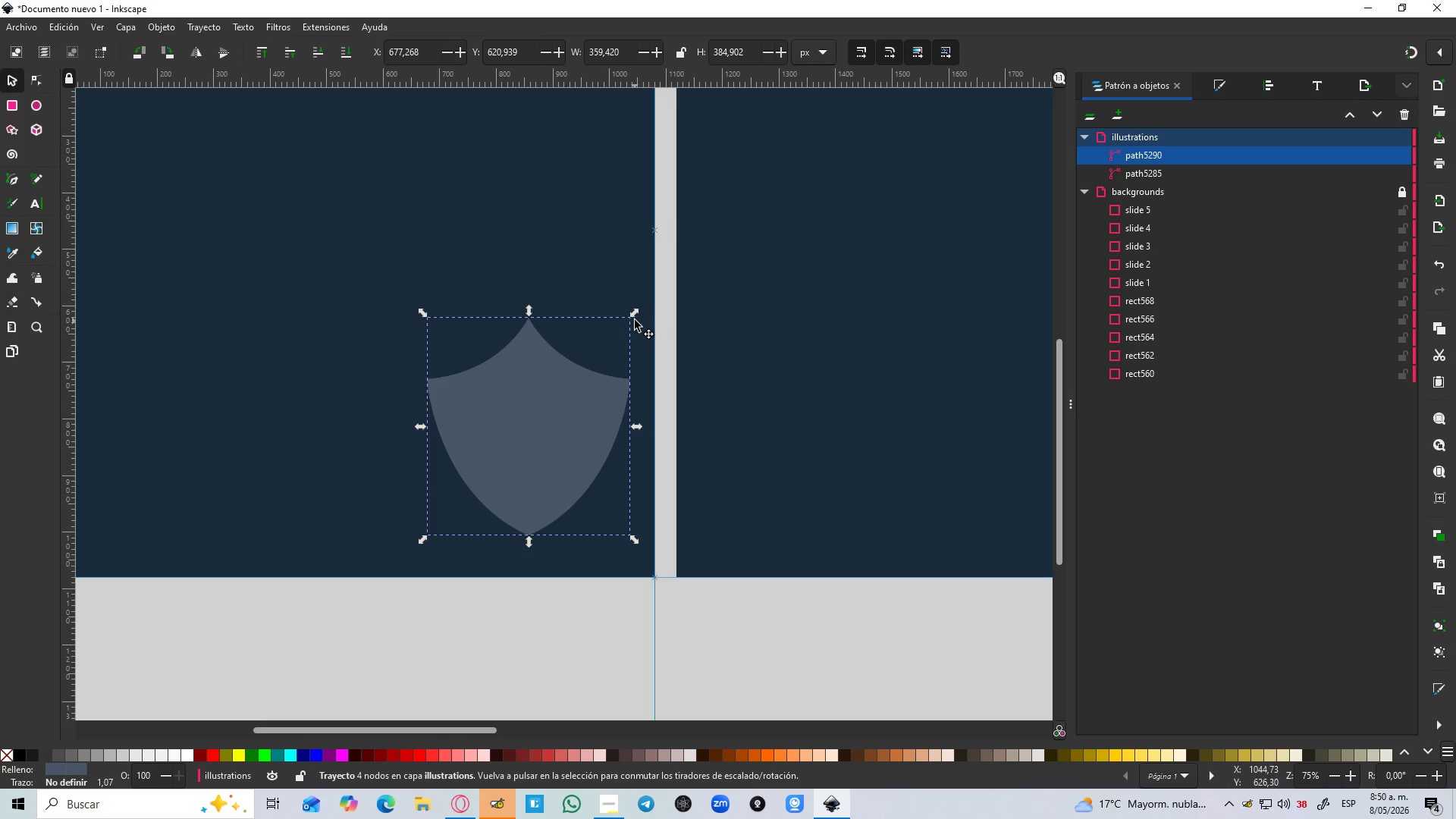 
hold_key(key=ShiftLeft, duration=1.08)
 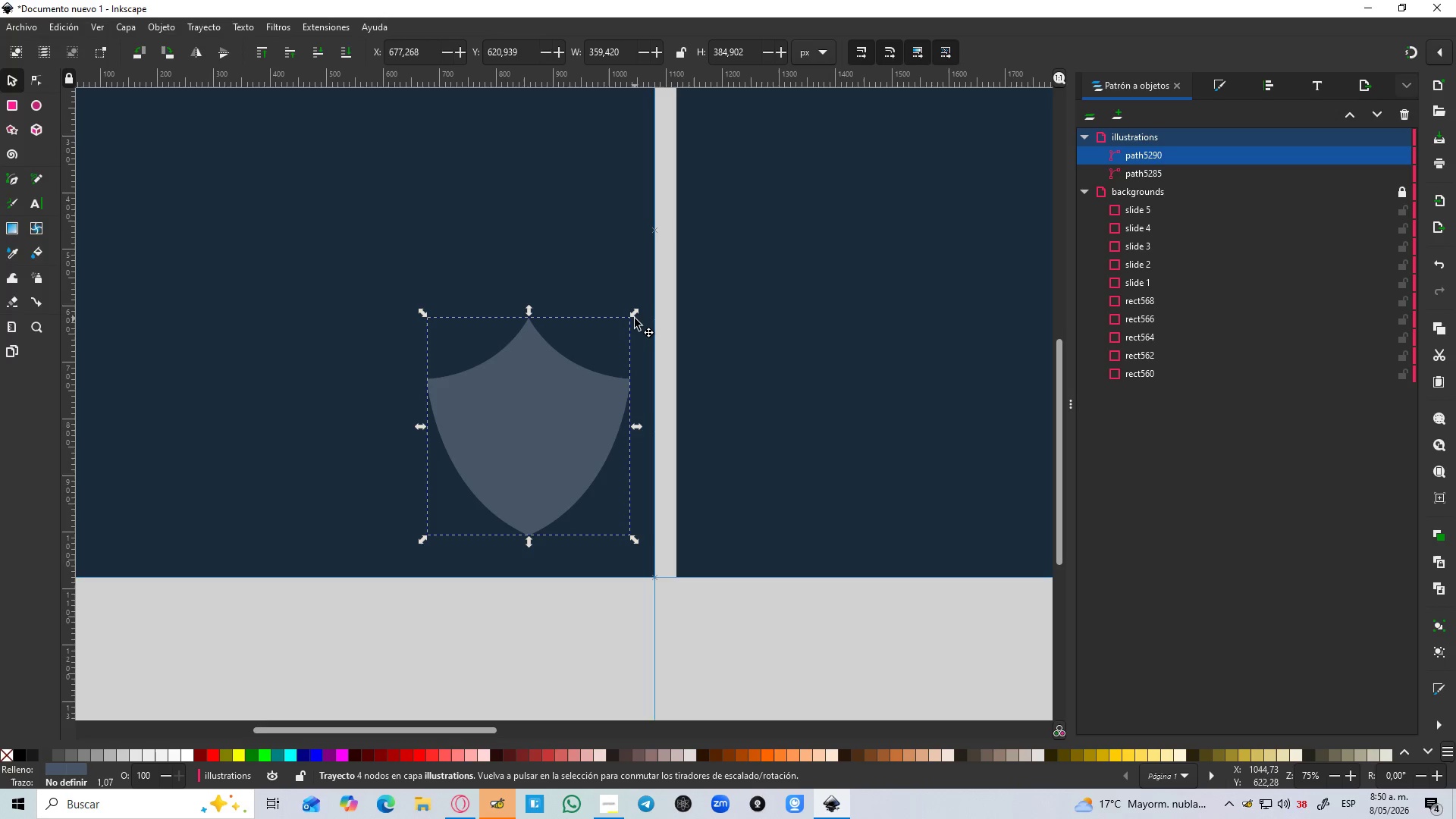 
left_click_drag(start_coordinate=[635, 318], to_coordinate=[619, 336])
 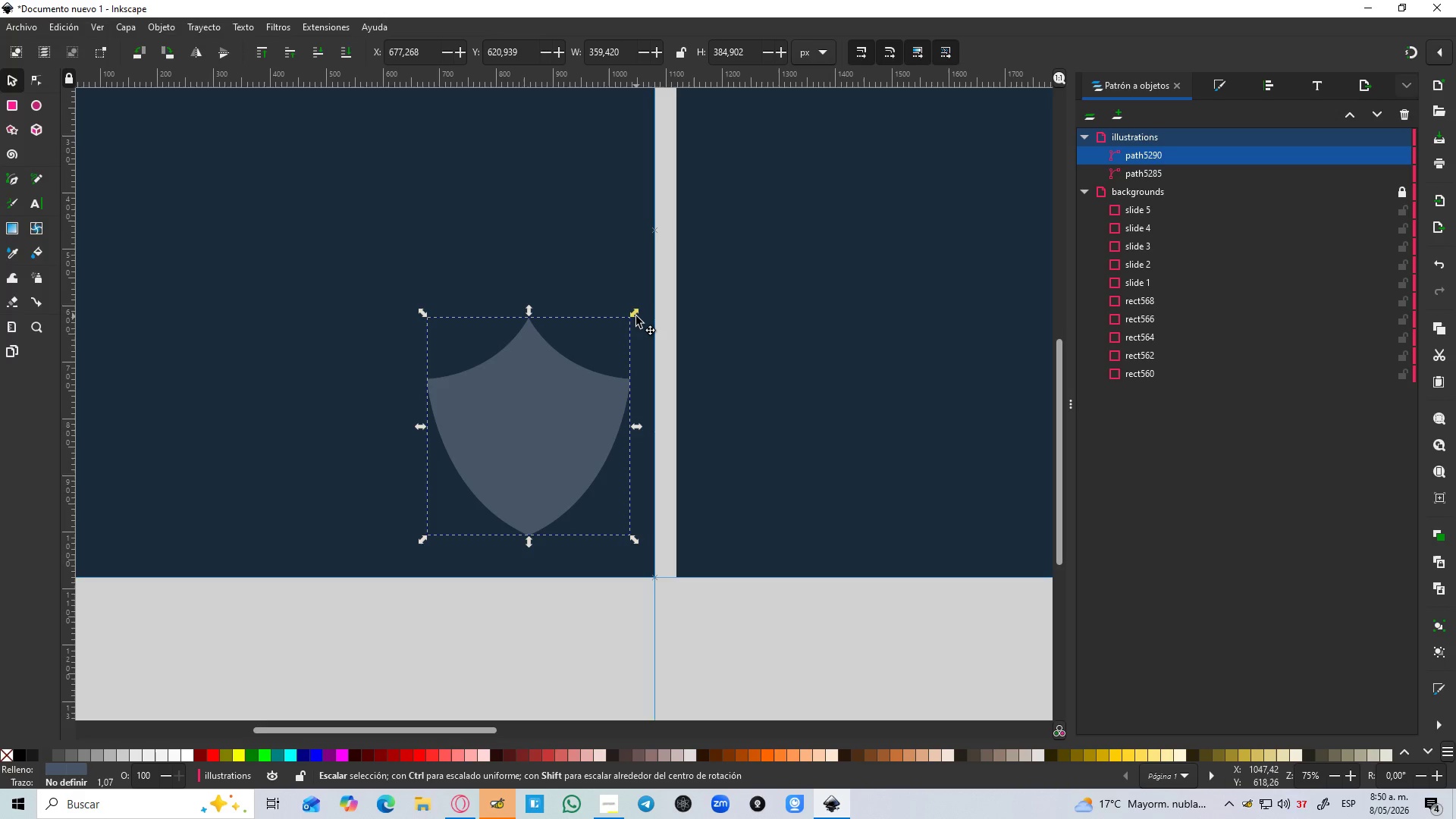 
hold_key(key=ShiftLeft, duration=0.39)
 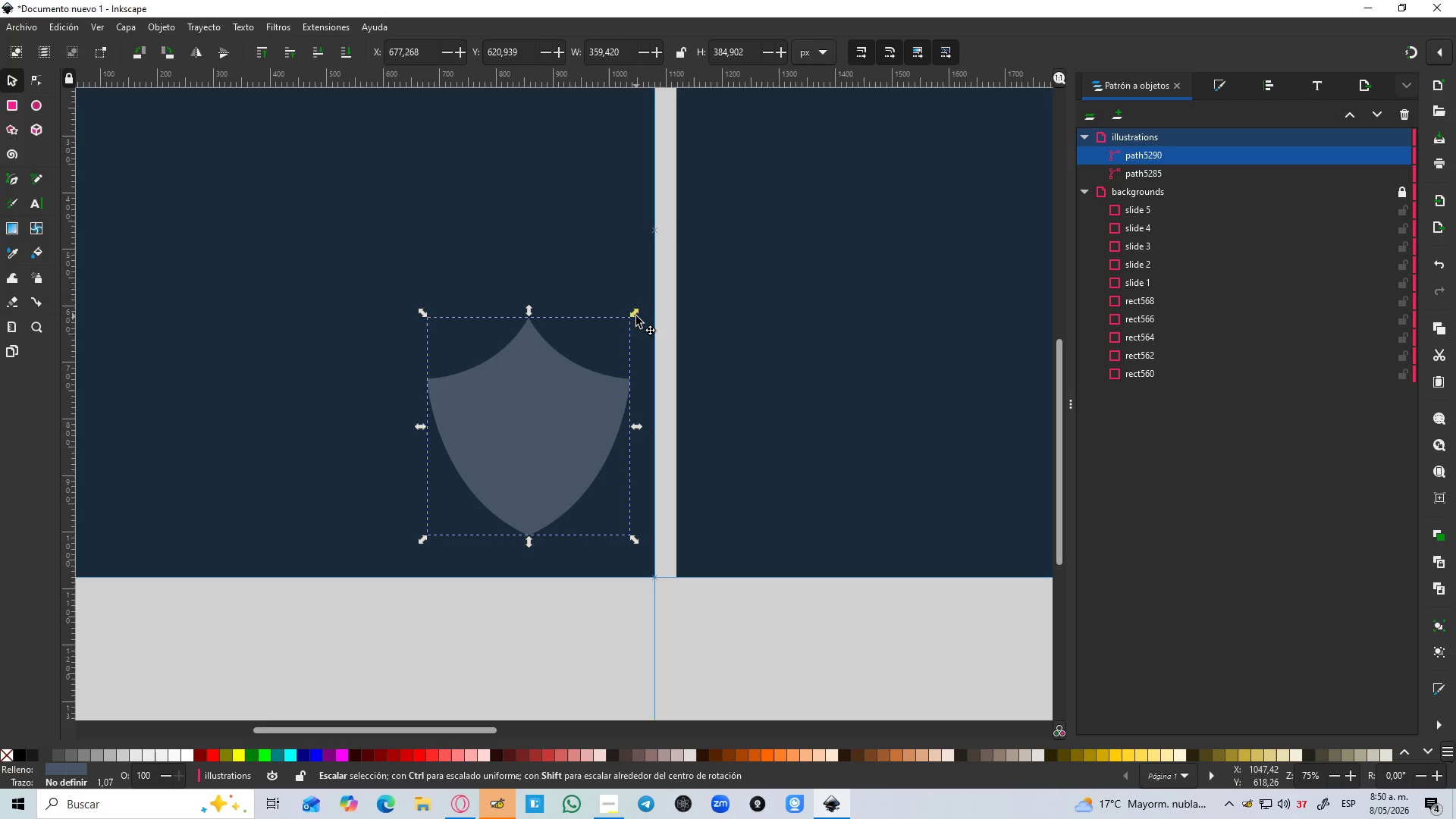 
left_click_drag(start_coordinate=[636, 316], to_coordinate=[620, 337])
 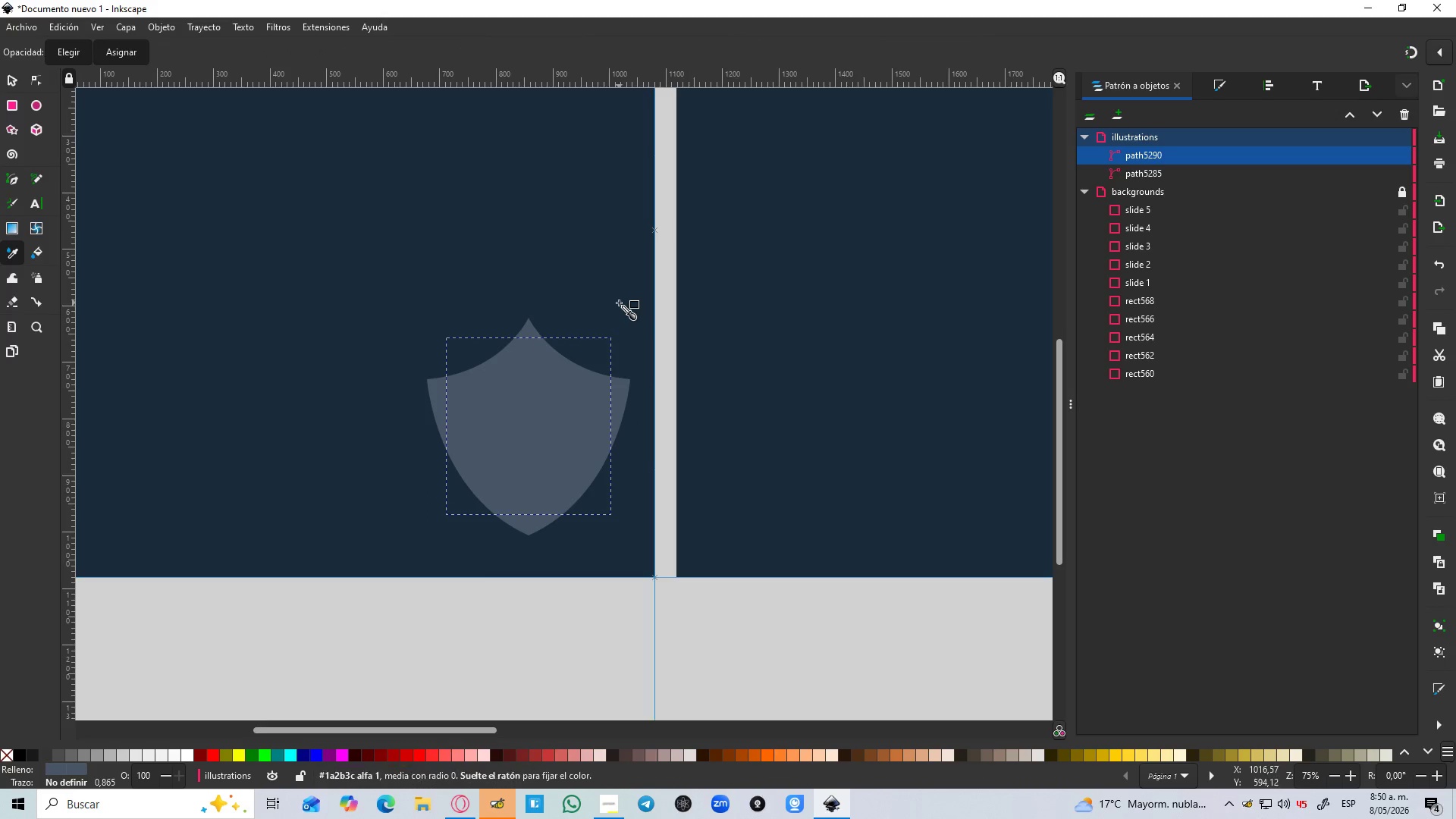 
hold_key(key=ControlLeft, duration=1.94)
 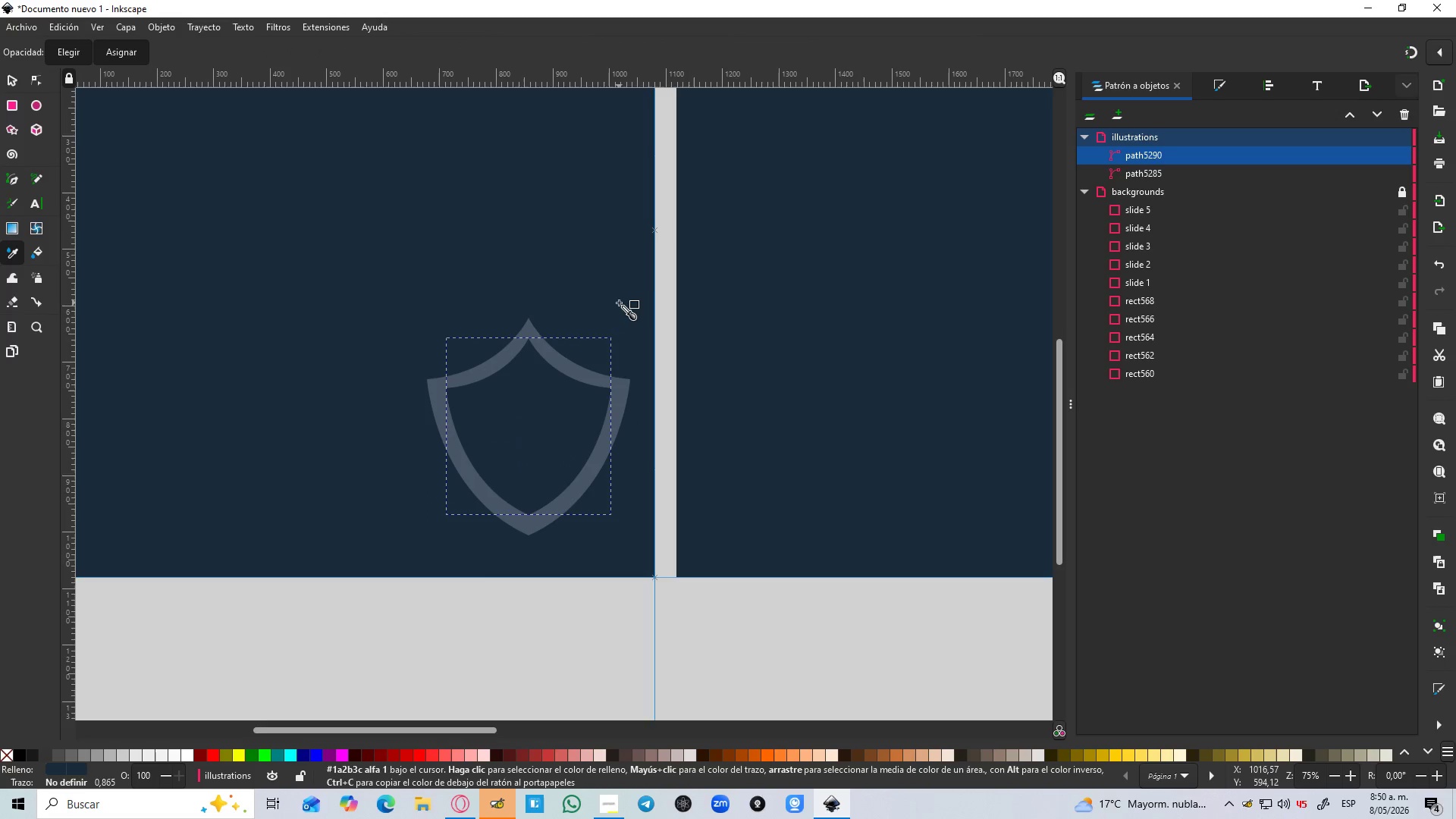 
hold_key(key=ShiftLeft, duration=1.5)
 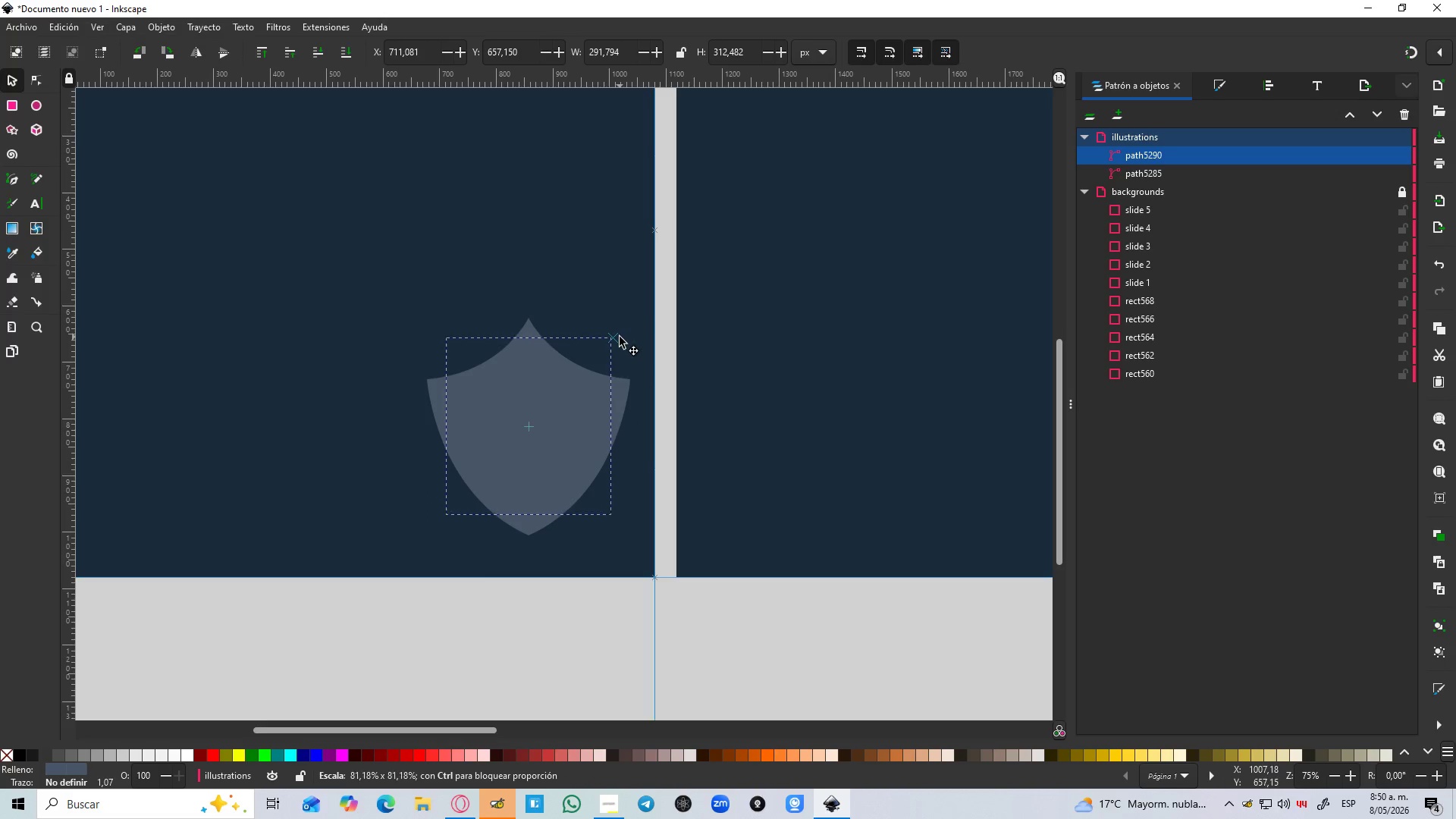 
key(Control+Shift+ShiftLeft)
 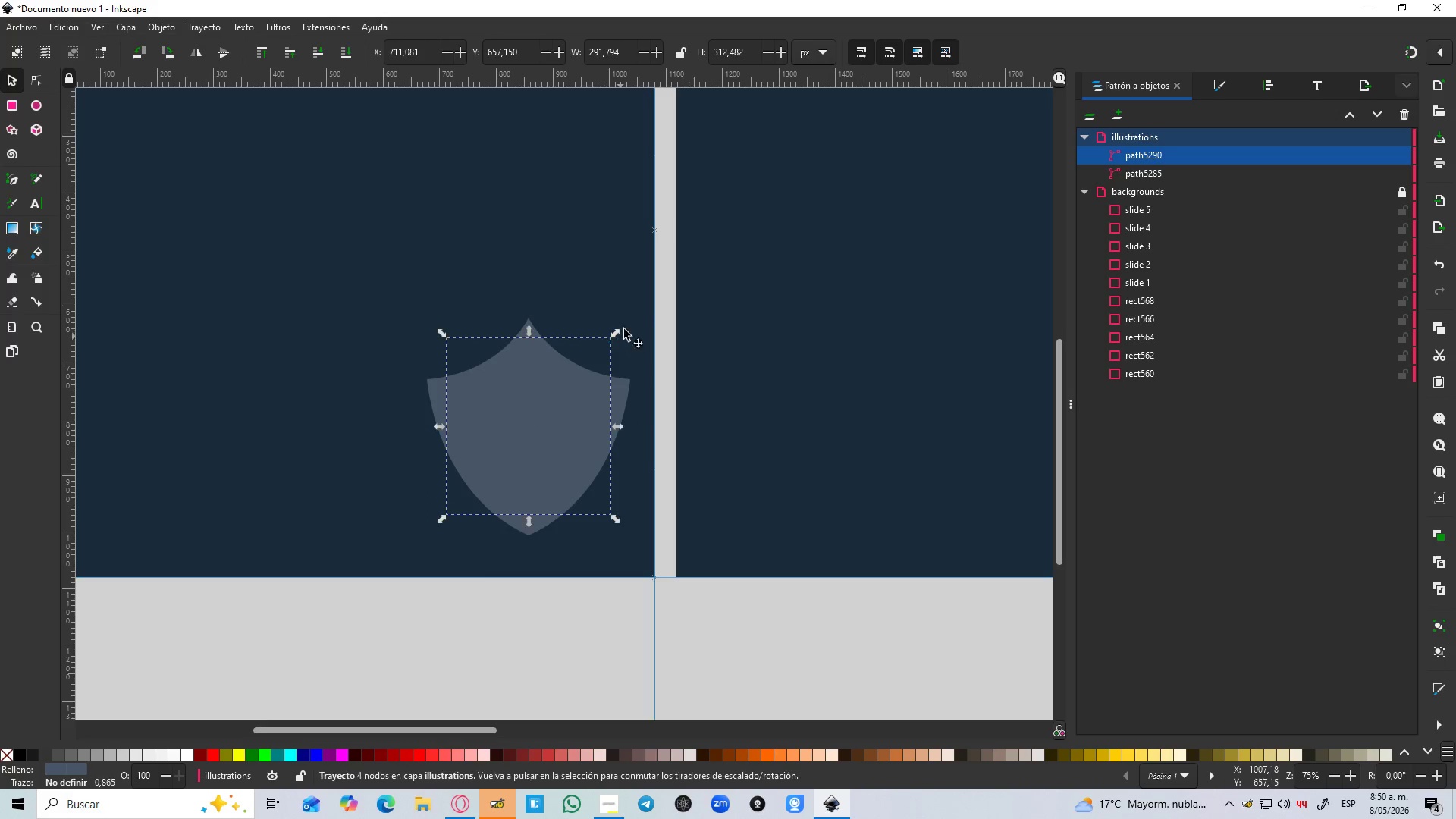 
key(D)
 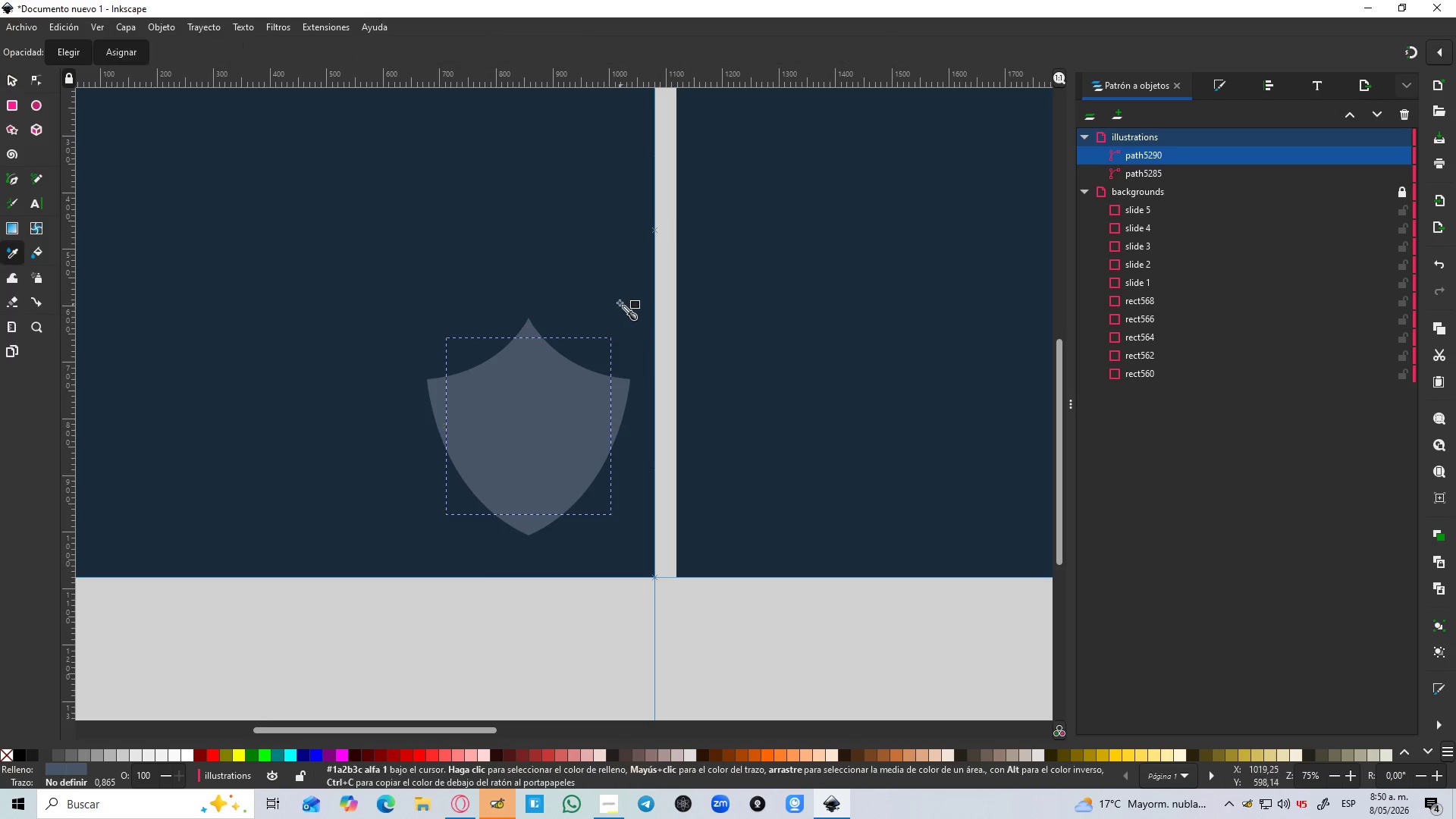 
left_click([619, 303])
 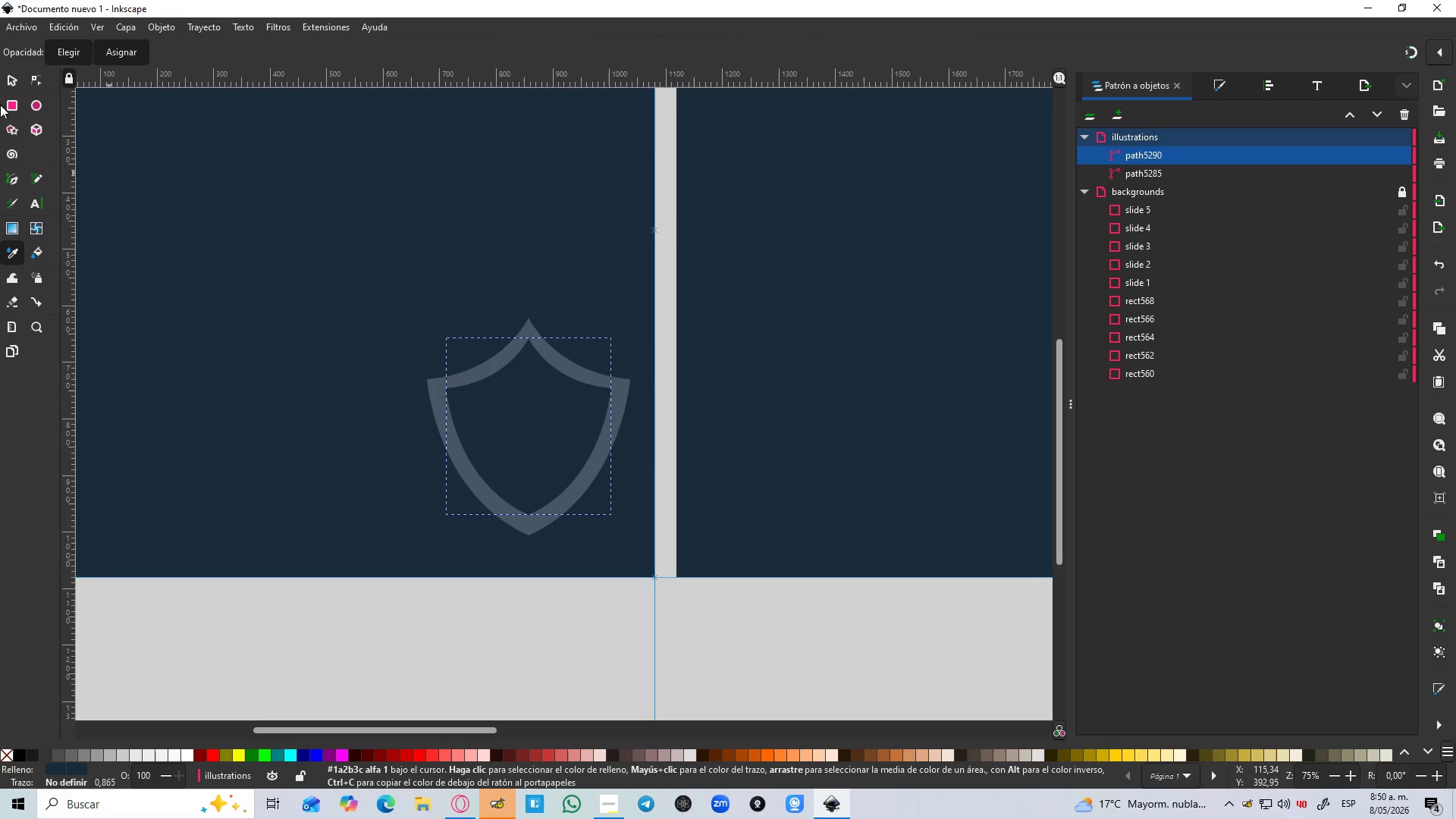 
left_click([12, 81])
 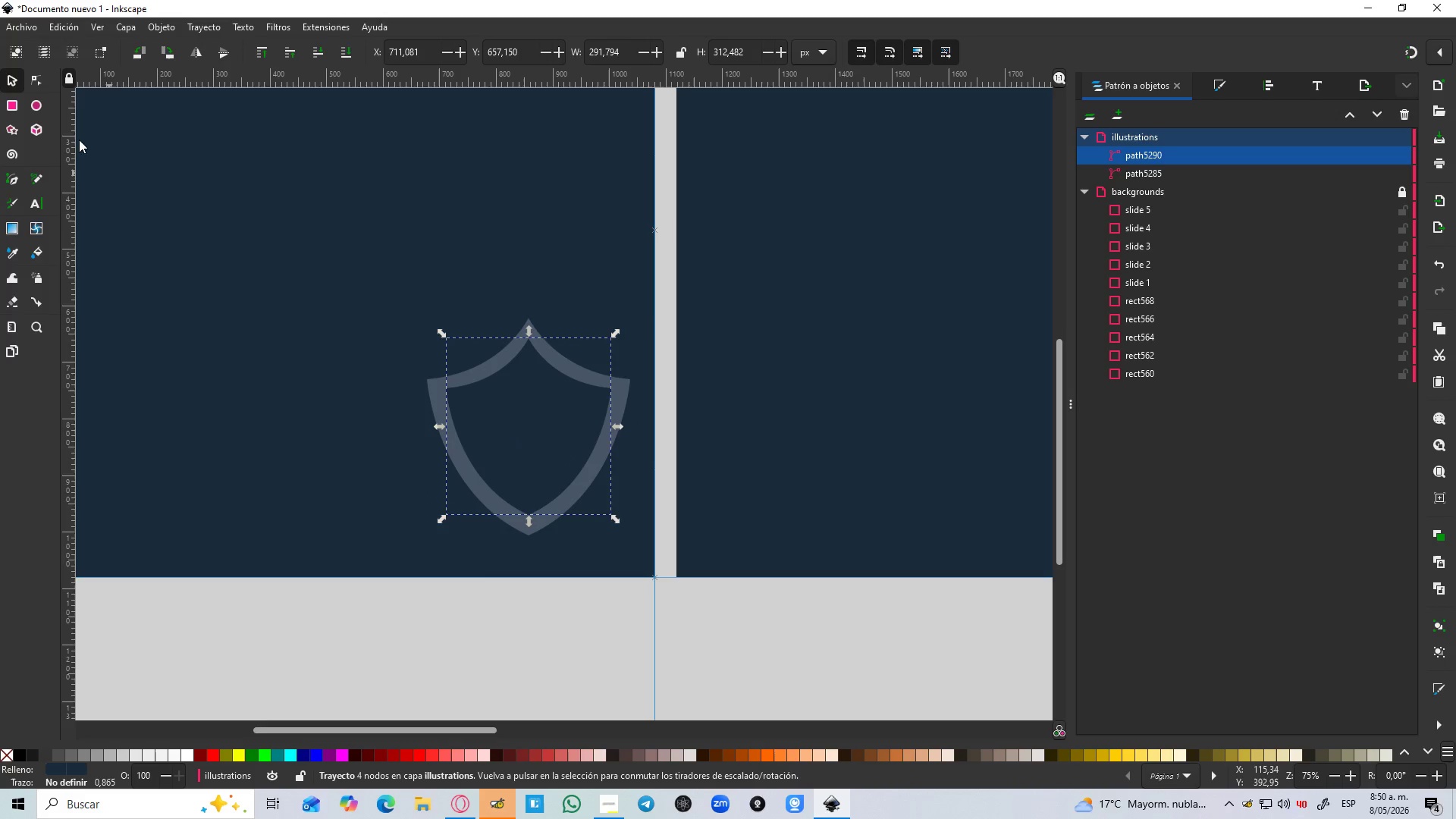 
hold_key(key=ControlLeft, duration=1.5)
scroll: coordinate [416, 279], scroll_direction: down, amount: 3.0
 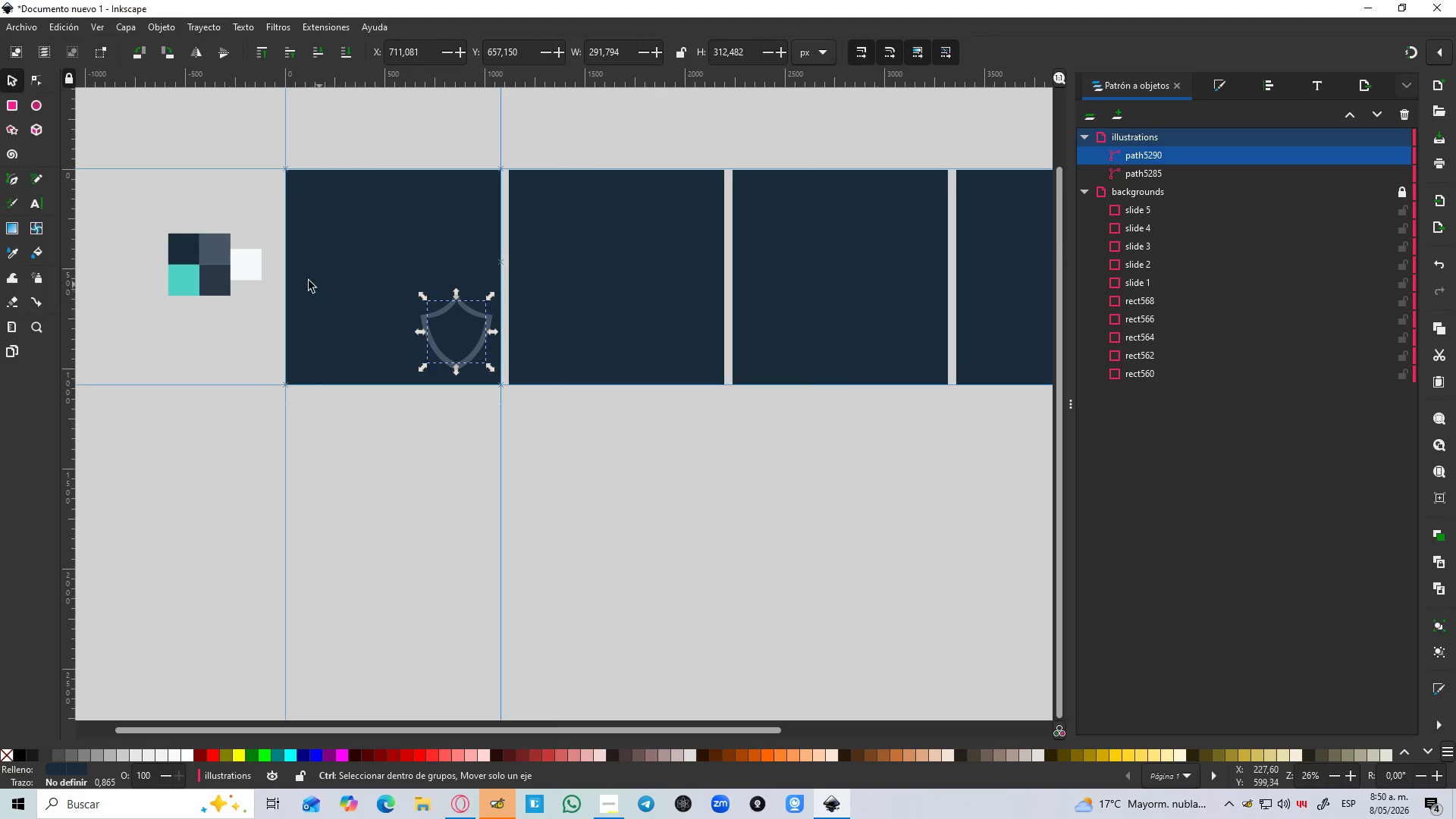 
hold_key(key=ControlLeft, duration=0.39)
 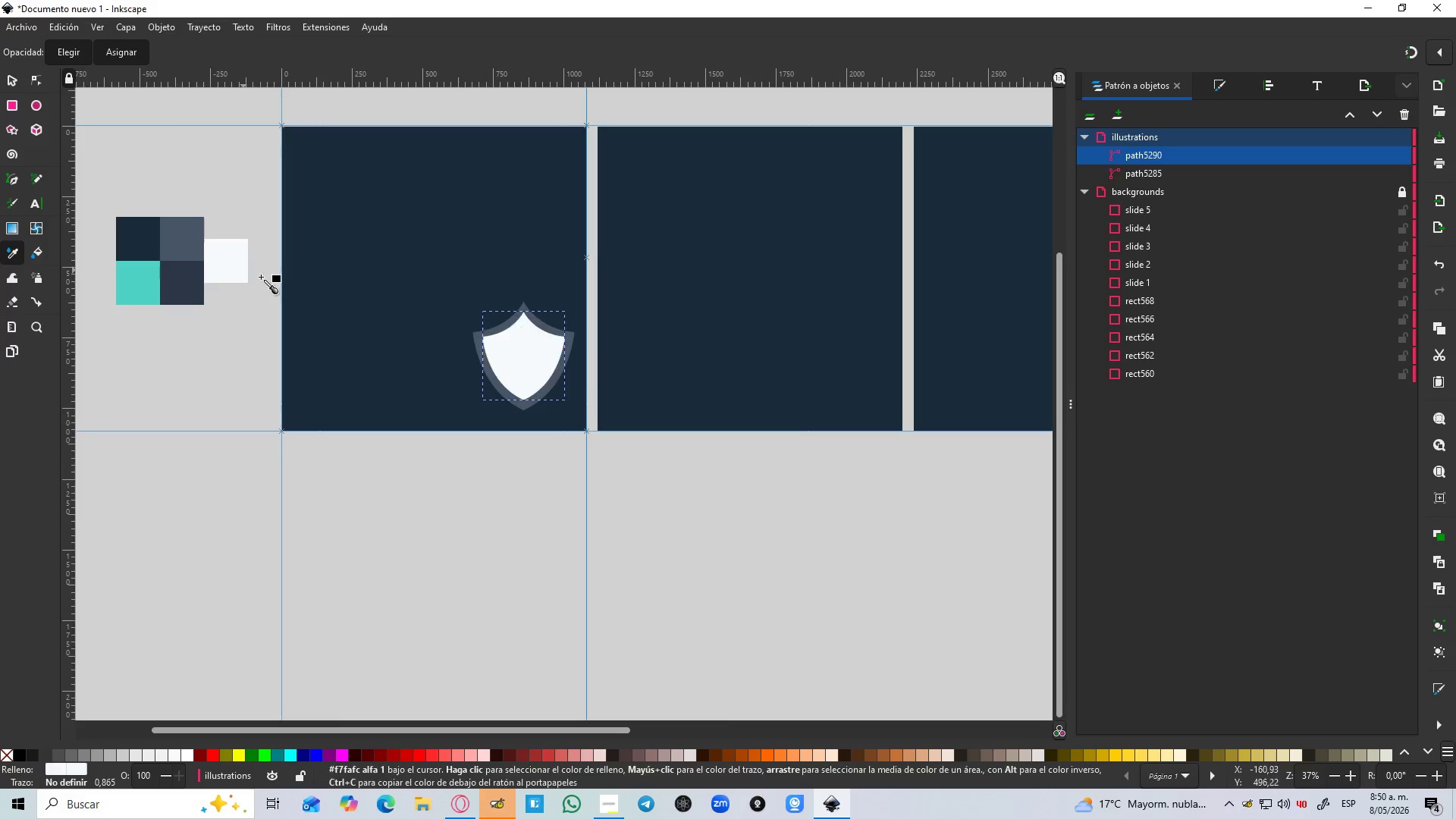 
key(D)
 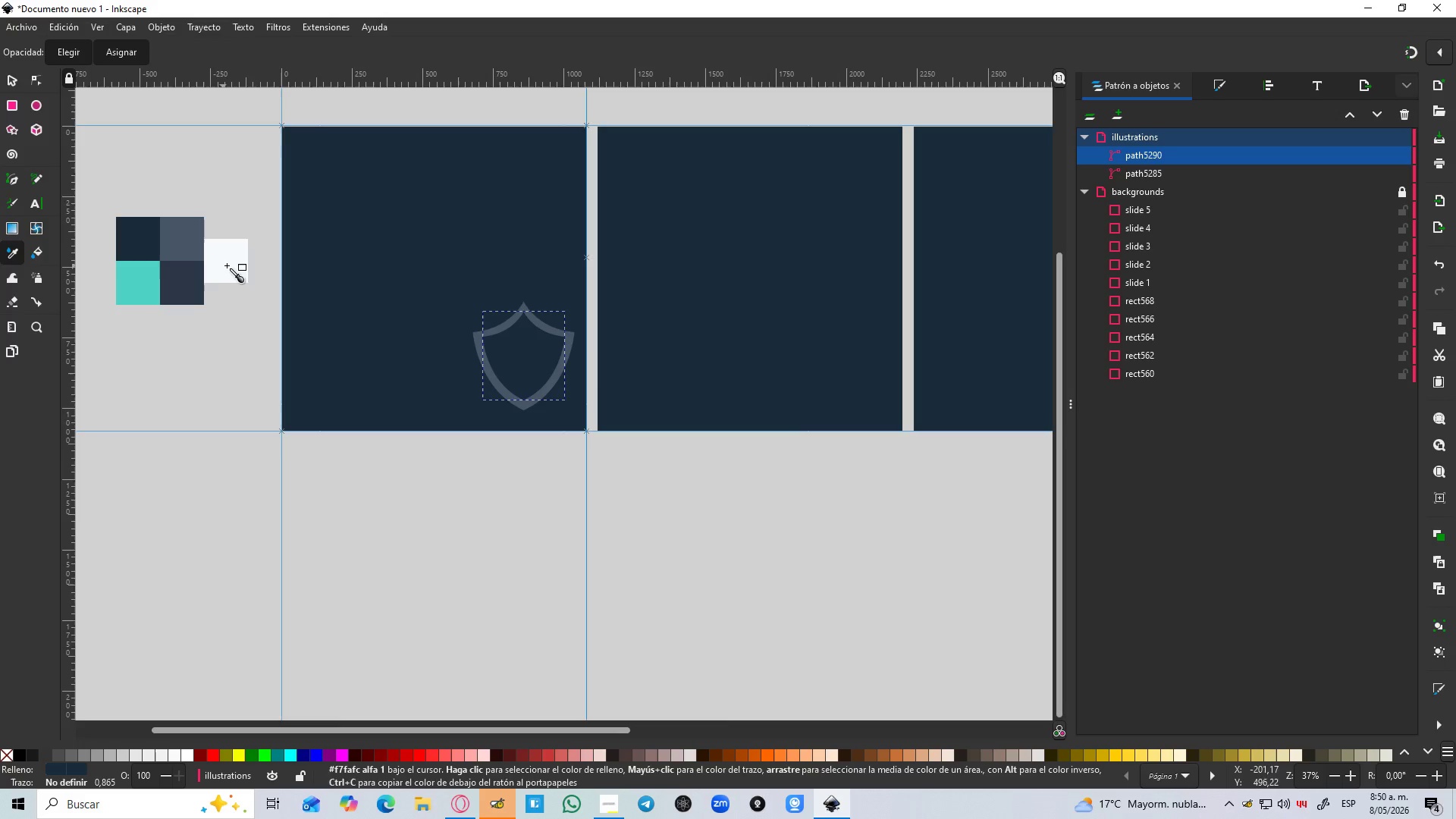 
scroll: coordinate [293, 272], scroll_direction: up, amount: 1.0
 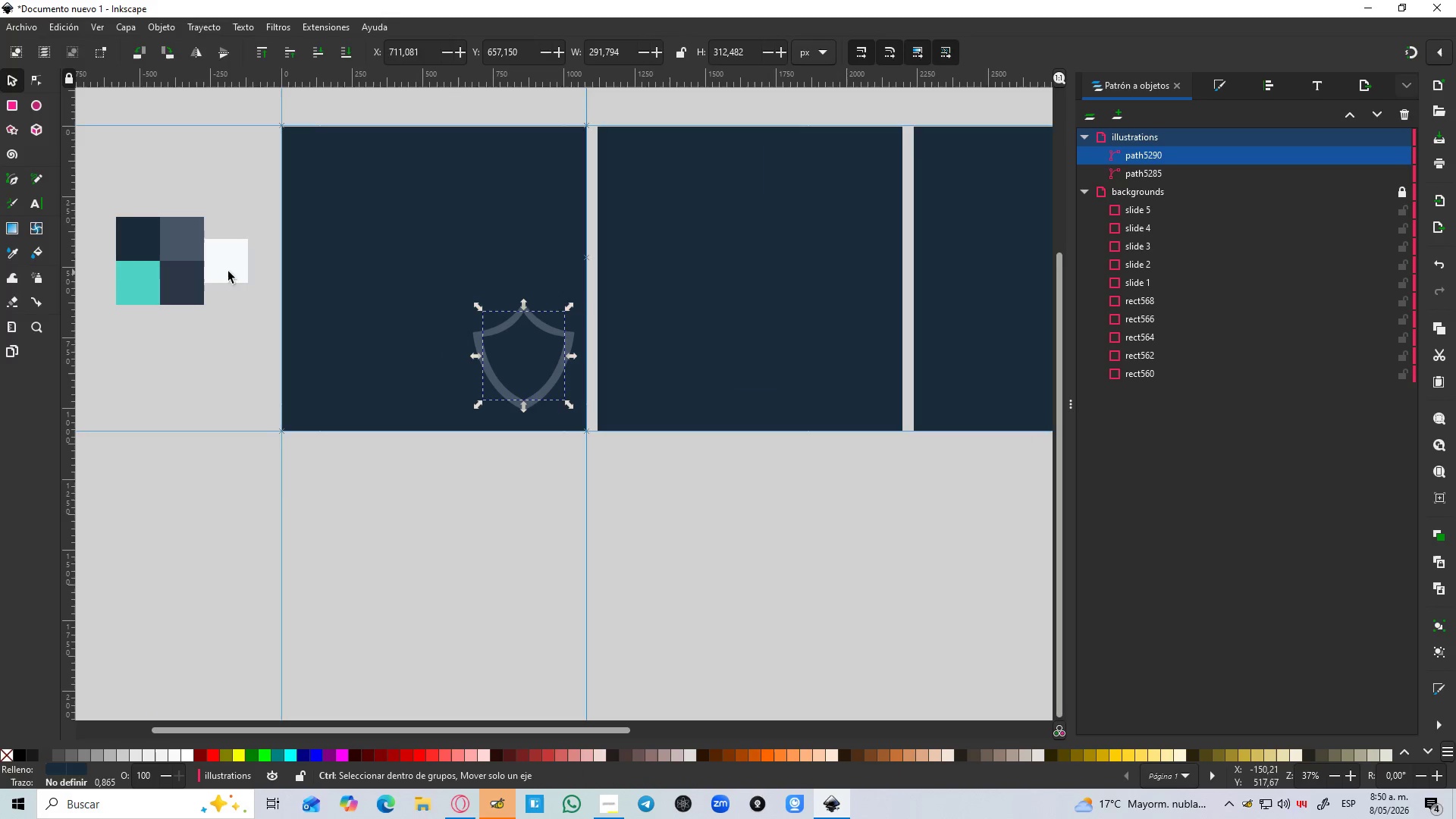 
left_click([229, 263])
 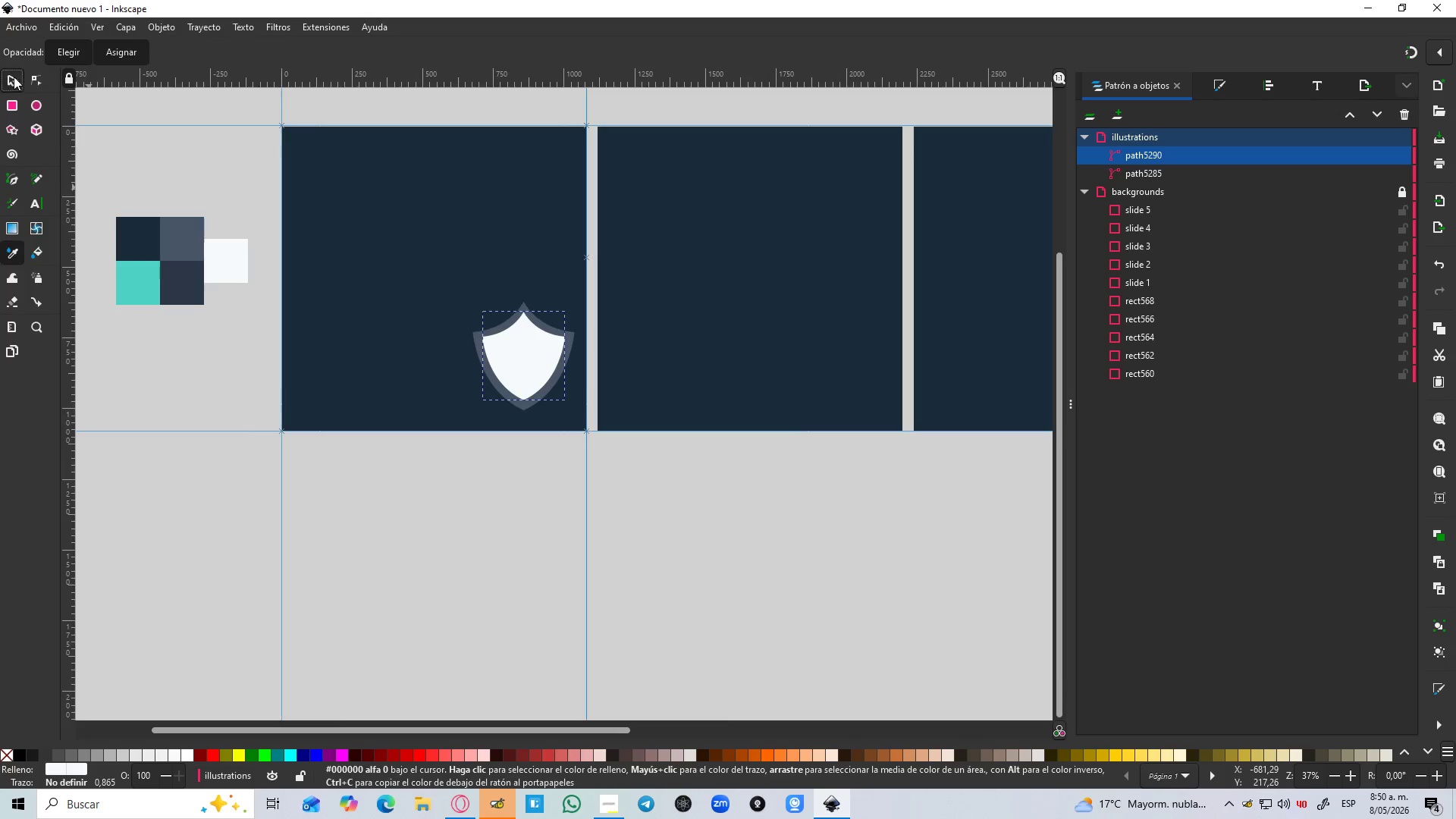 
hold_key(key=ControlLeft, duration=0.48)
scroll: coordinate [553, 324], scroll_direction: up, amount: 3.0
 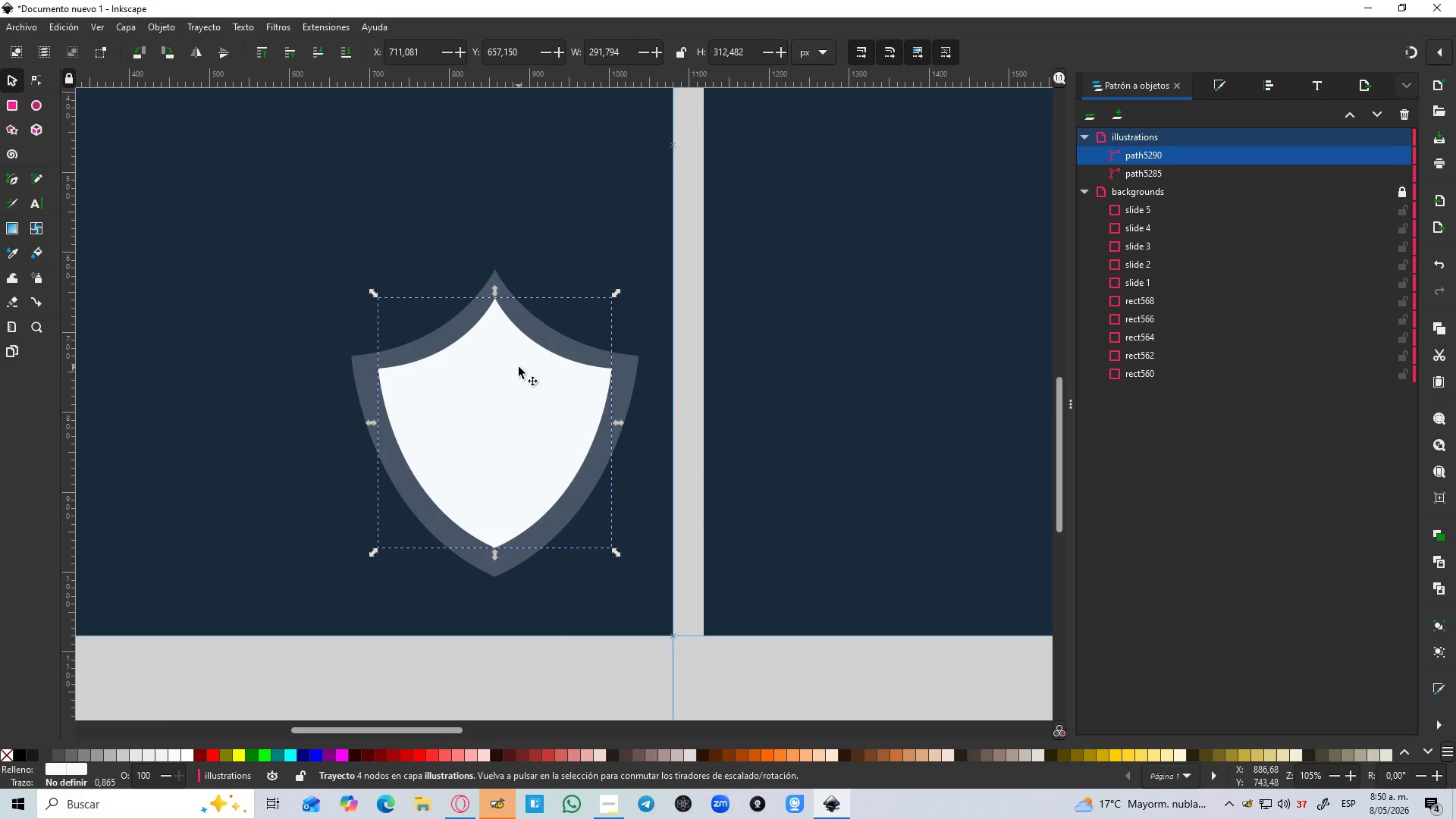 
hold_key(key=ShiftLeft, duration=0.56)
 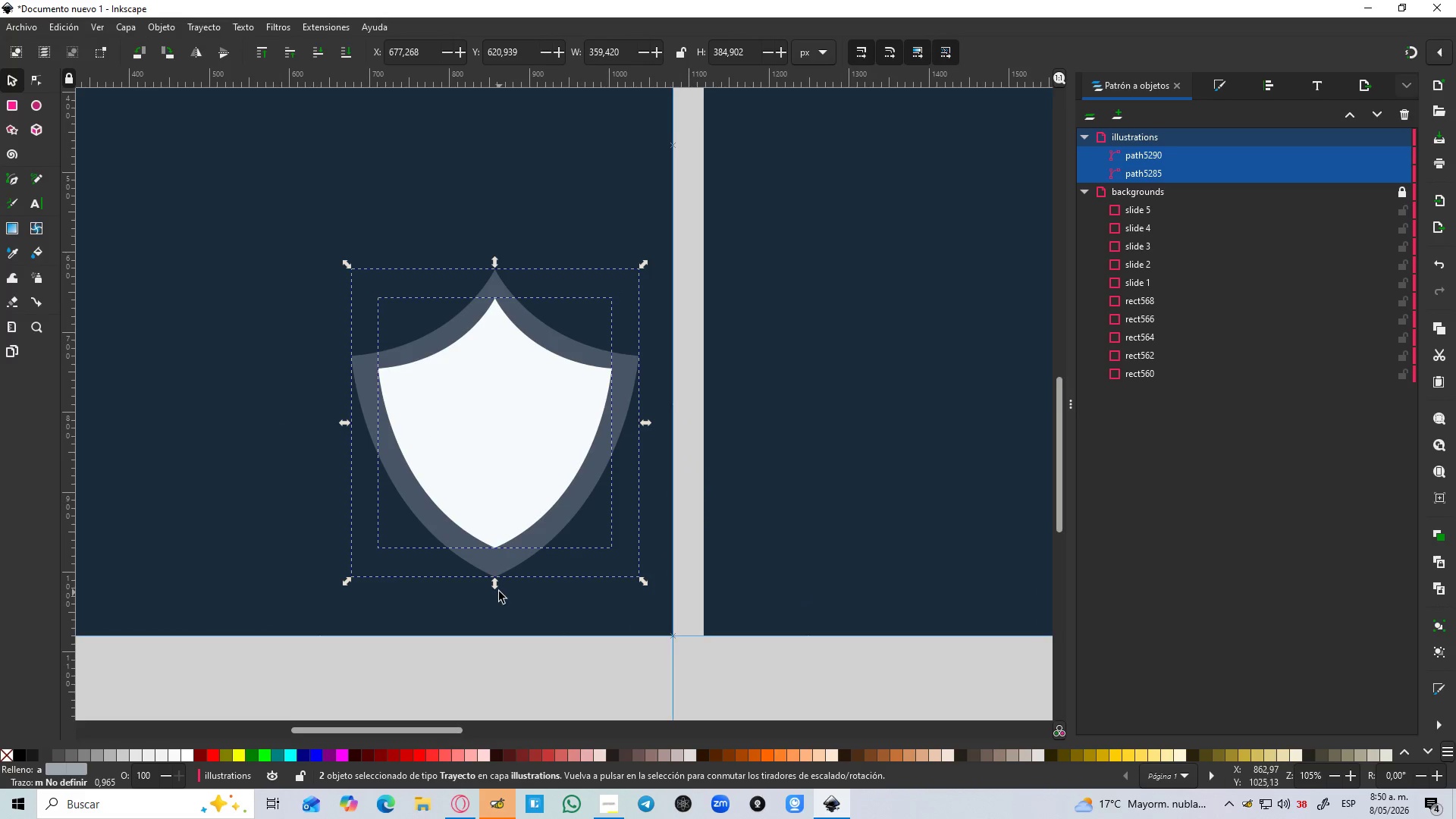 
left_click_drag(start_coordinate=[498, 592], to_coordinate=[494, 617])
 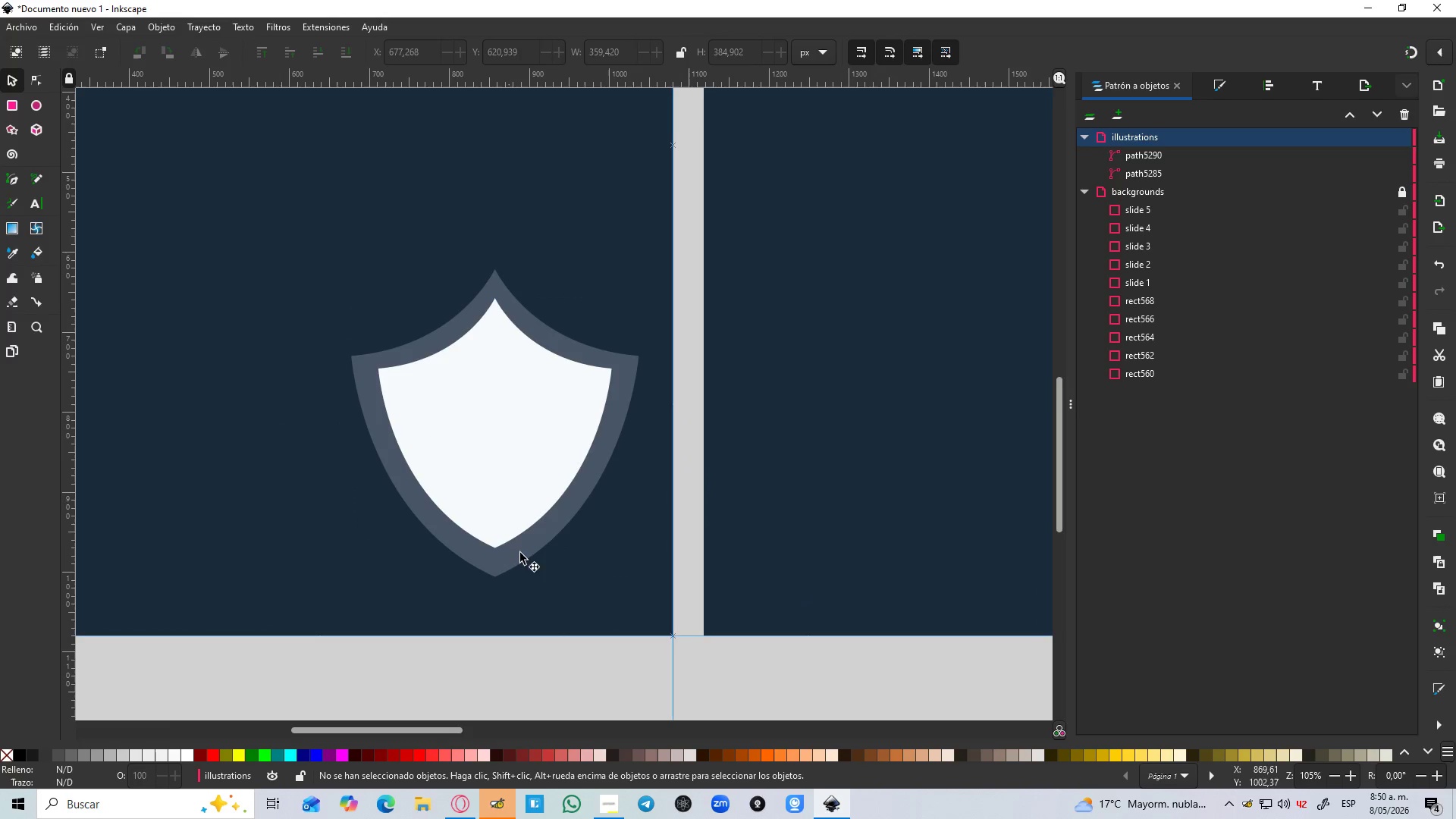 
hold_key(key=ControlLeft, duration=0.73)
 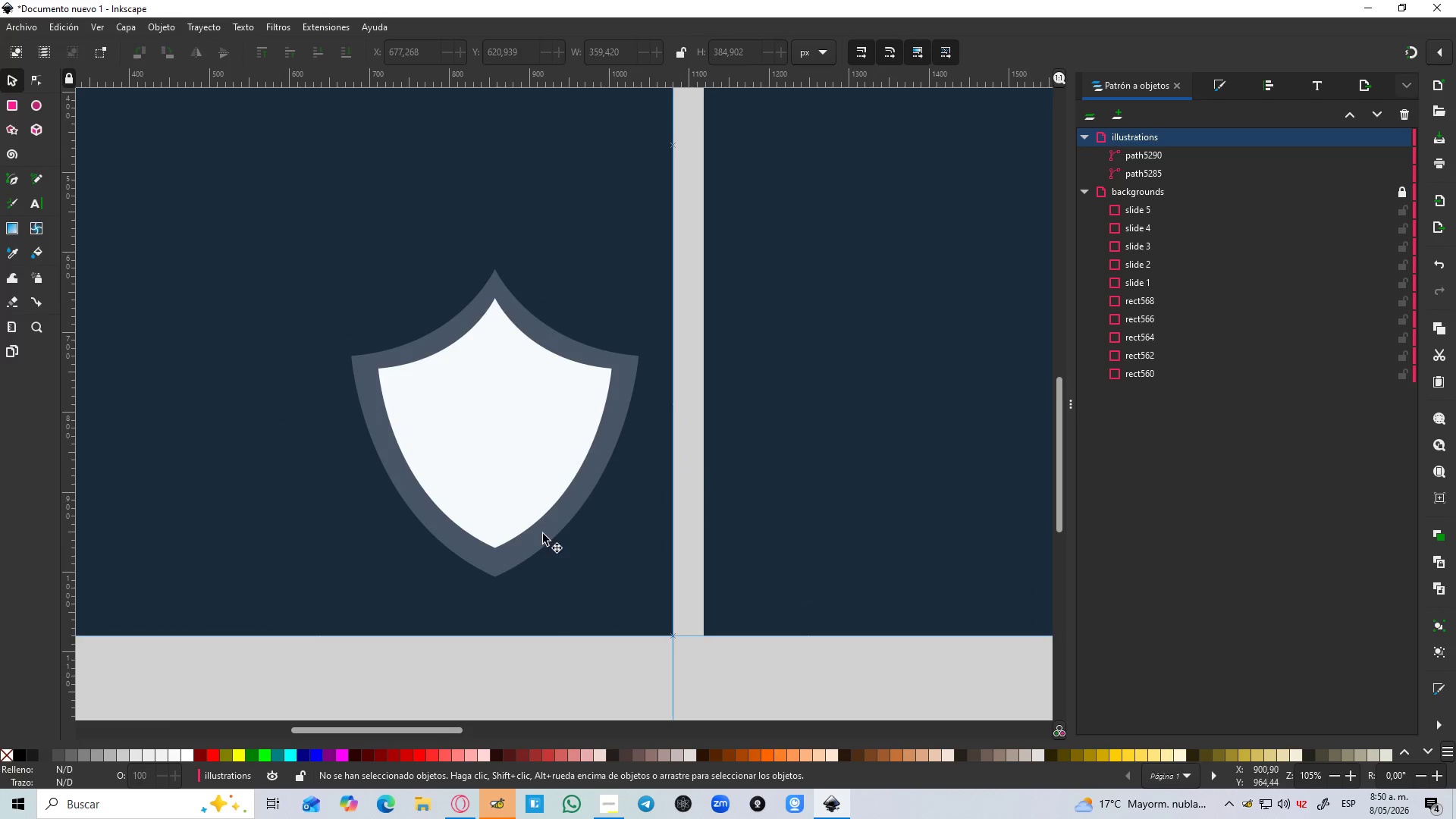 
left_click([544, 534])
 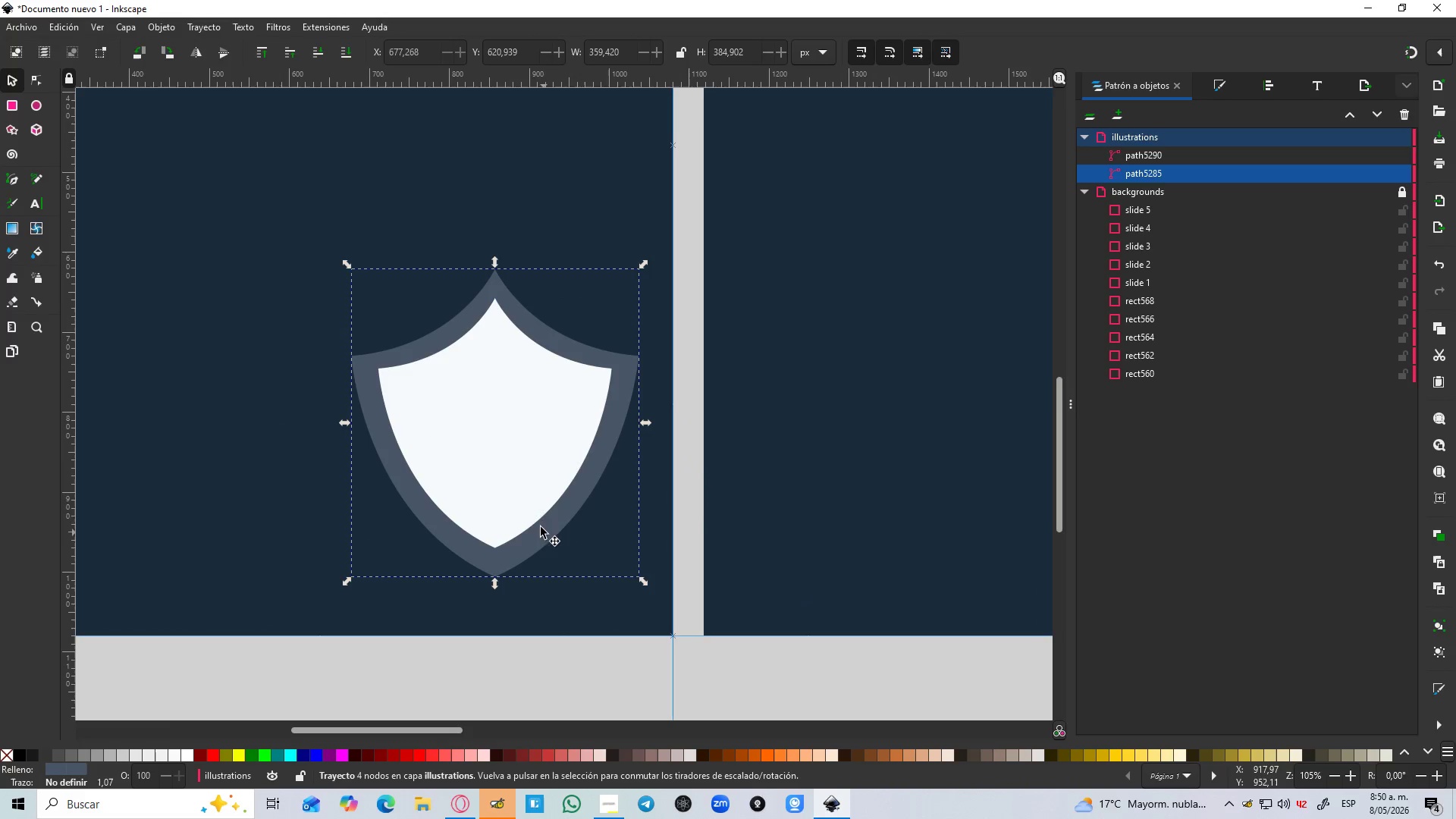 
hold_key(key=ShiftLeft, duration=0.56)
double_click([496, 472])
 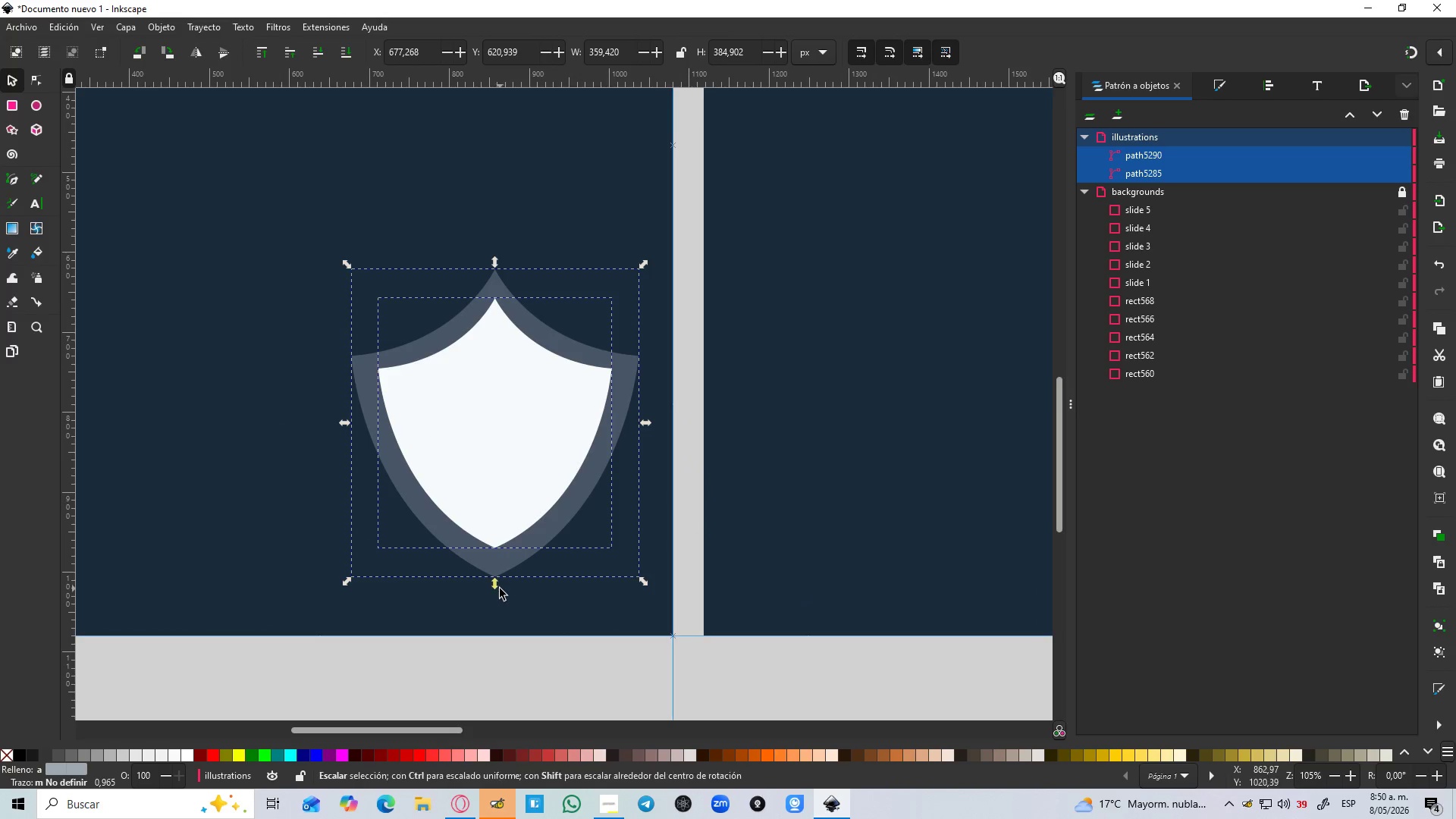 
left_click_drag(start_coordinate=[498, 588], to_coordinate=[506, 635])
 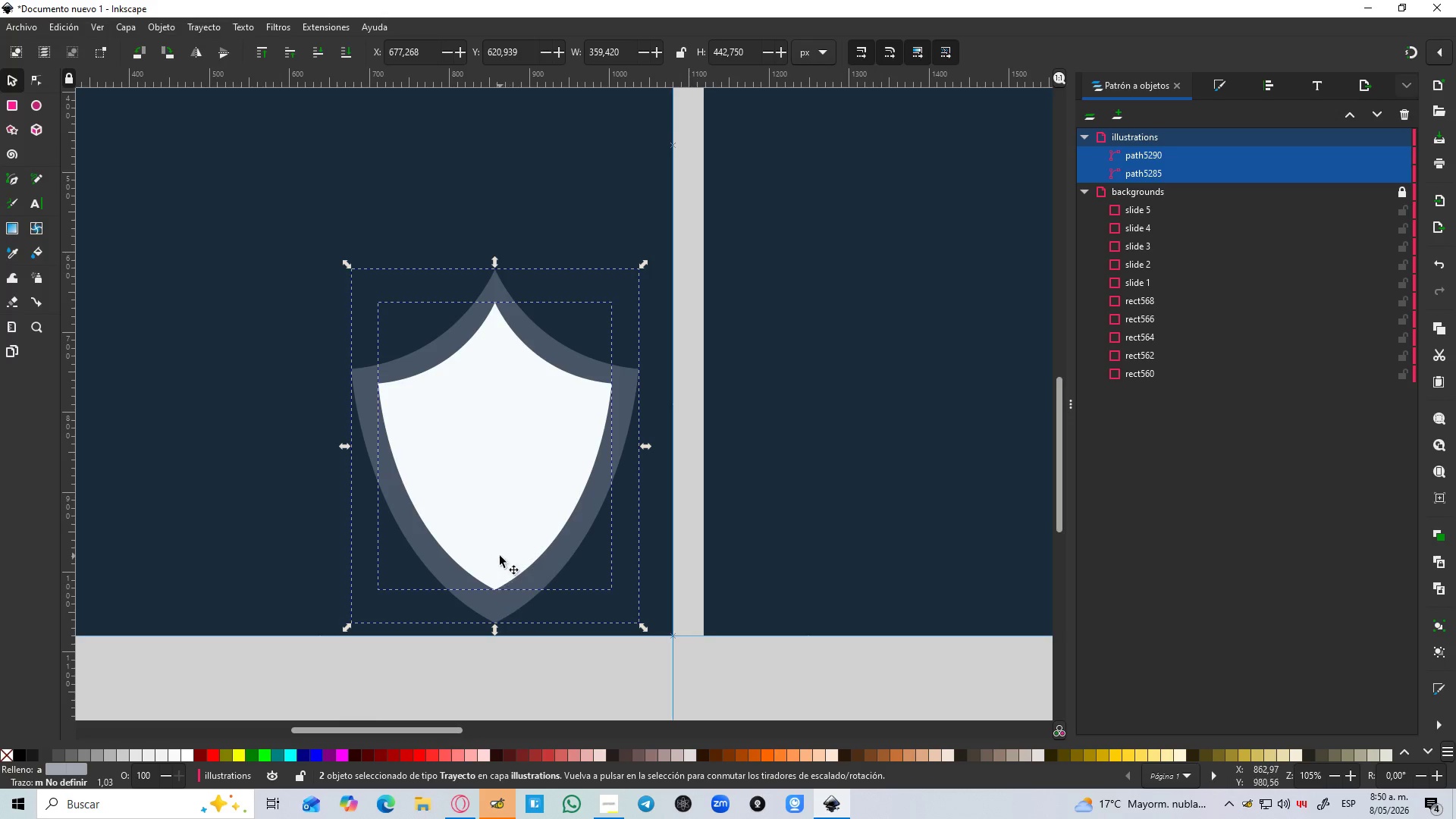 
left_click_drag(start_coordinate=[500, 556], to_coordinate=[469, 517])
 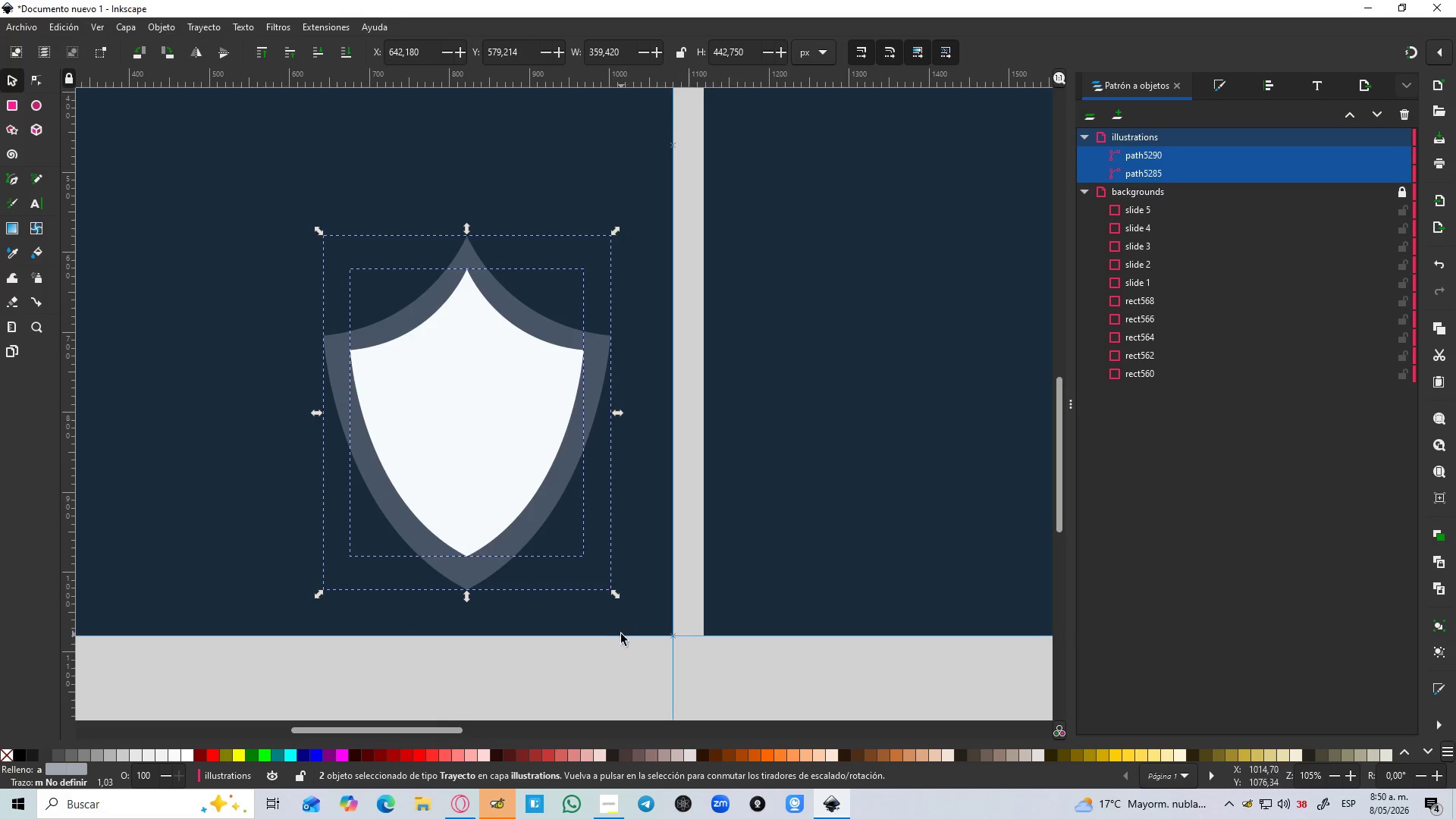 
double_click([485, 435])
 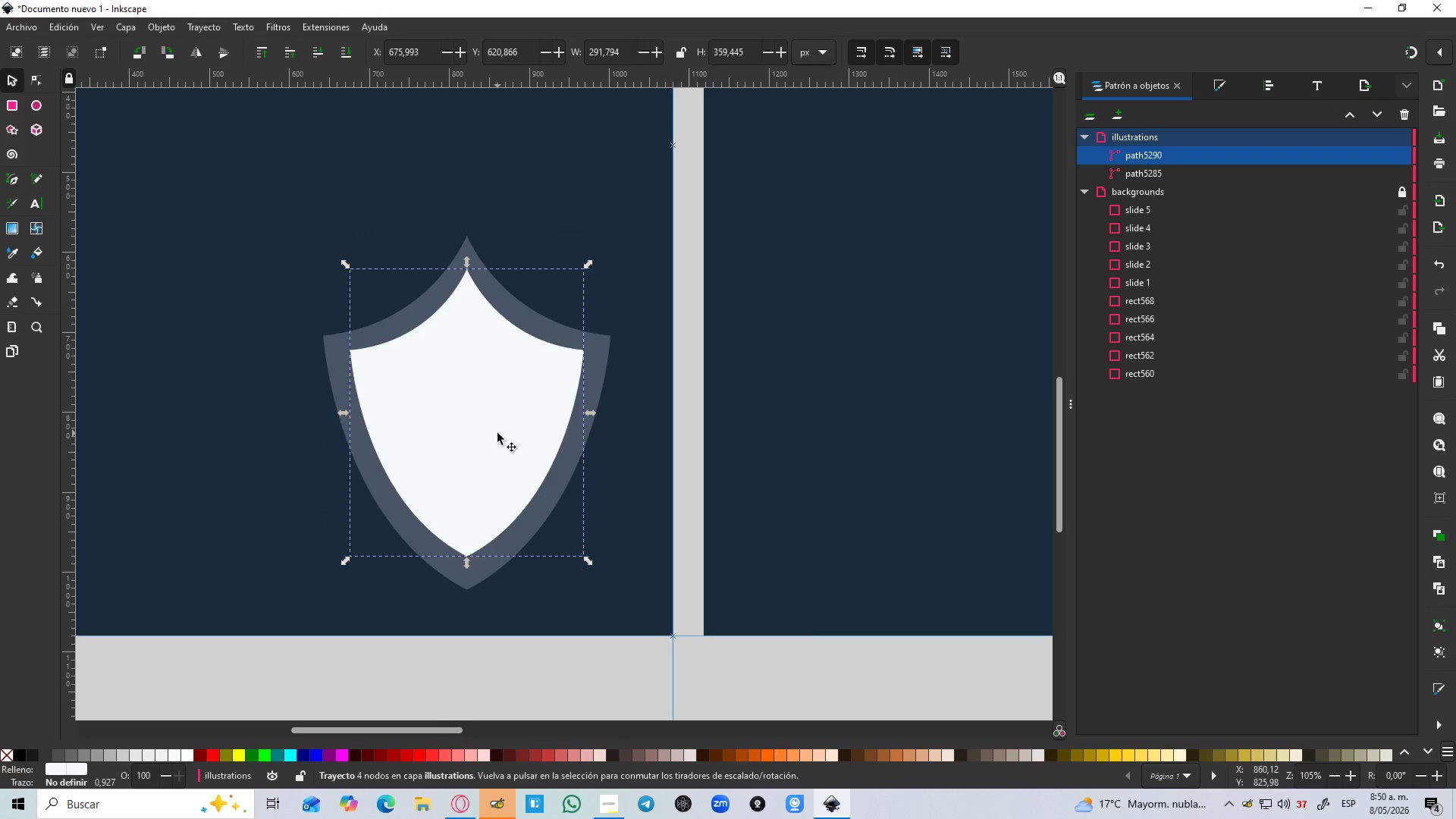 
hold_key(key=ControlLeft, duration=1.5)
scroll: coordinate [412, 385], scroll_direction: down, amount: 3.0
 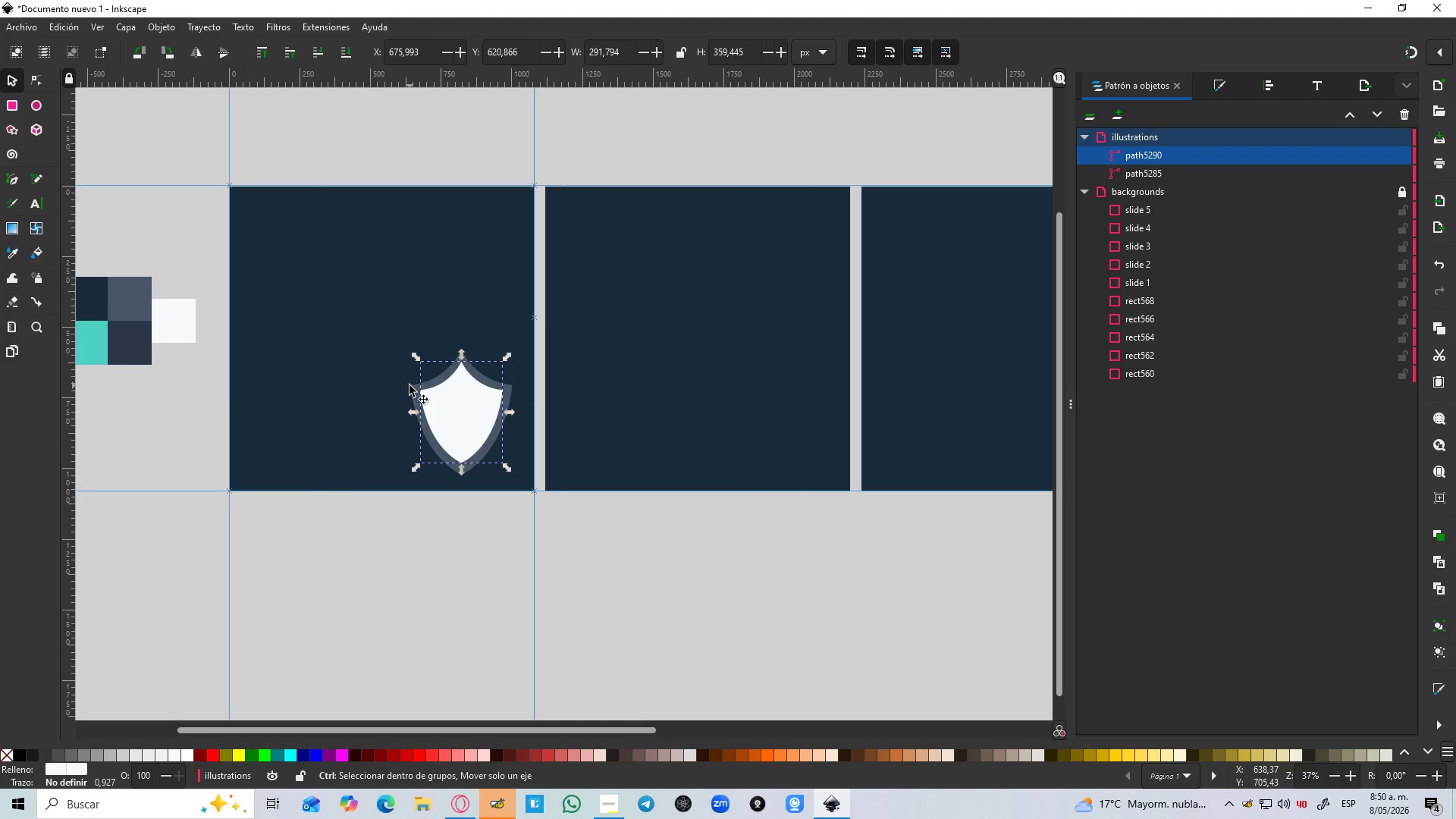 
hold_key(key=ControlLeft, duration=1.52)
 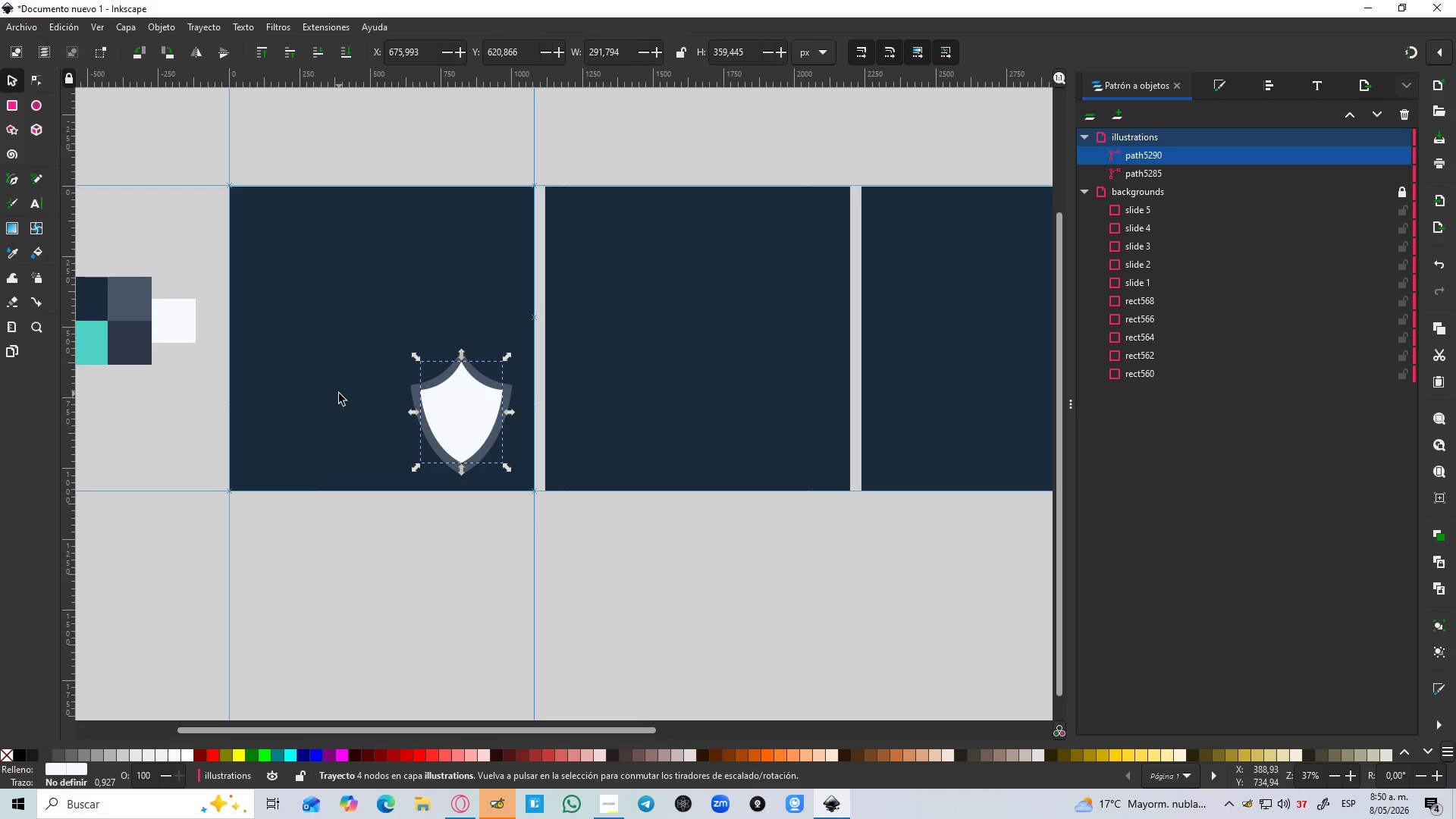 
hold_key(key=ControlLeft, duration=0.36)
 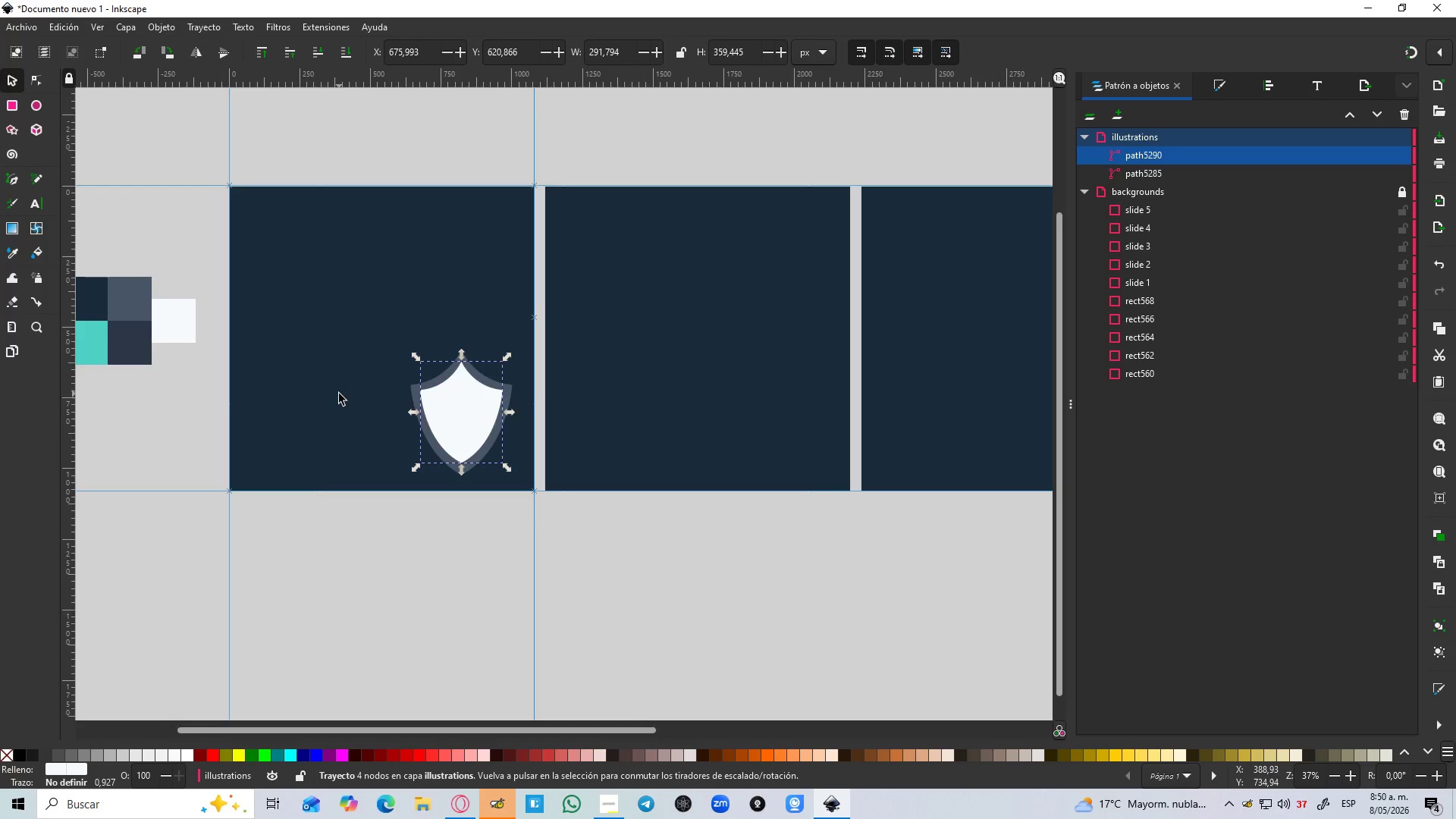 
hold_key(key=ControlLeft, duration=3.38)
 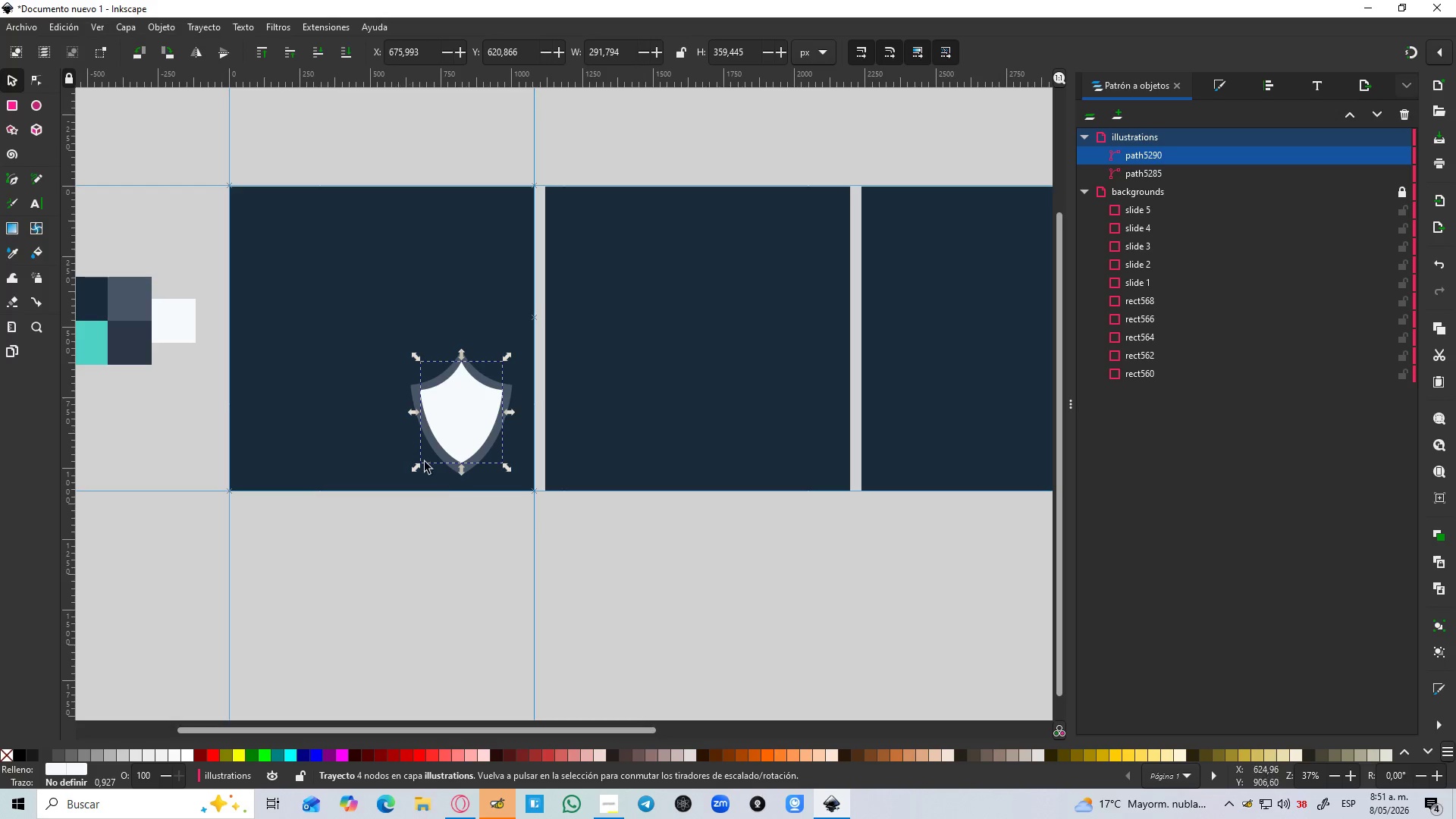 
hold_key(key=ControlLeft, duration=0.45)
 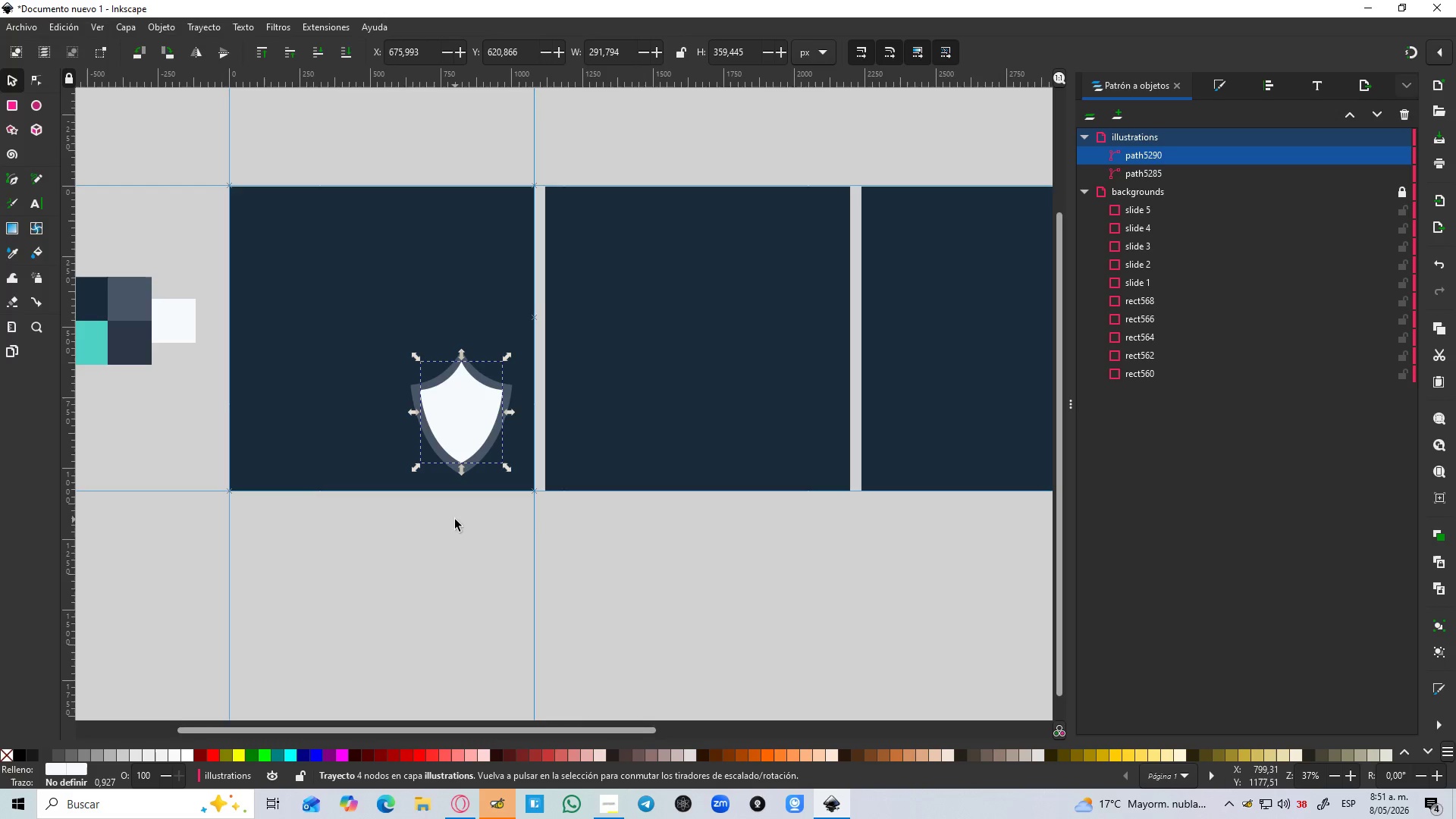 
left_click([455, 520])
 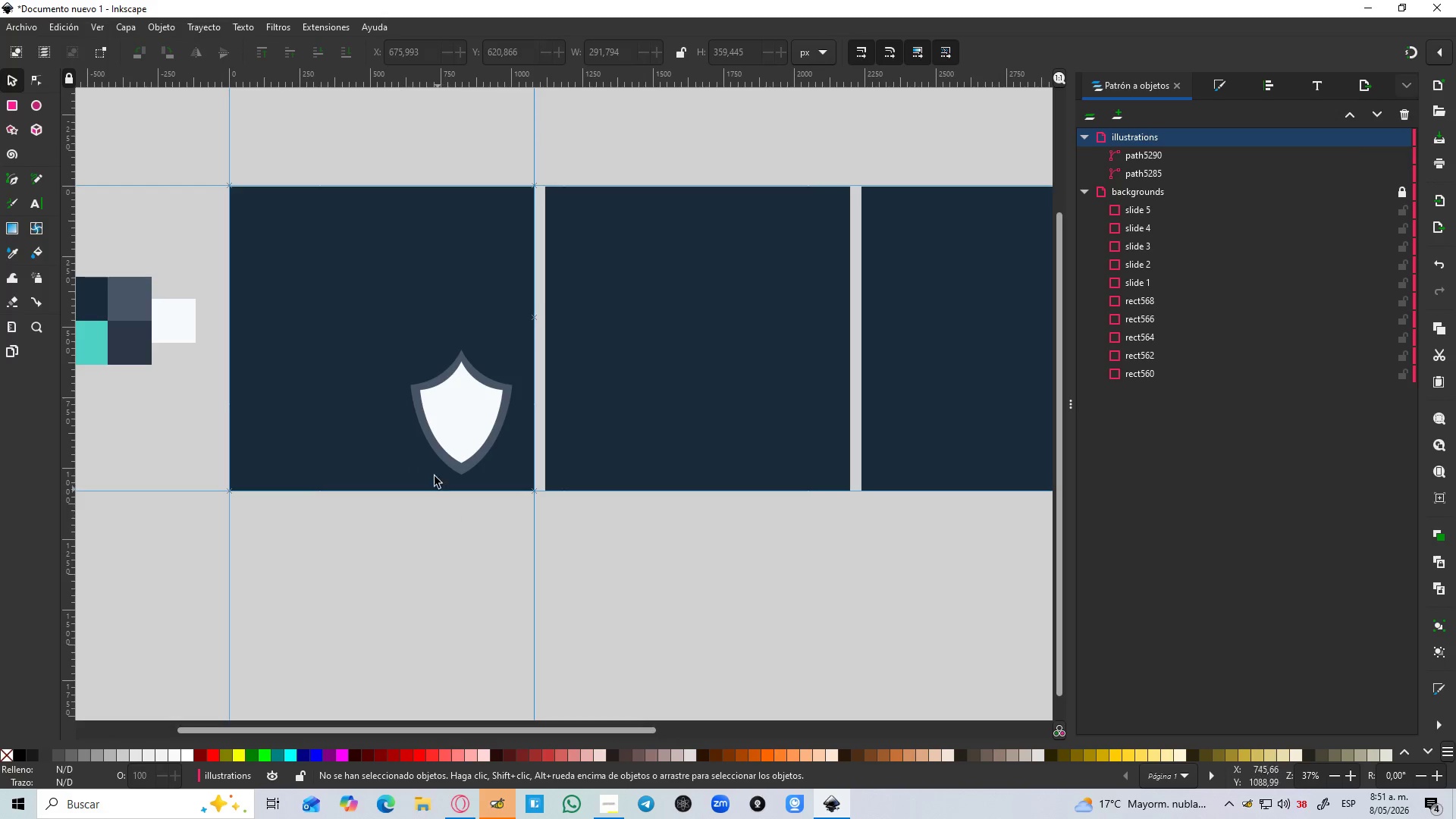 
hold_key(key=ControlLeft, duration=1.5)
 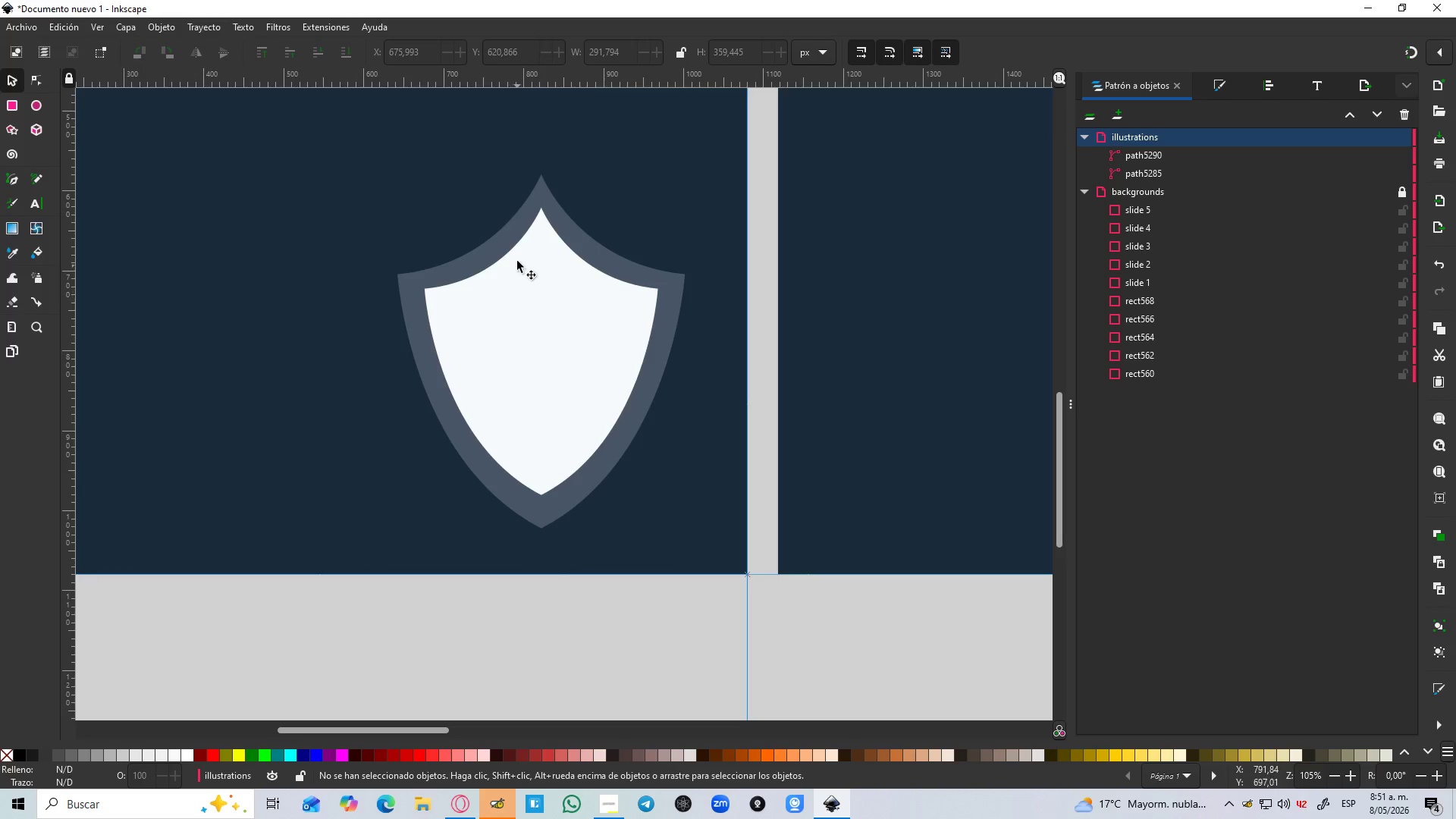 
key(Control+ControlLeft)
 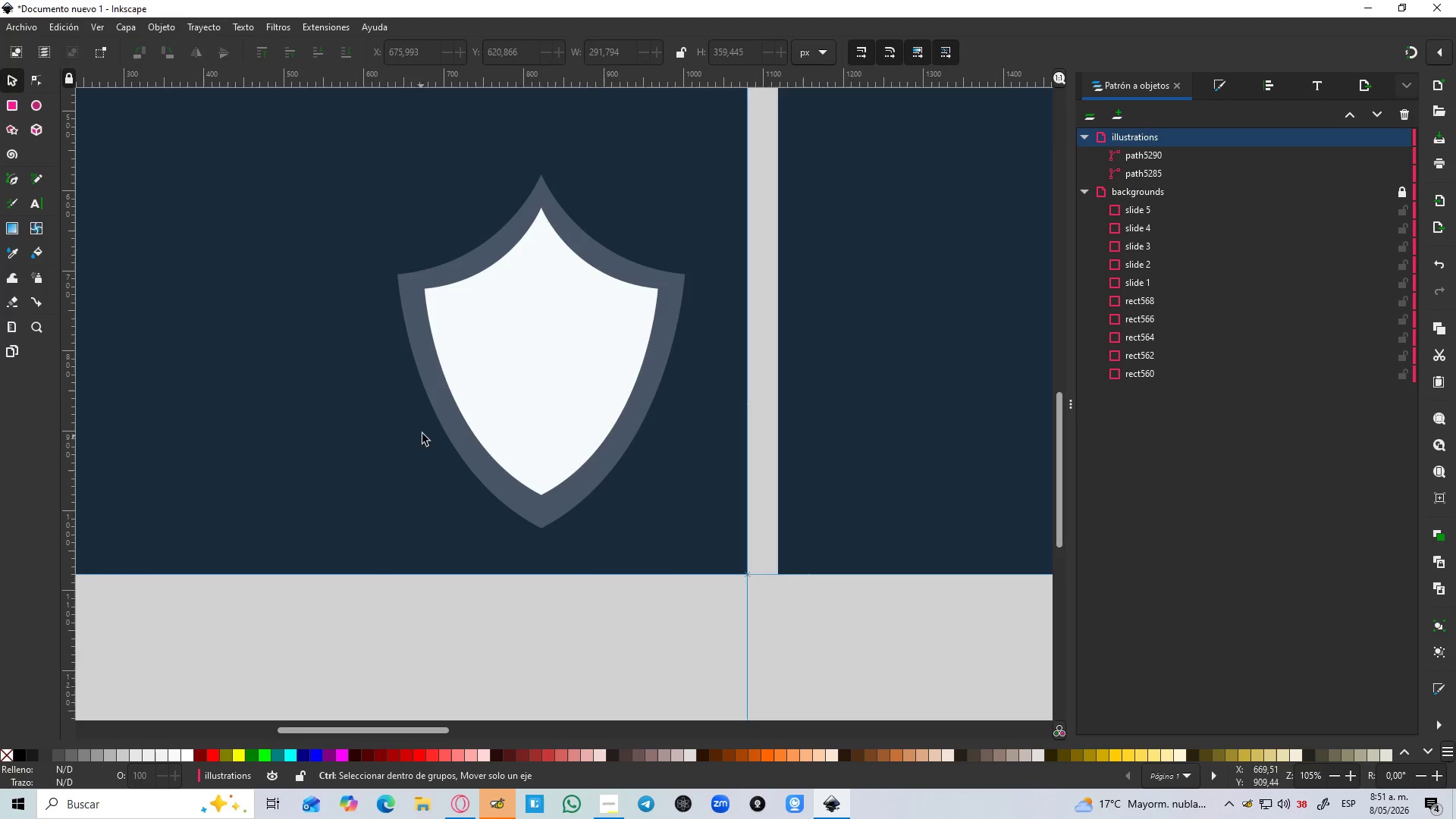 
key(Control+ControlLeft)
 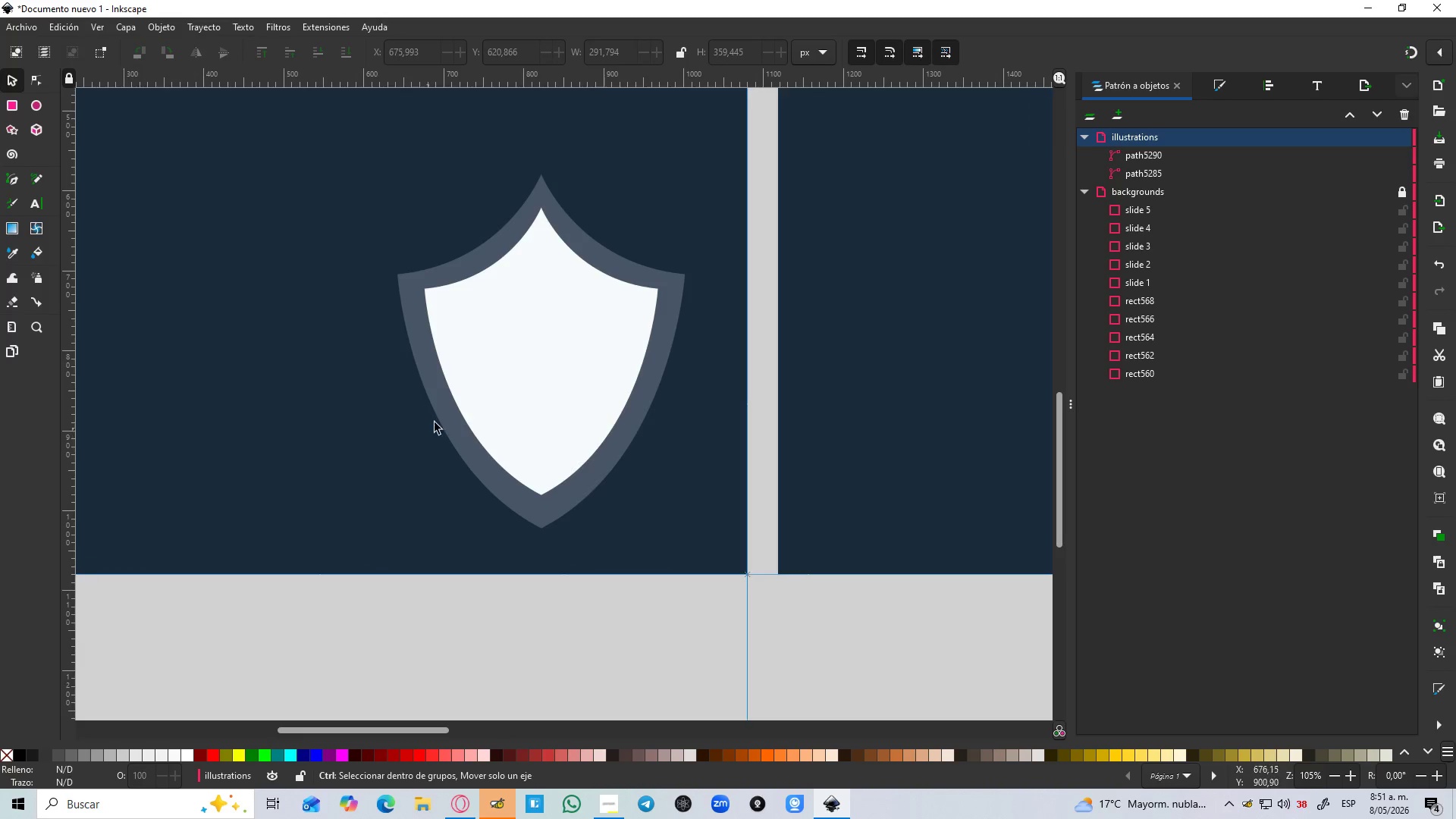 
key(Control+ControlLeft)
 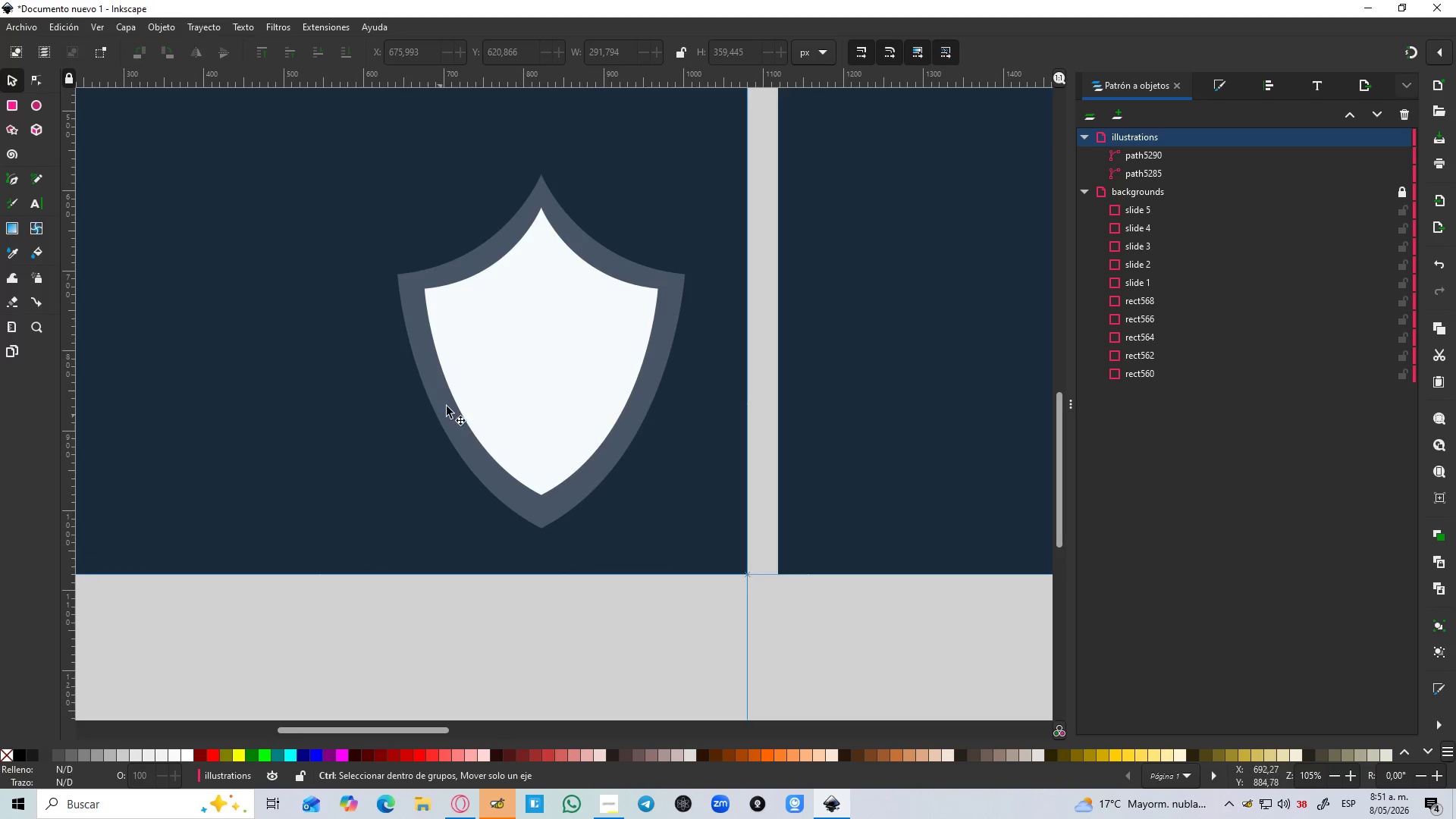 
key(Control+ControlLeft)
 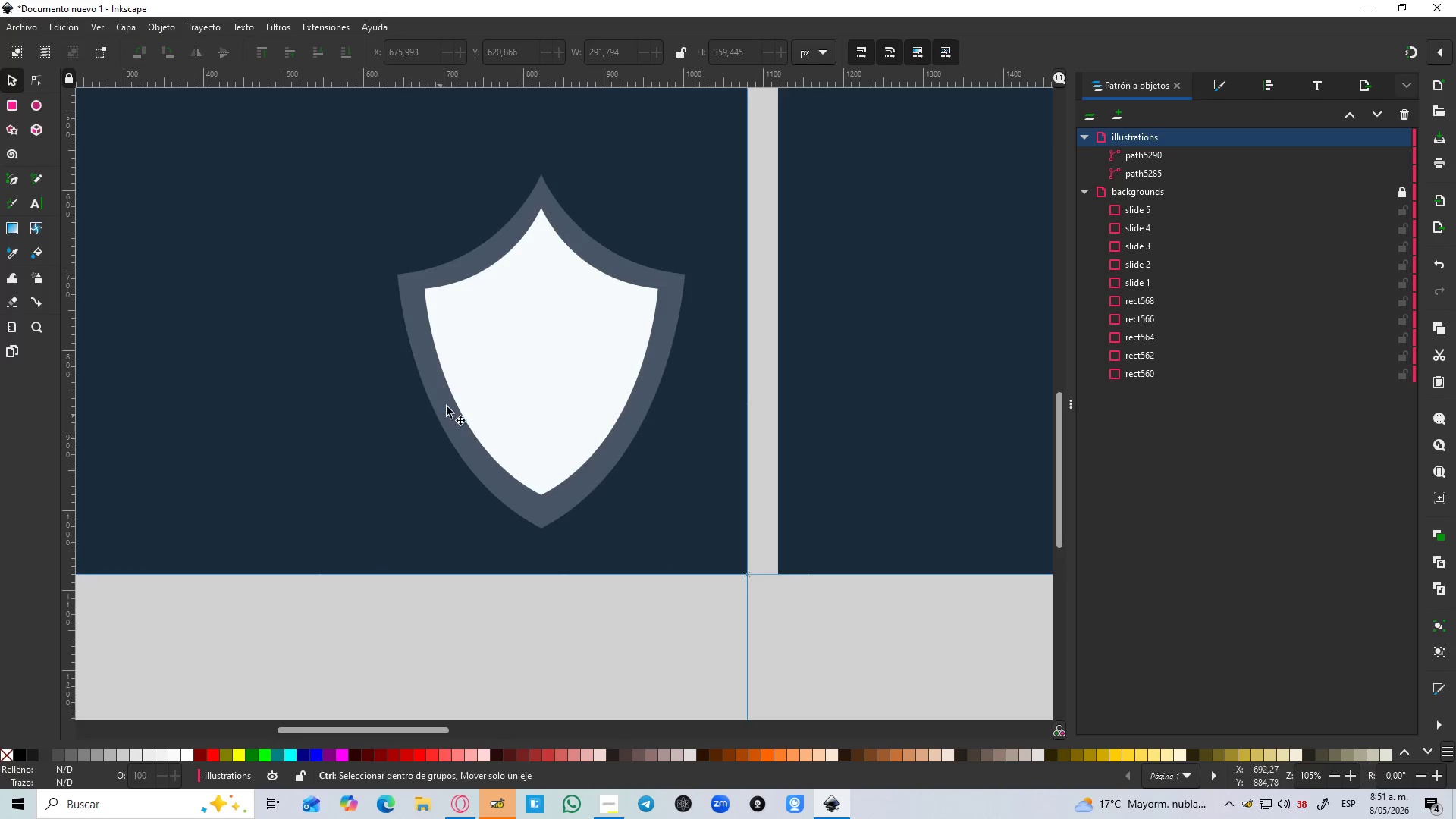 
key(Control+ControlLeft)
 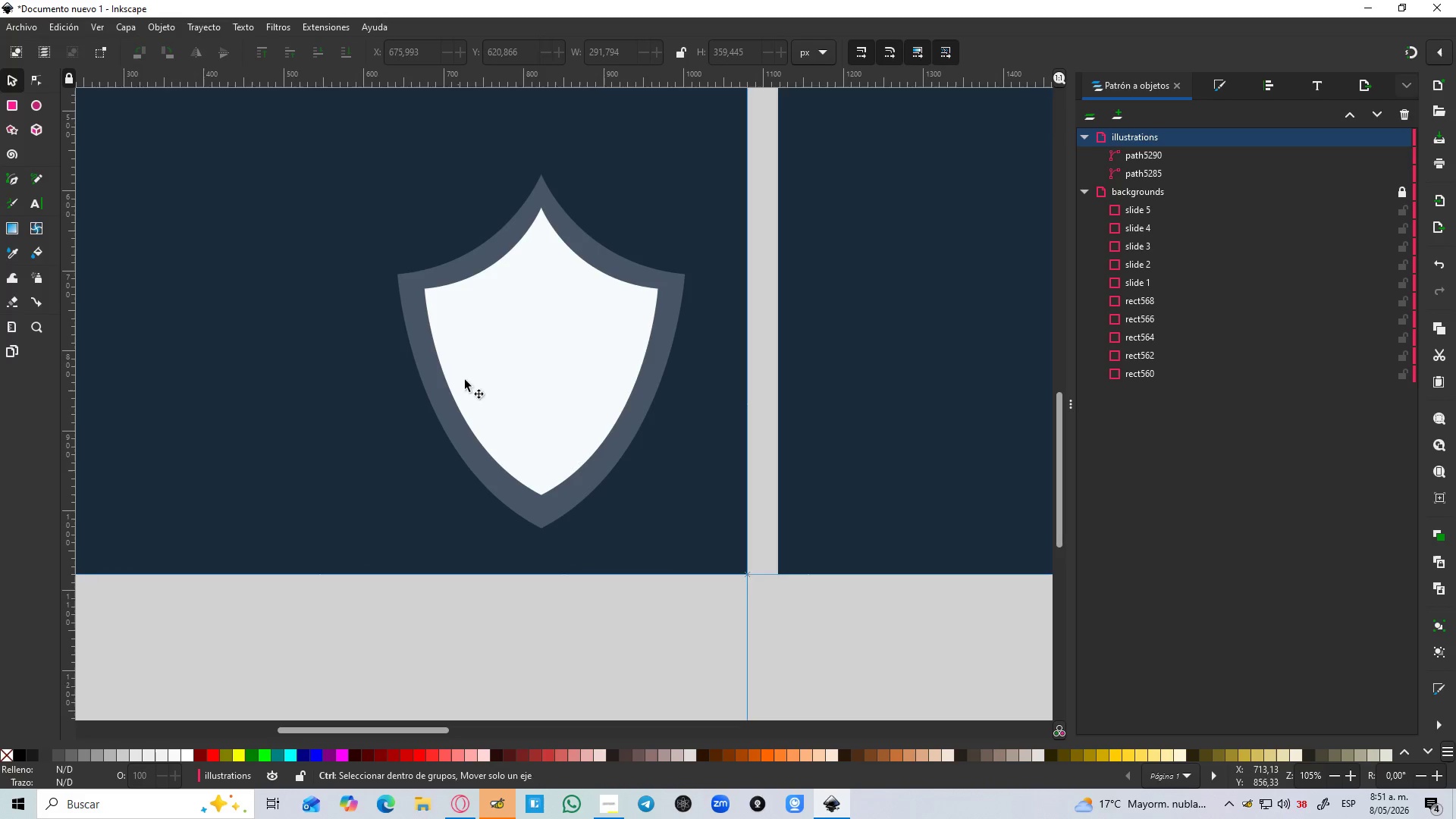 
key(Control+ControlLeft)
 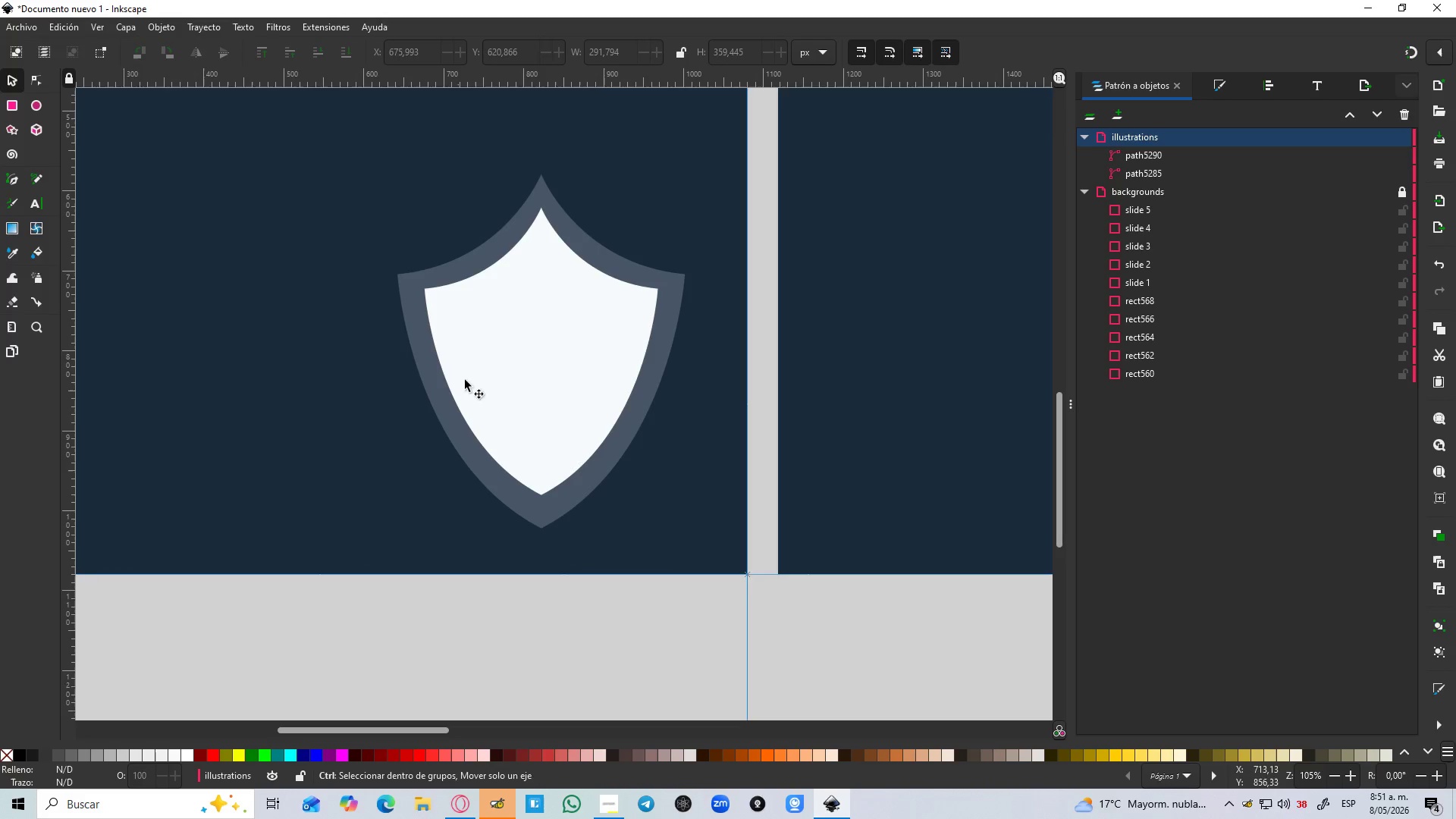 
key(Control+ControlLeft)
 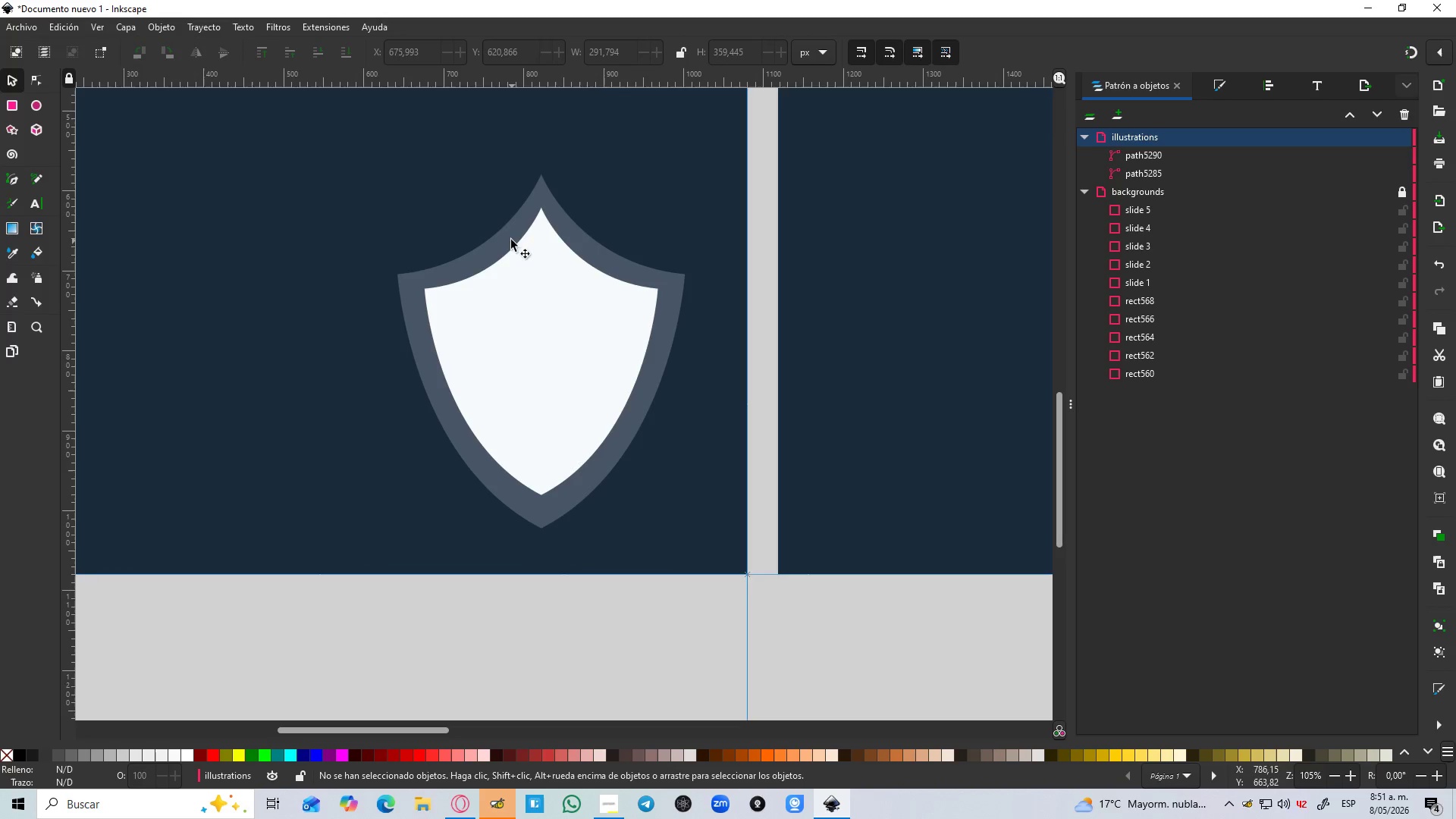 
scroll: coordinate [418, 445], scroll_direction: up, amount: 3.0
 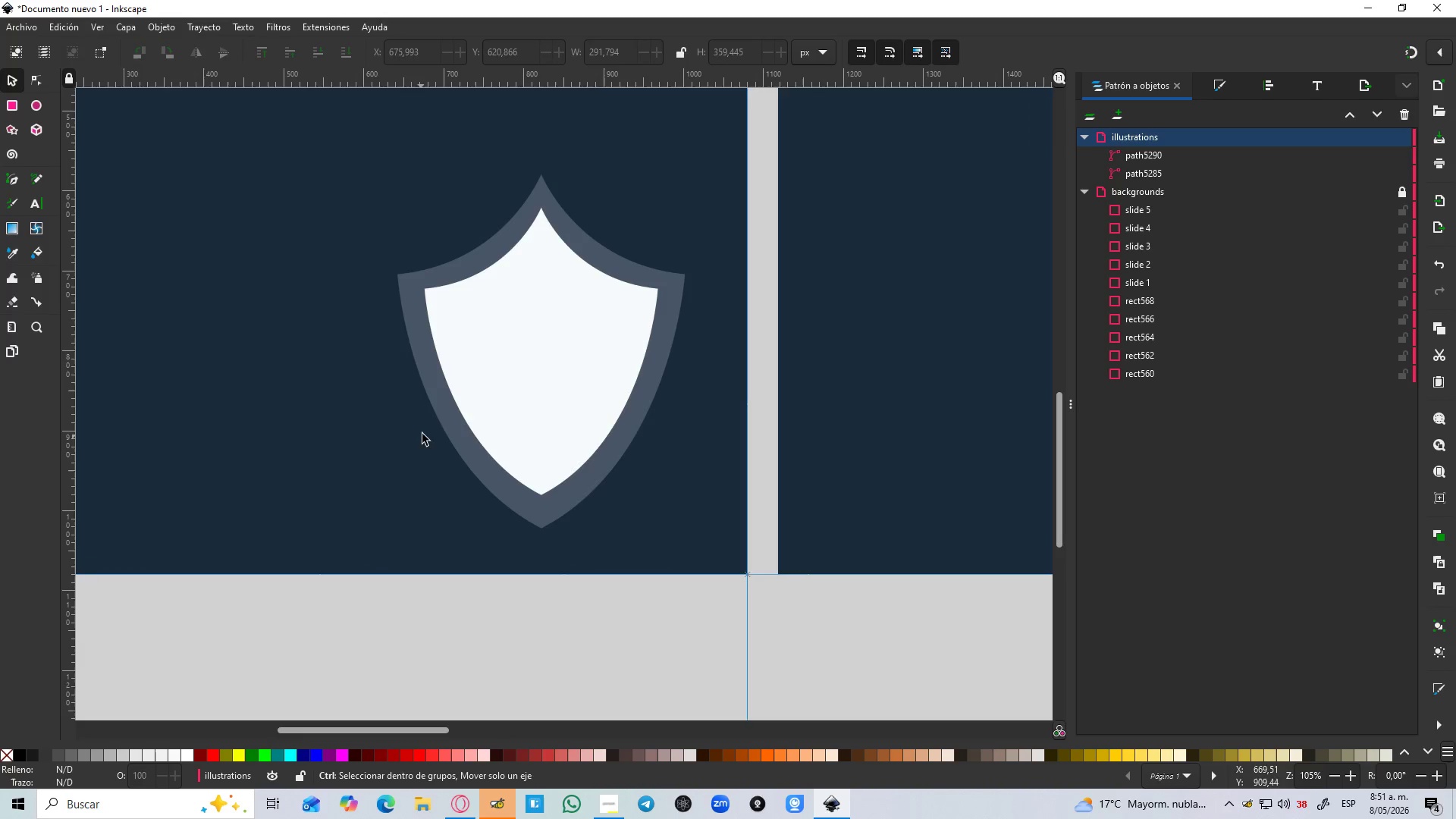 
left_click([509, 236])
 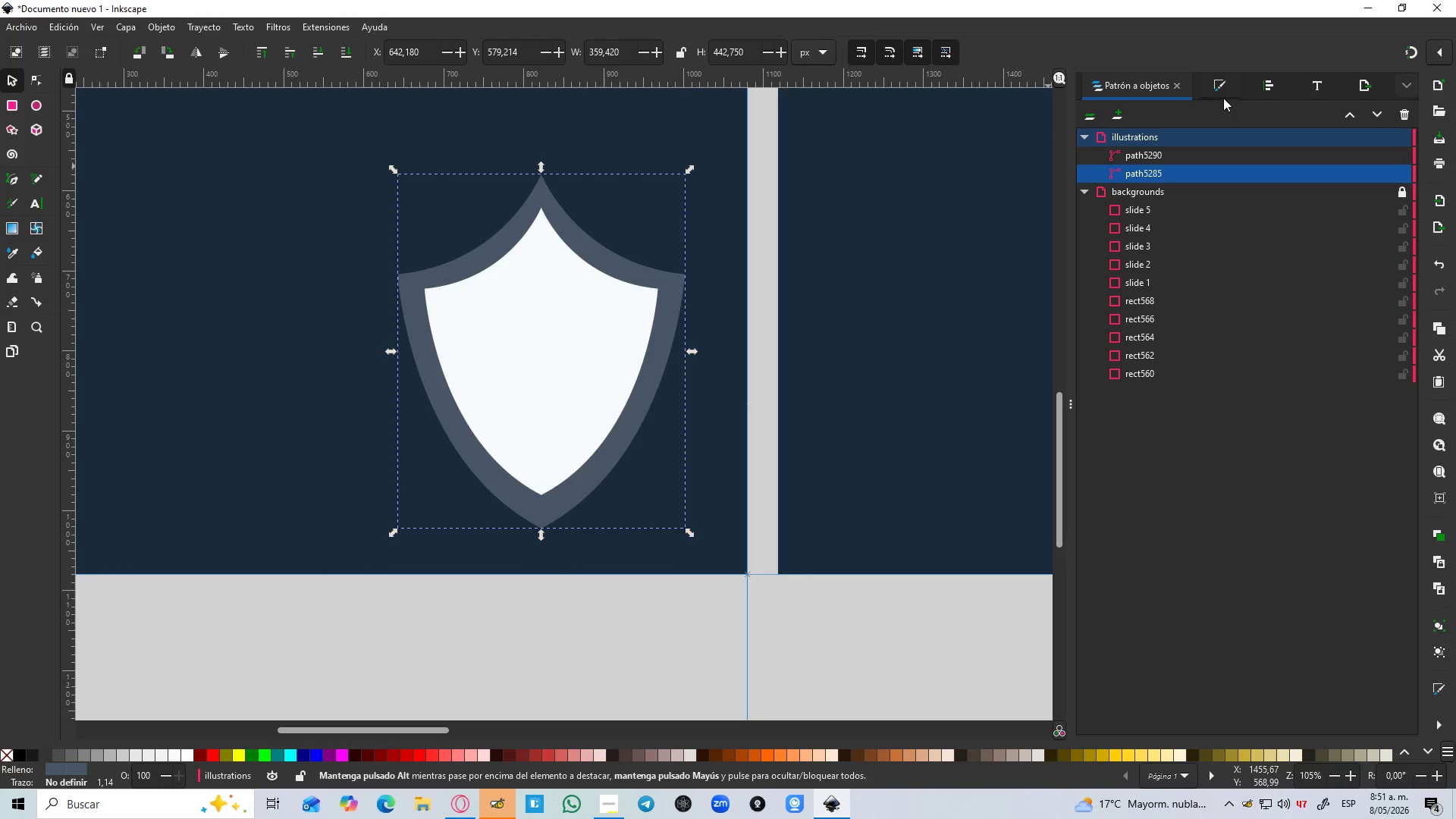 
left_click([1220, 90])
 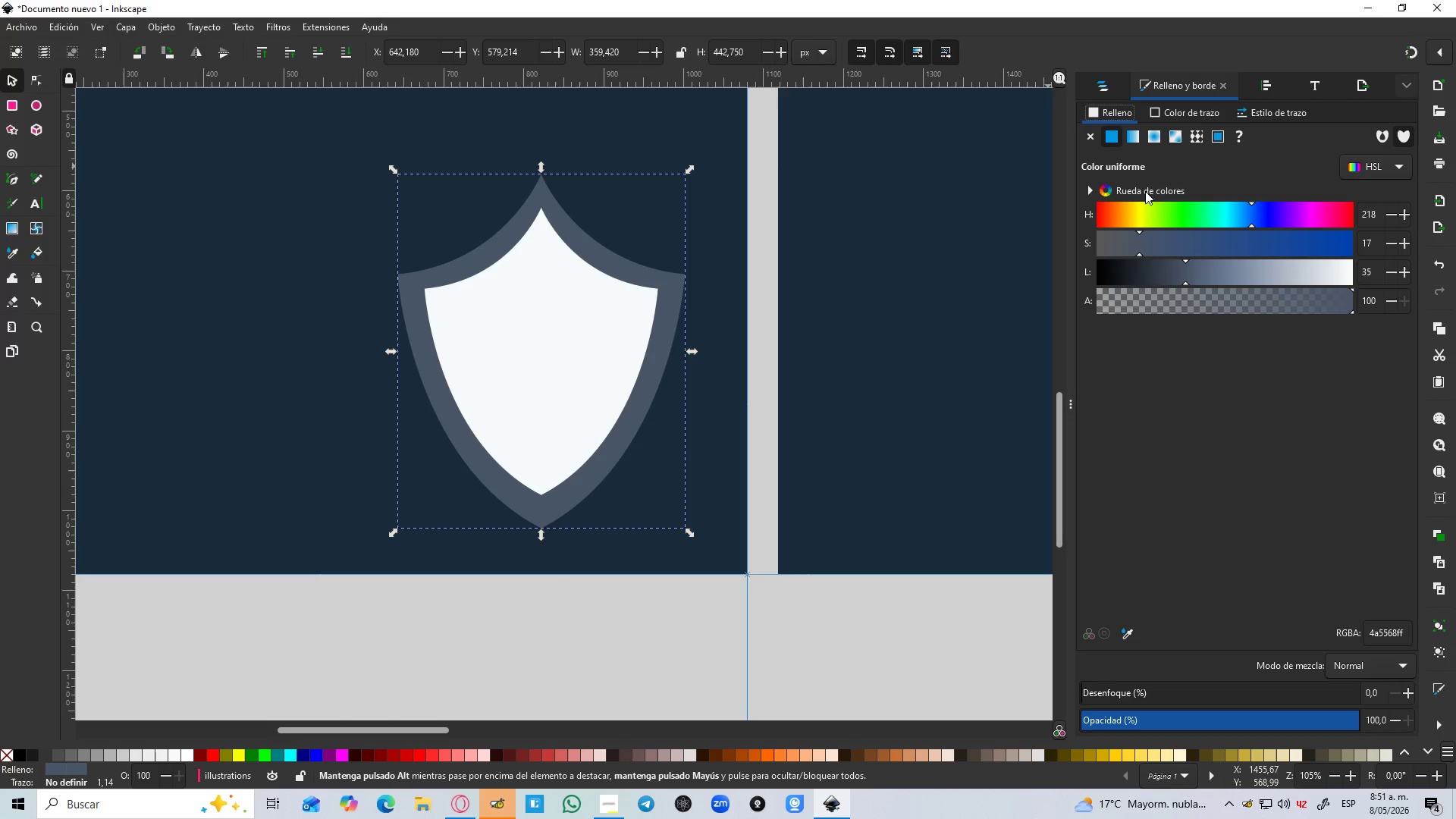 
left_click([1166, 115])
 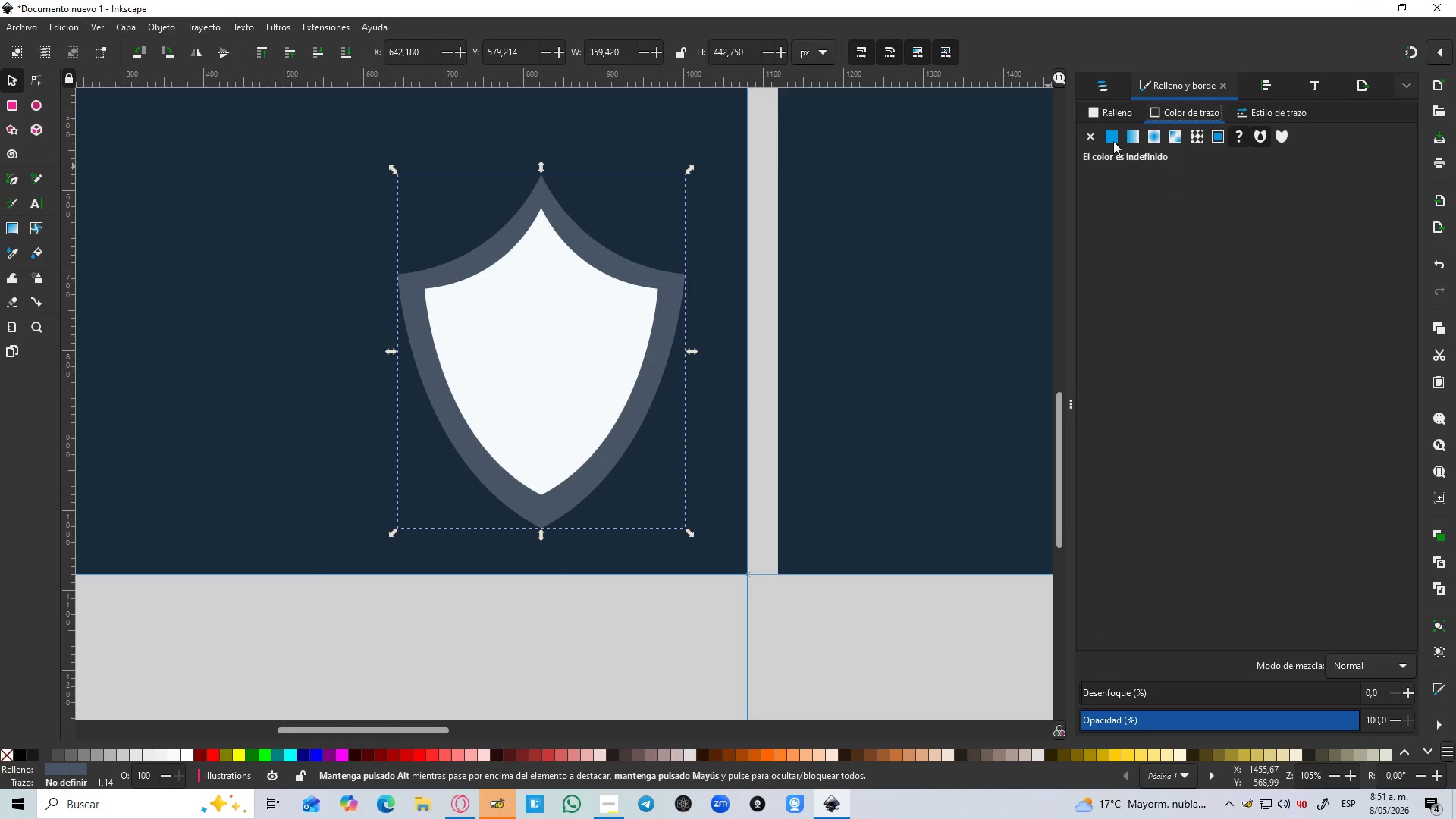 
left_click([1112, 136])
 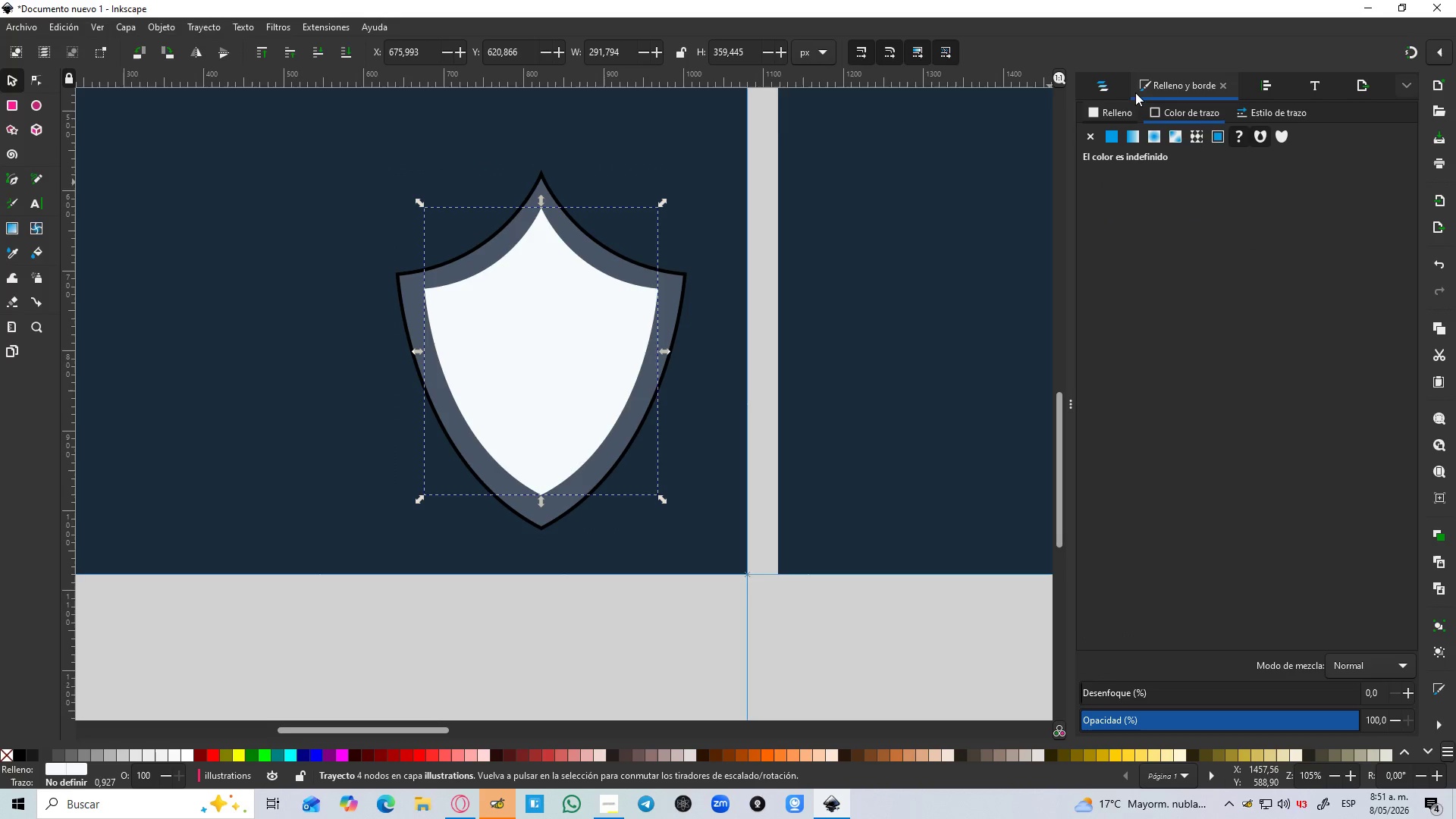 
left_click([1114, 135])
 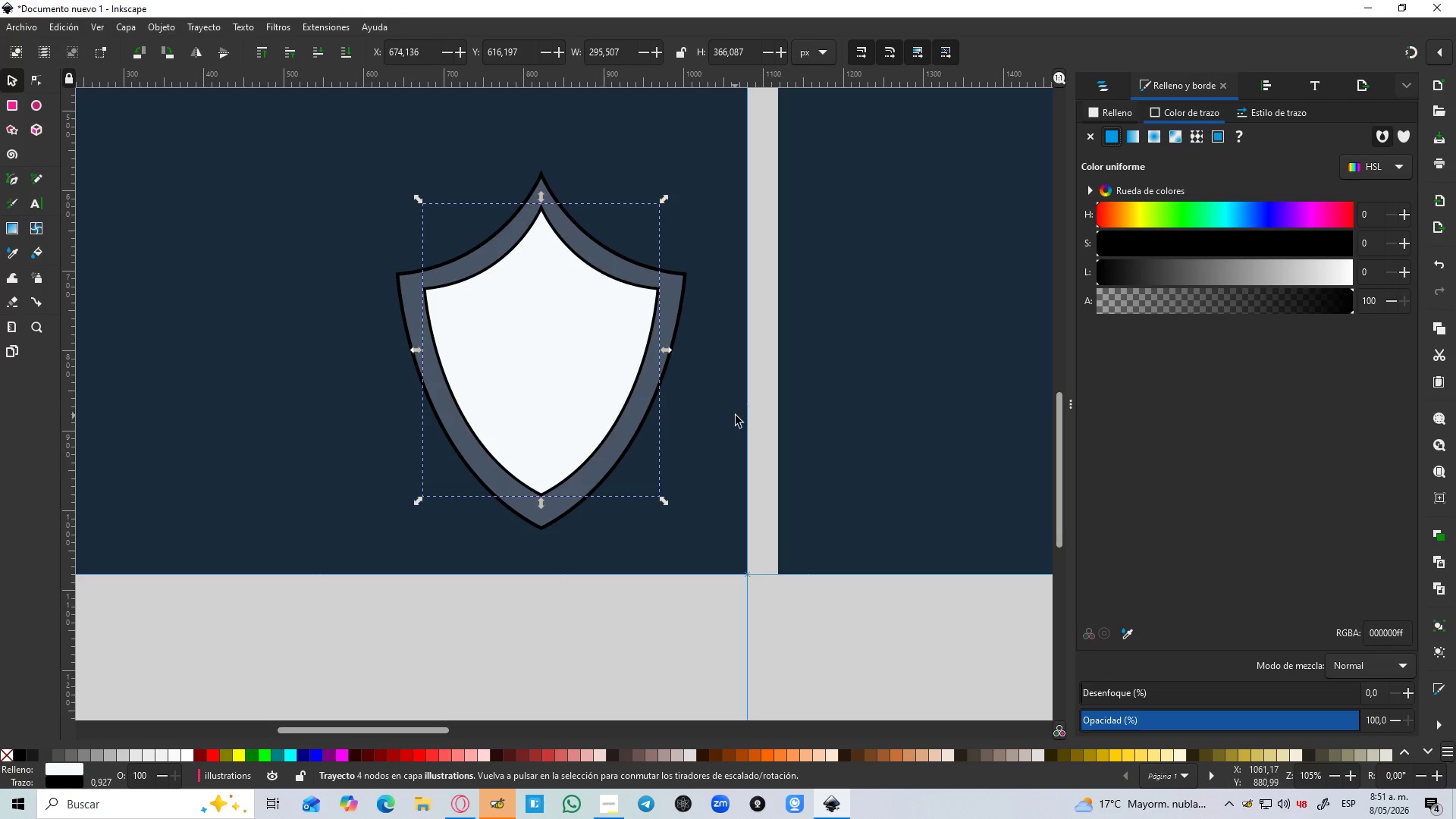 
left_click([758, 410])
 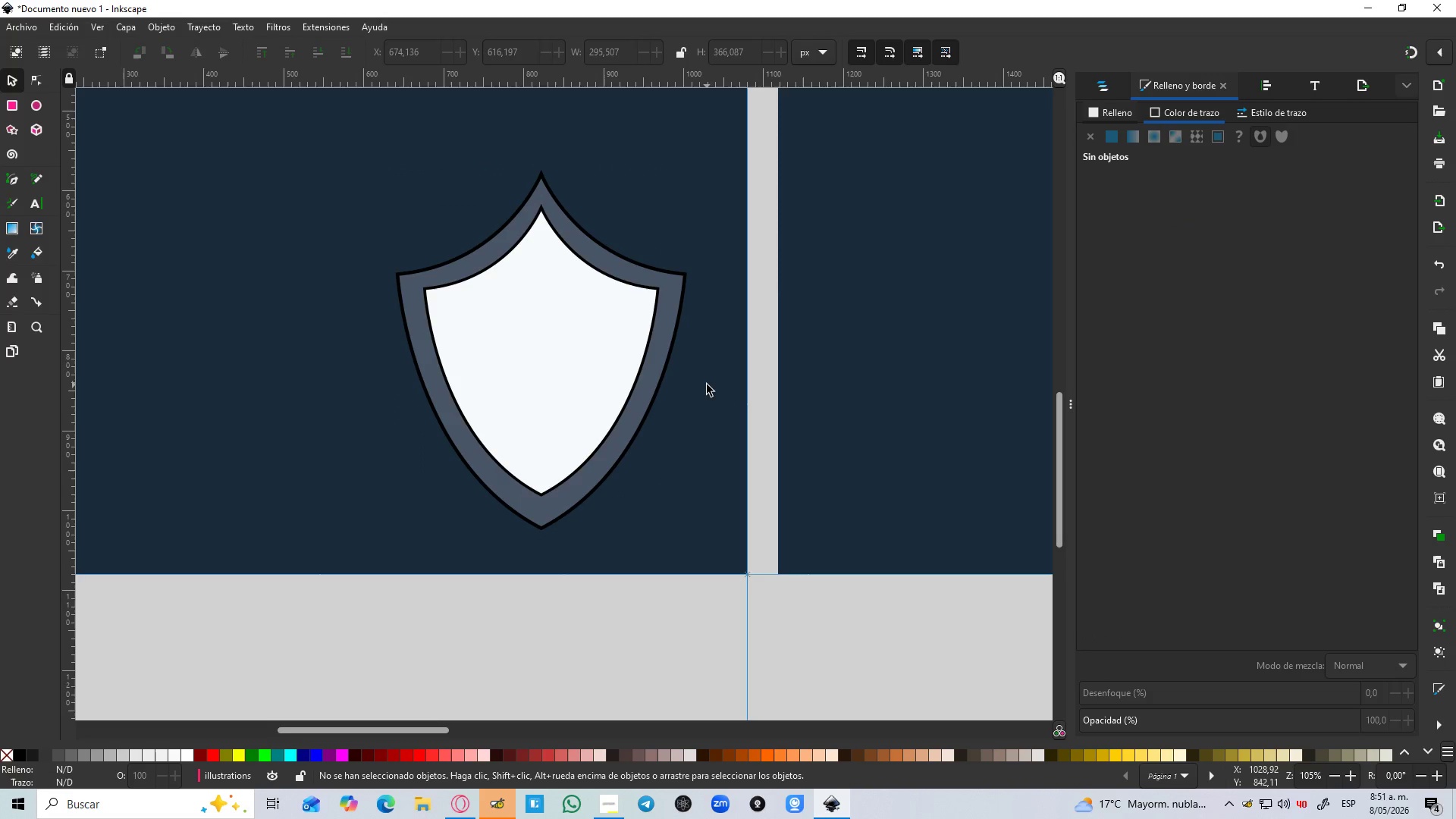 
hold_key(key=ControlLeft, duration=1.48)
scroll: coordinate [567, 331], scroll_direction: up, amount: 2.0
 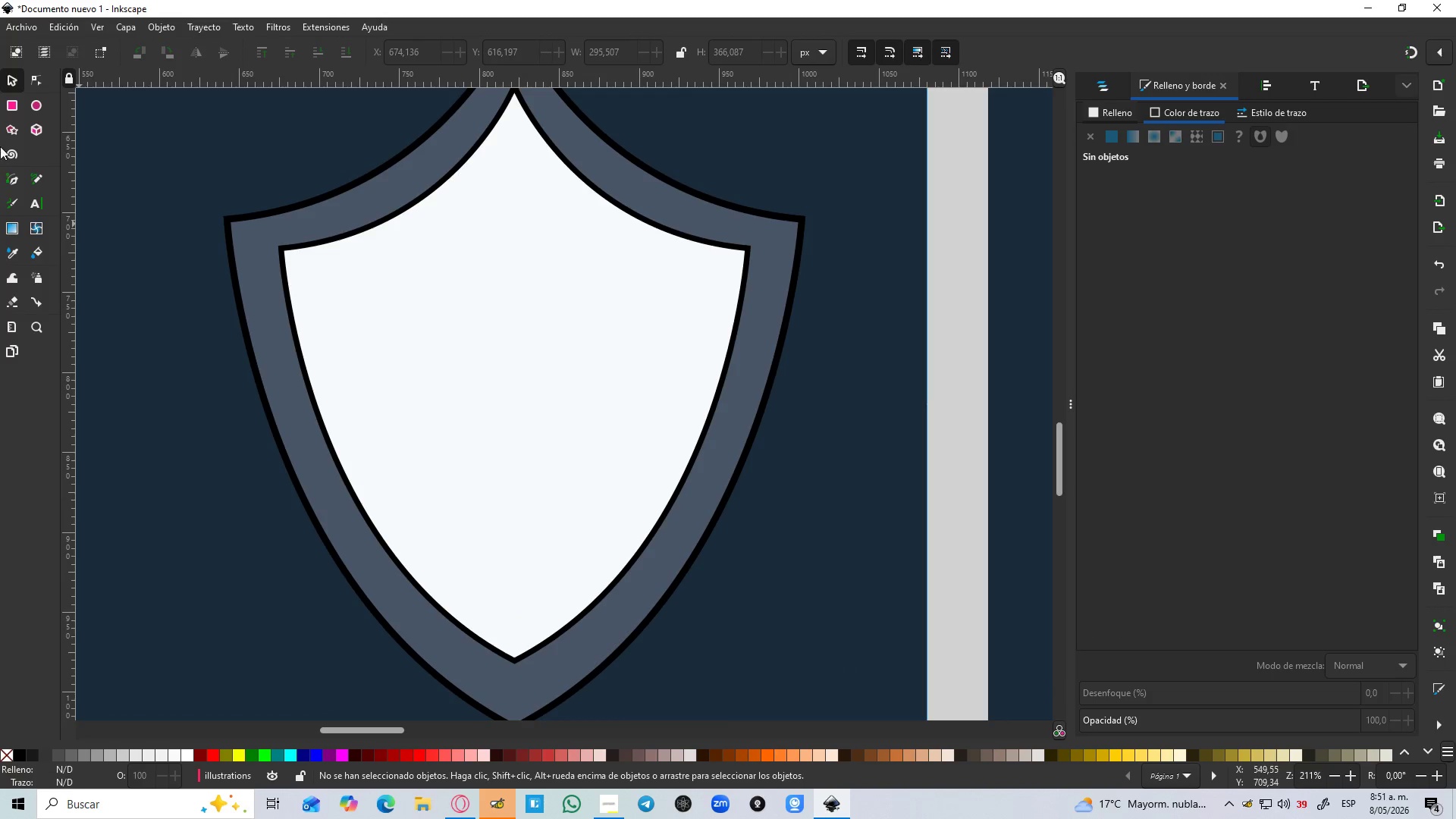 
left_click_drag(start_coordinate=[12, 108], to_coordinate=[642, 544])
 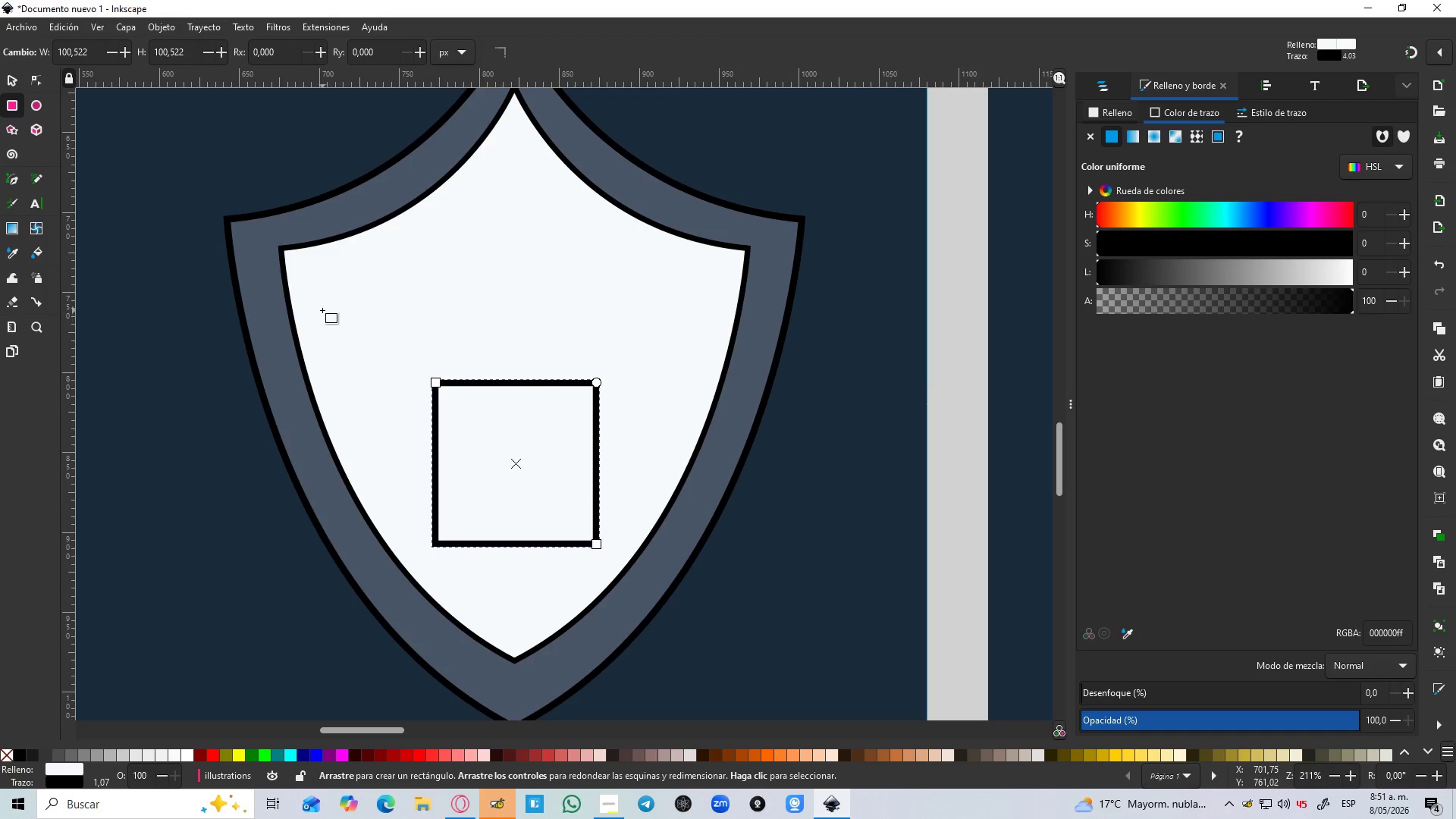 
hold_key(key=ControlLeft, duration=1.52)
 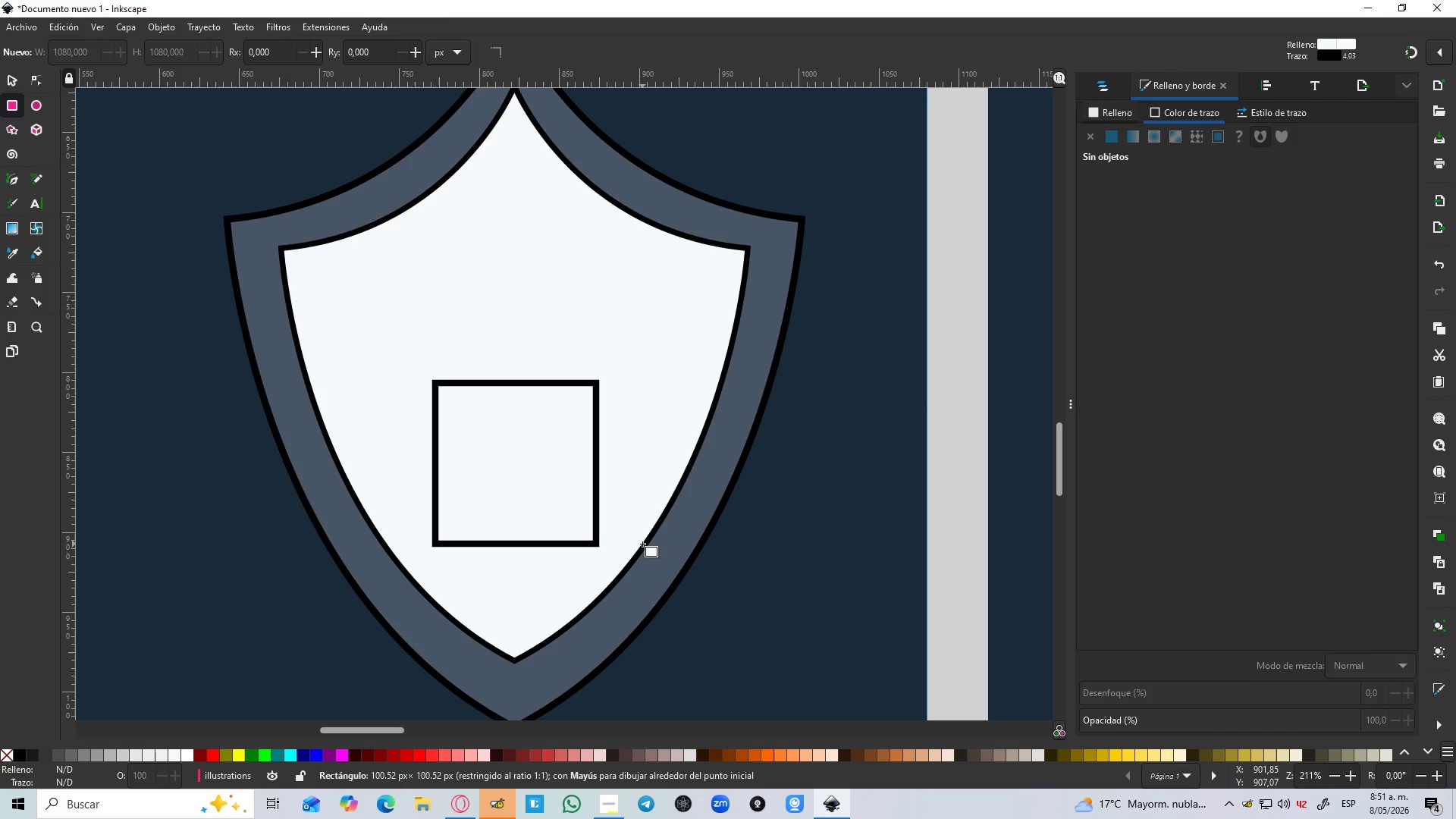 
hold_key(key=ControlLeft, duration=0.75)
 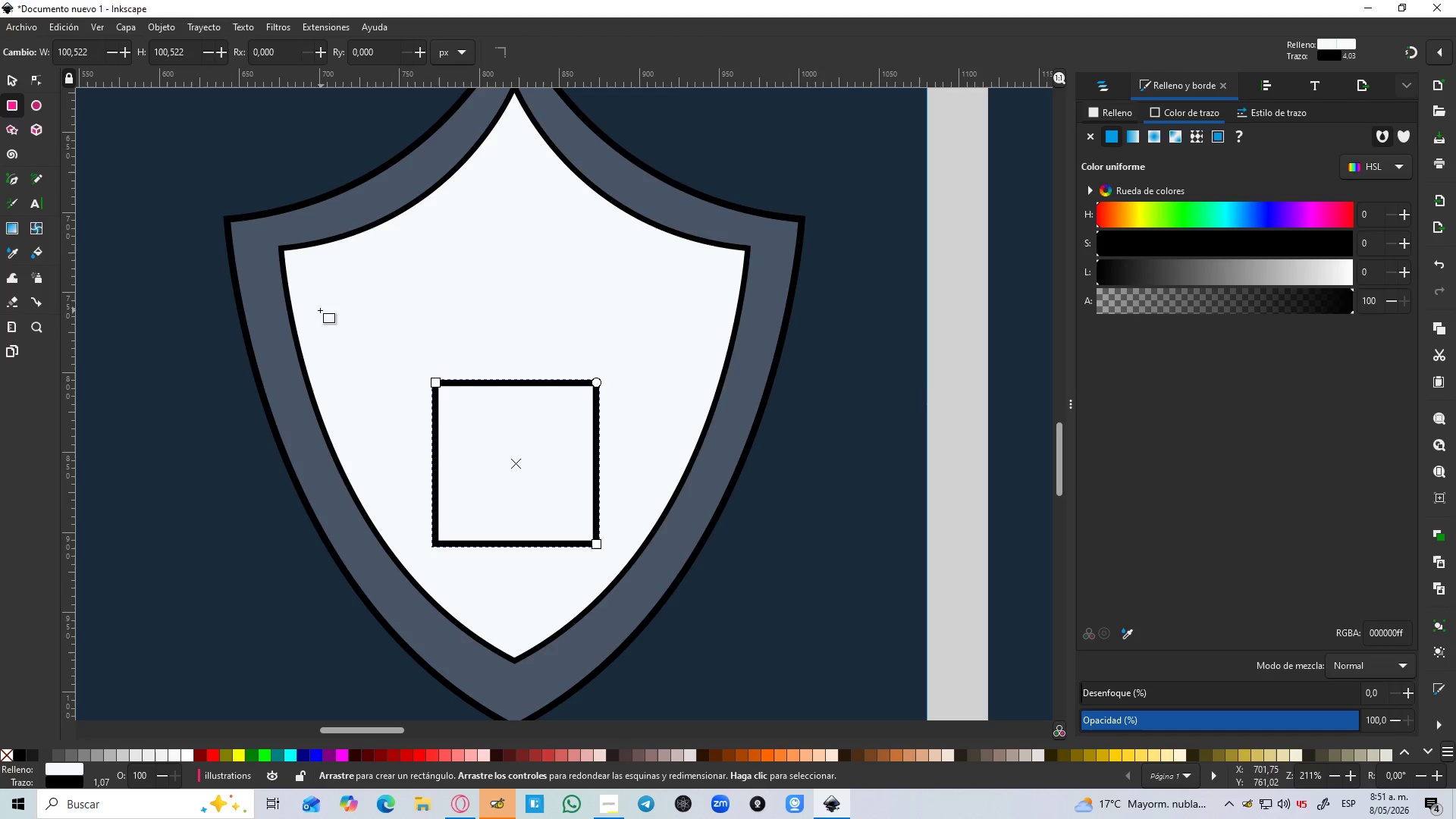 
hold_key(key=ControlLeft, duration=2.97)
left_click([2, 78])
 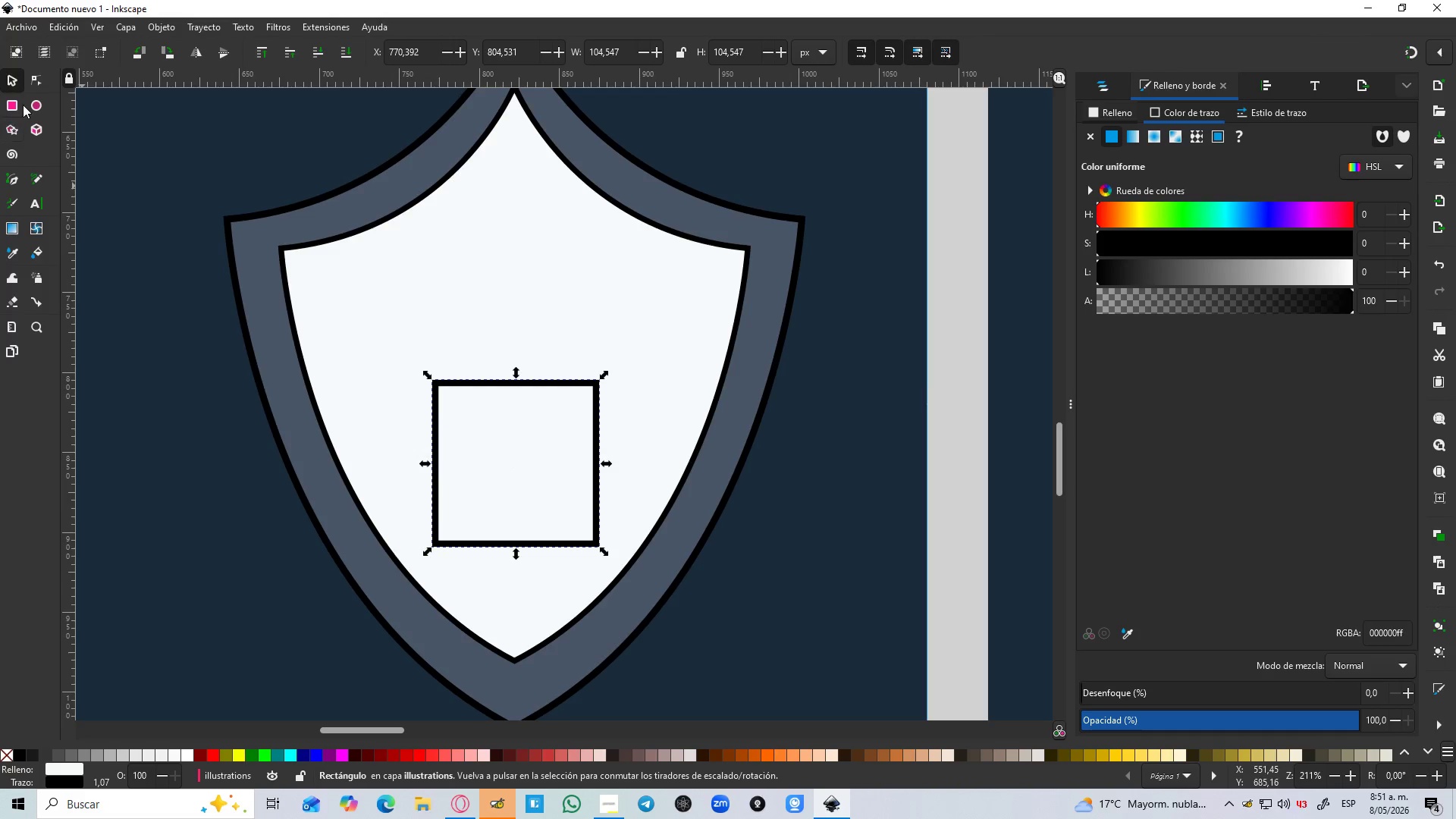 
left_click([36, 105])
 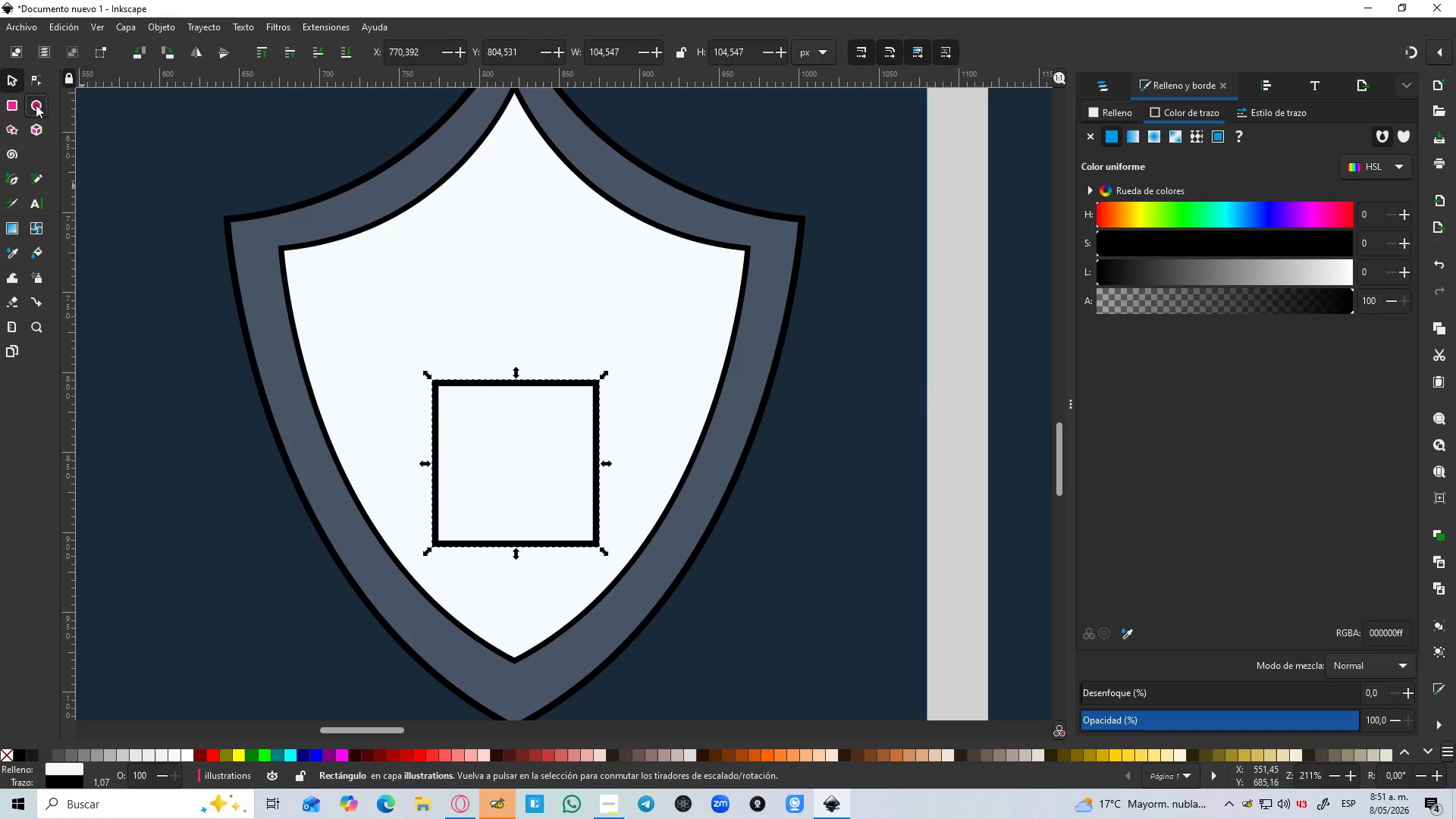 
hold_key(key=ControlLeft, duration=0.8)
scroll: coordinate [433, 268], scroll_direction: down, amount: 4.0
 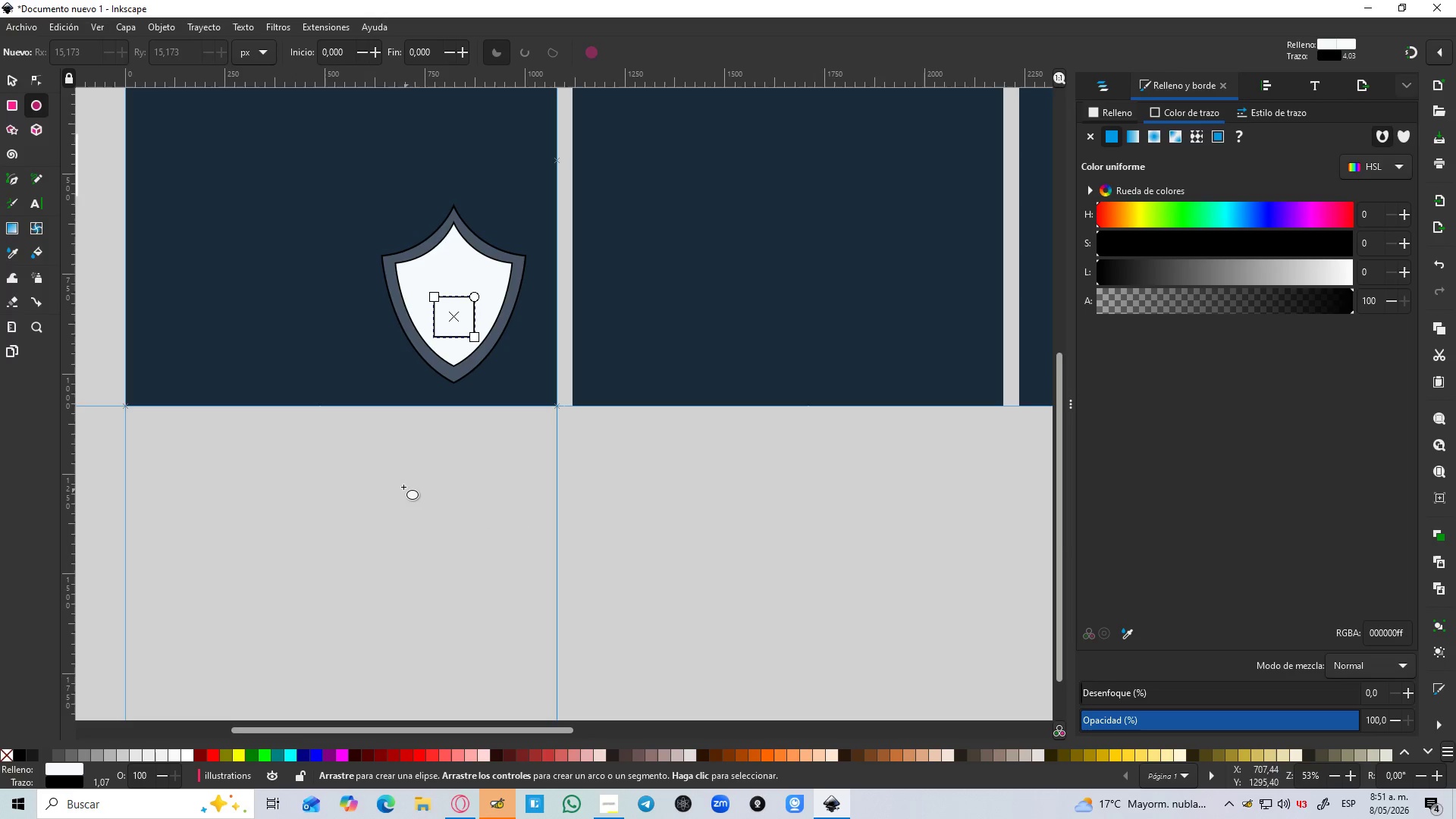 
left_click_drag(start_coordinate=[399, 484], to_coordinate=[480, 566])
 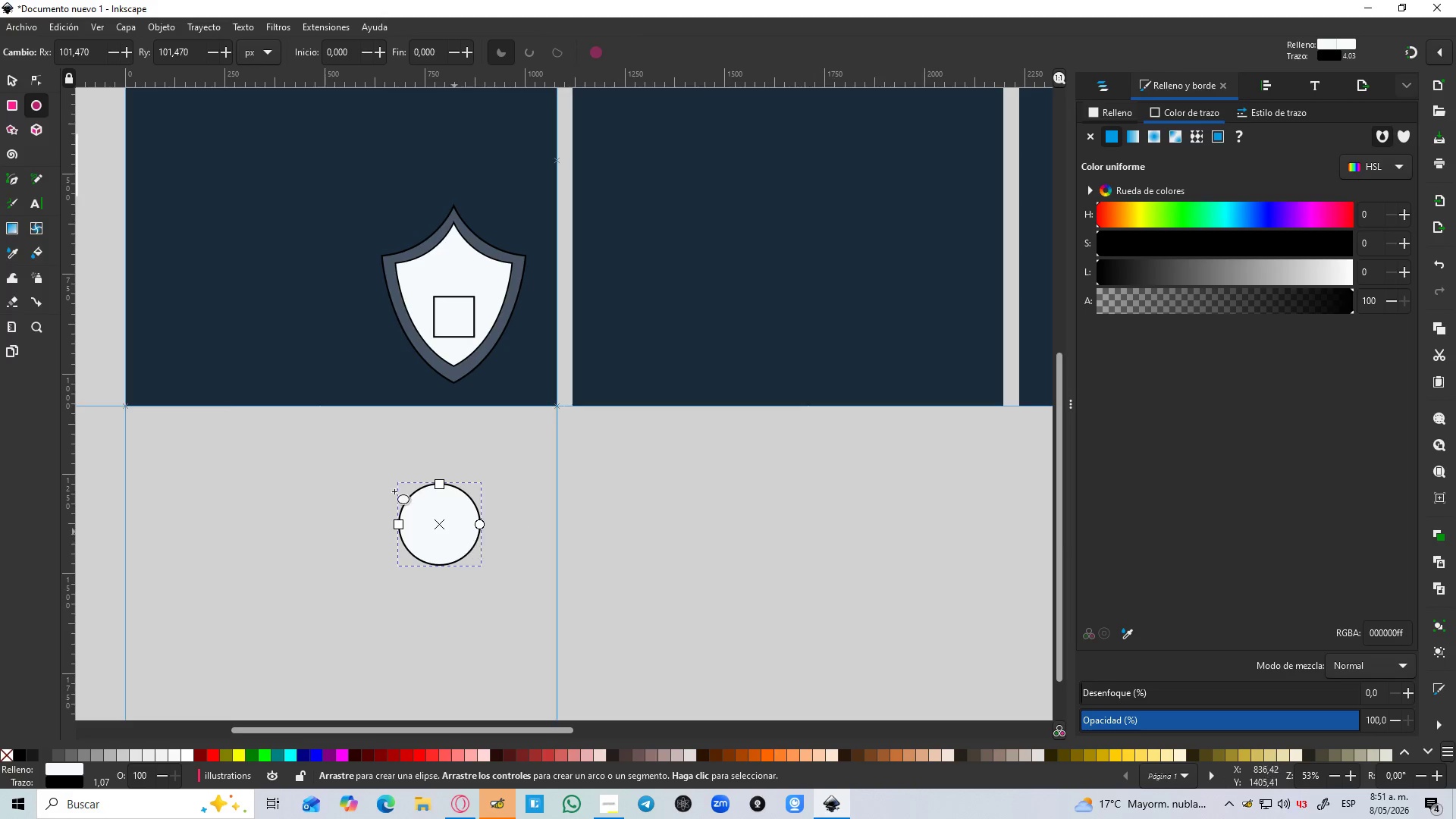 
hold_key(key=ControlLeft, duration=0.75)
 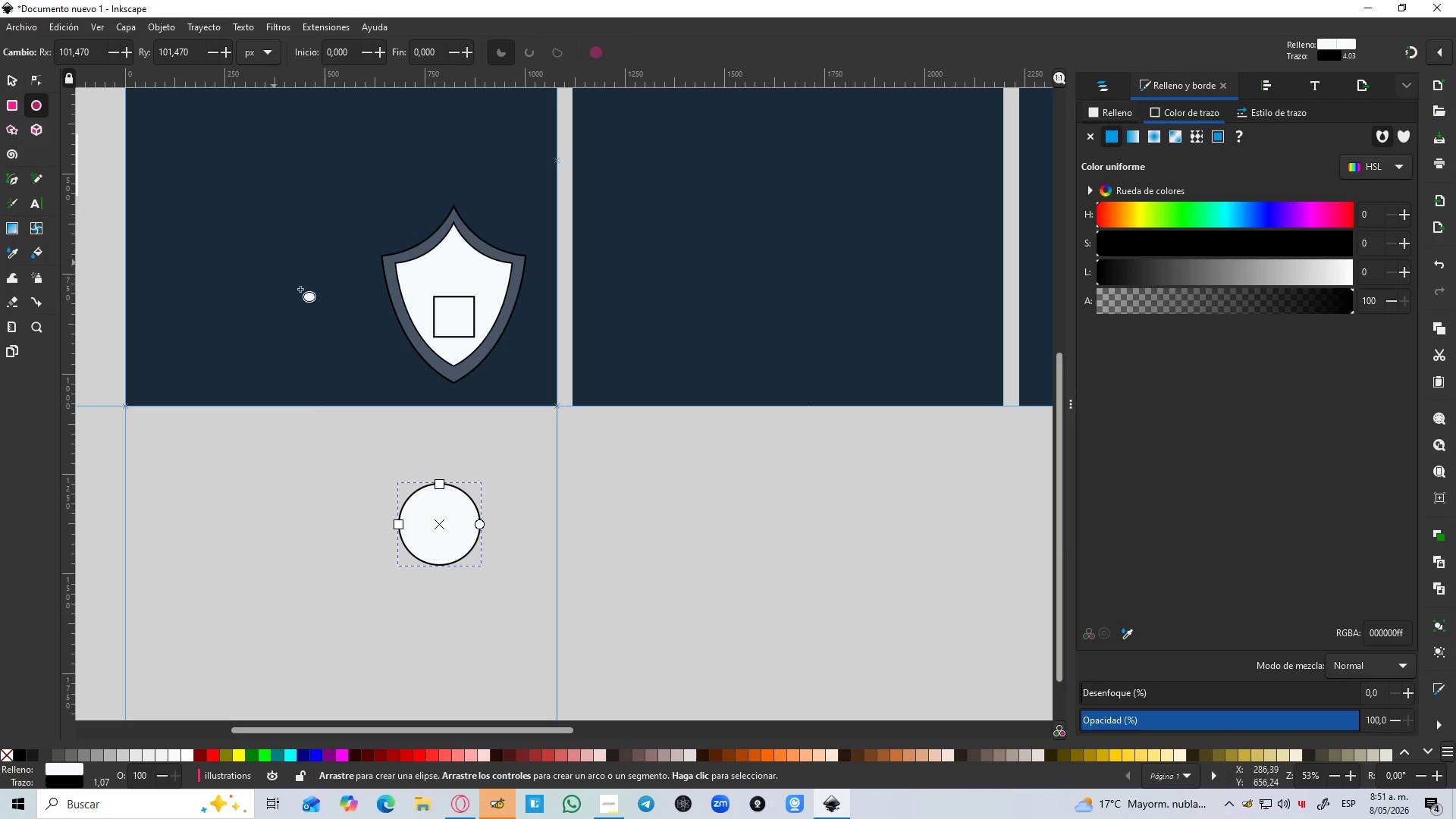 
hold_key(key=ControlLeft, duration=0.47)
 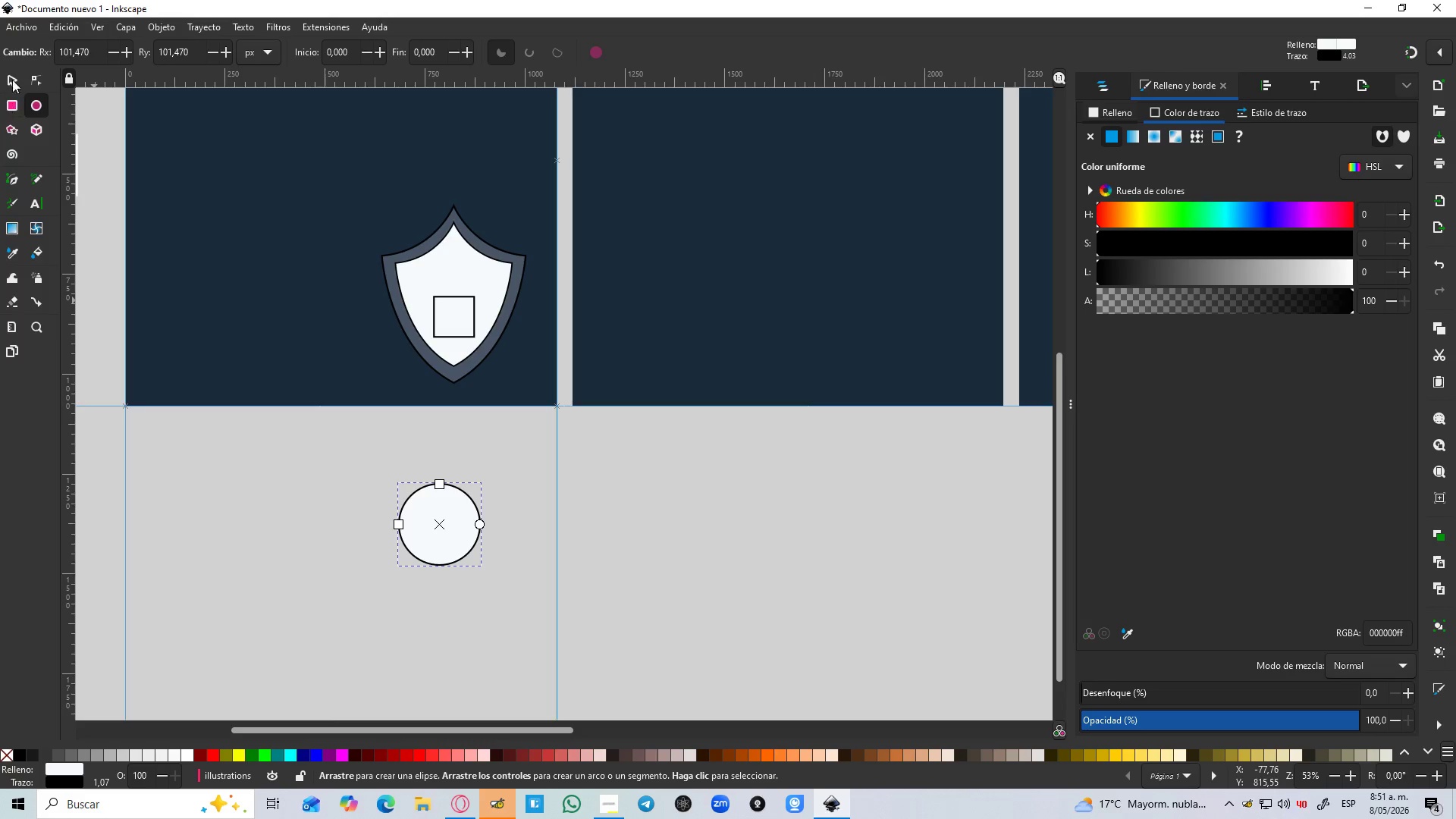 
left_click([12, 72])
 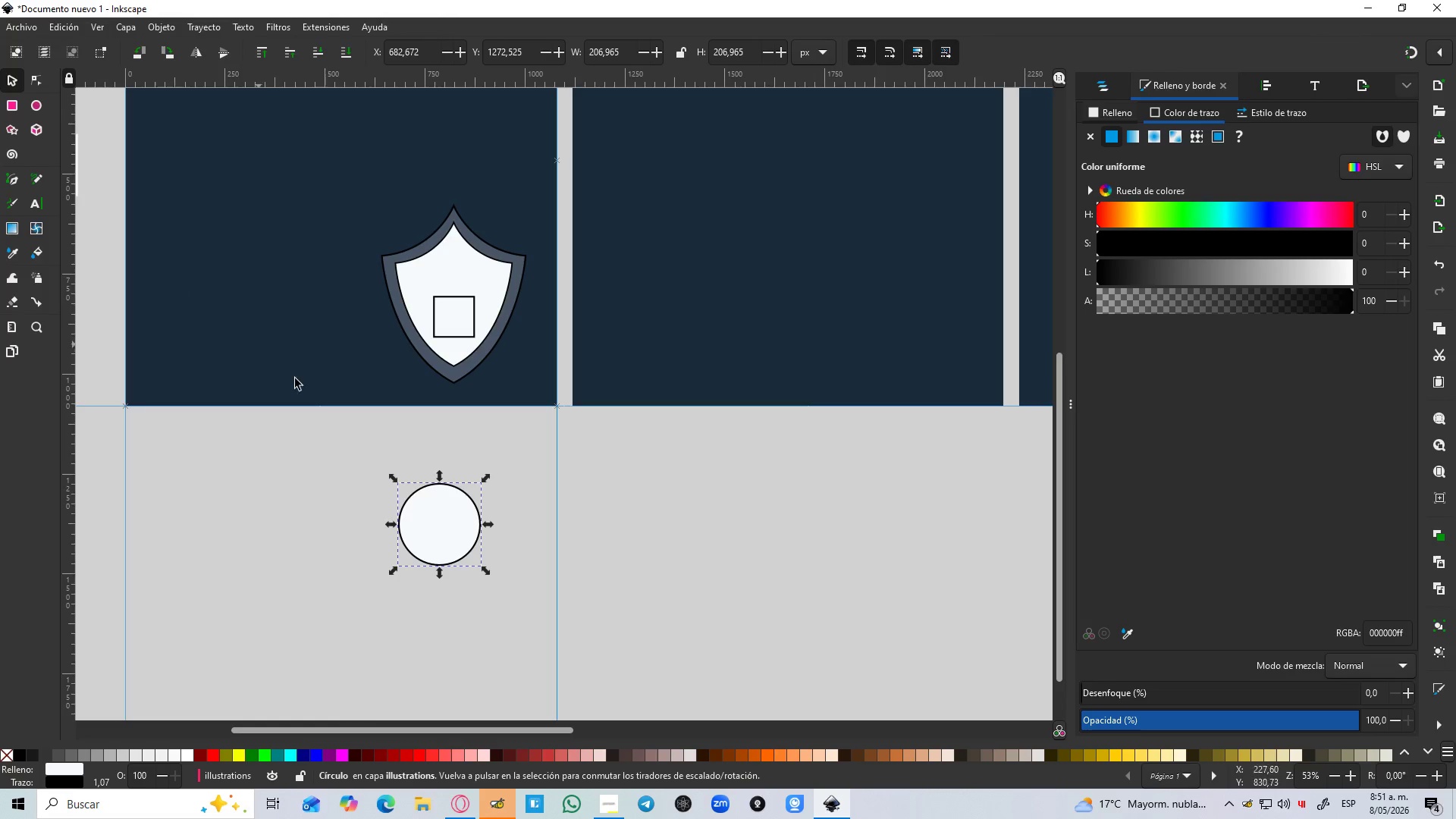 
key(Control+D)
 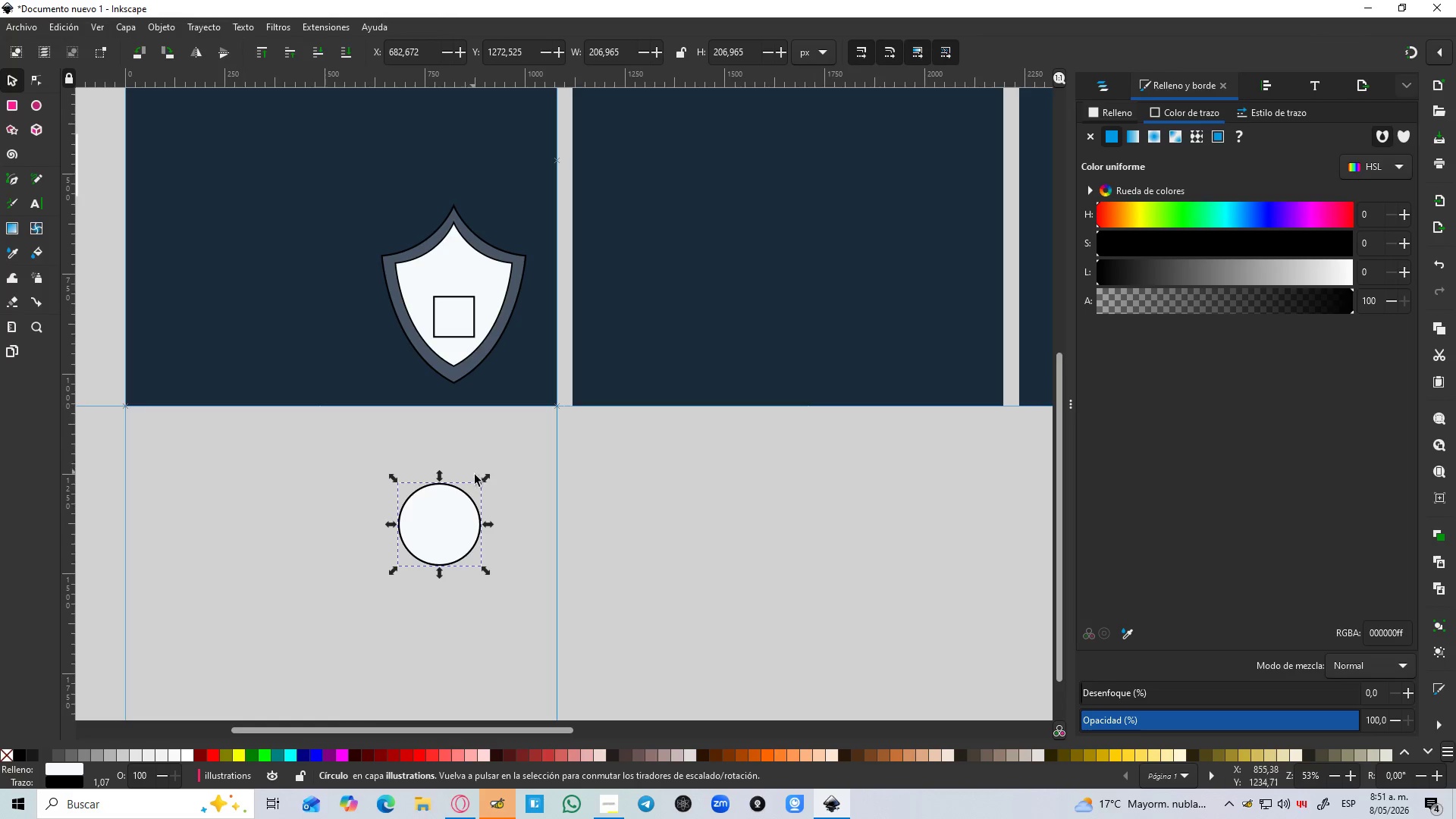 
hold_key(key=ControlLeft, duration=3.33)
left_click_drag(start_coordinate=[487, 475], to_coordinate=[479, 482])
 